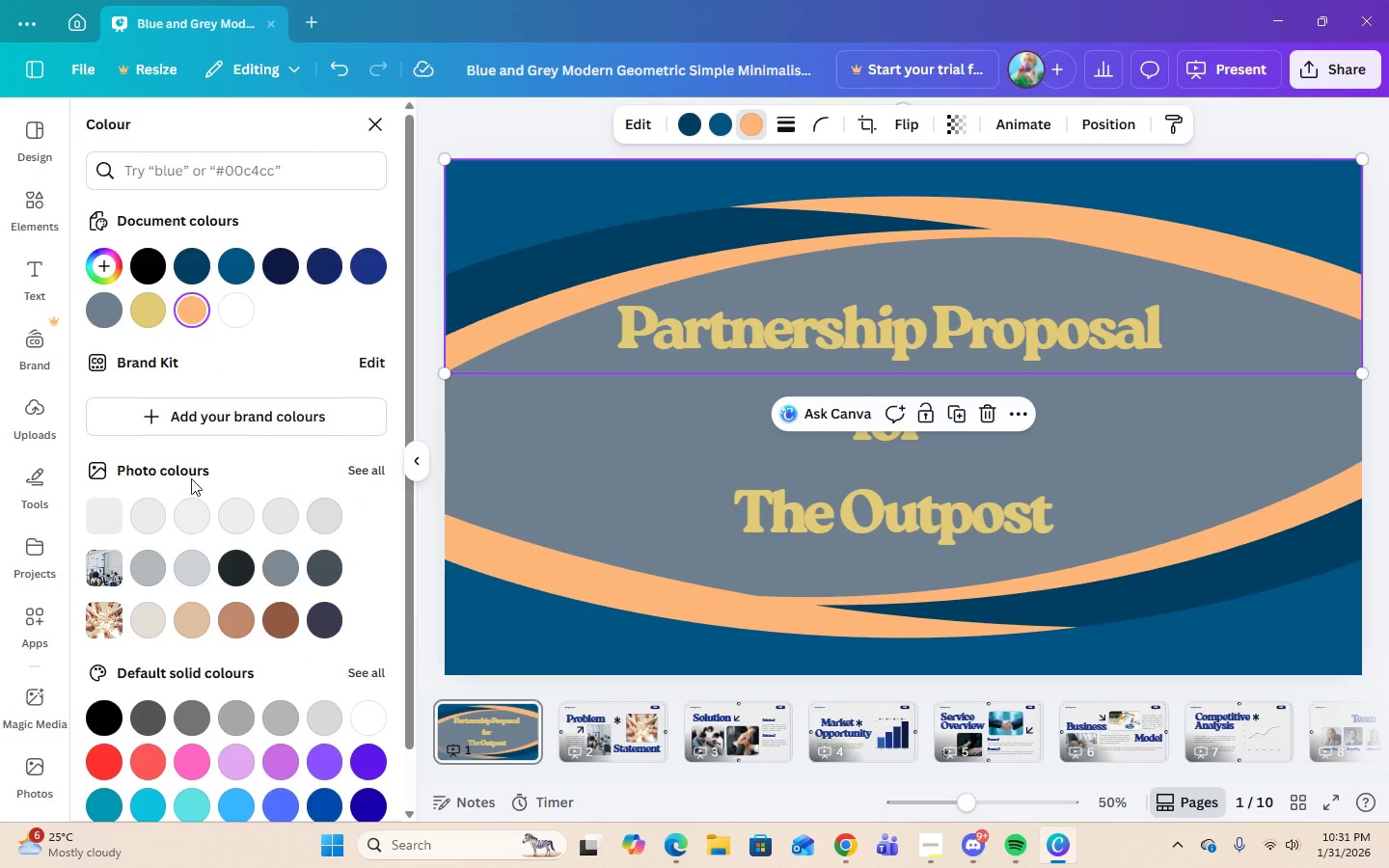 
wait(6.19)
 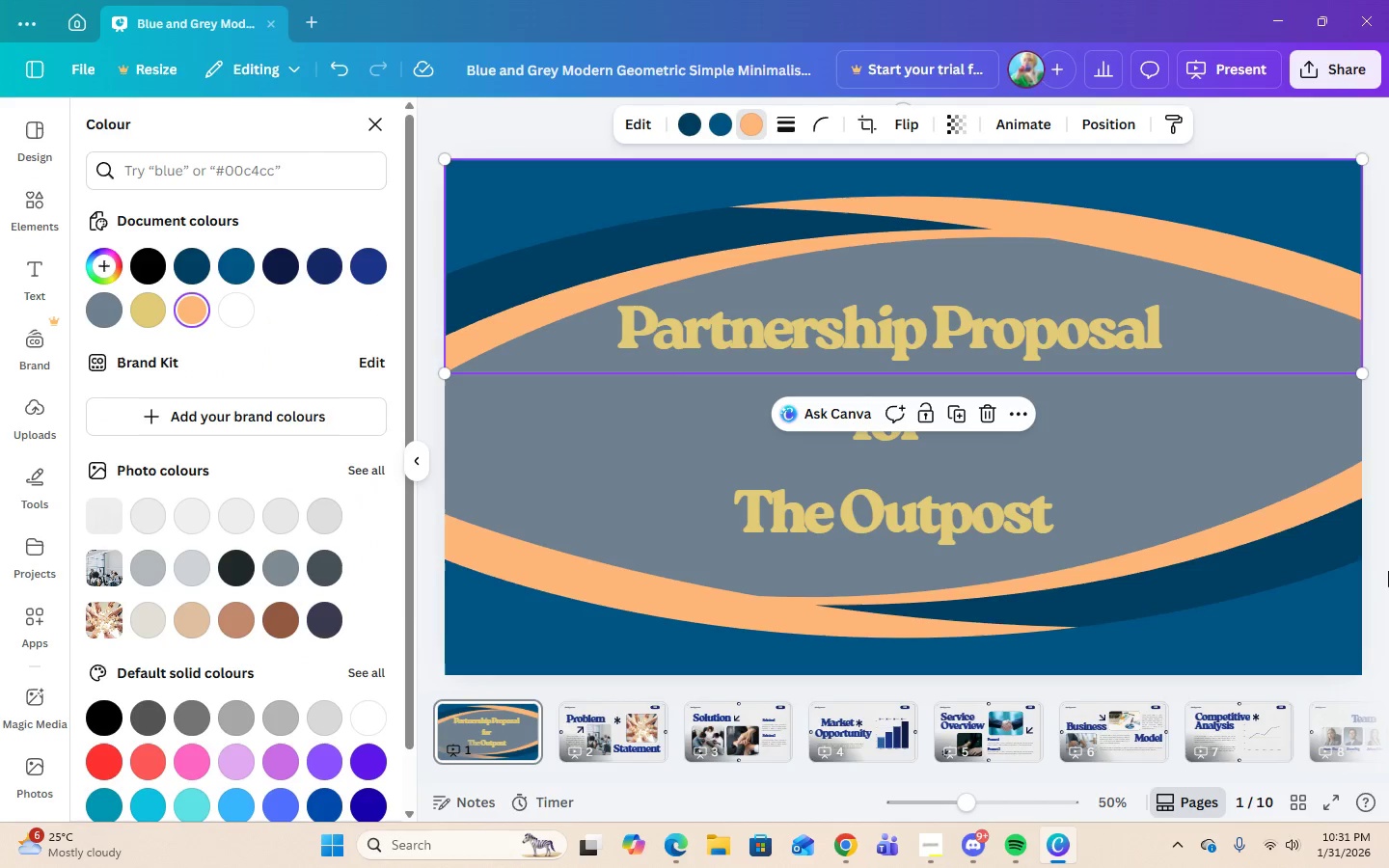 
left_click([105, 275])
 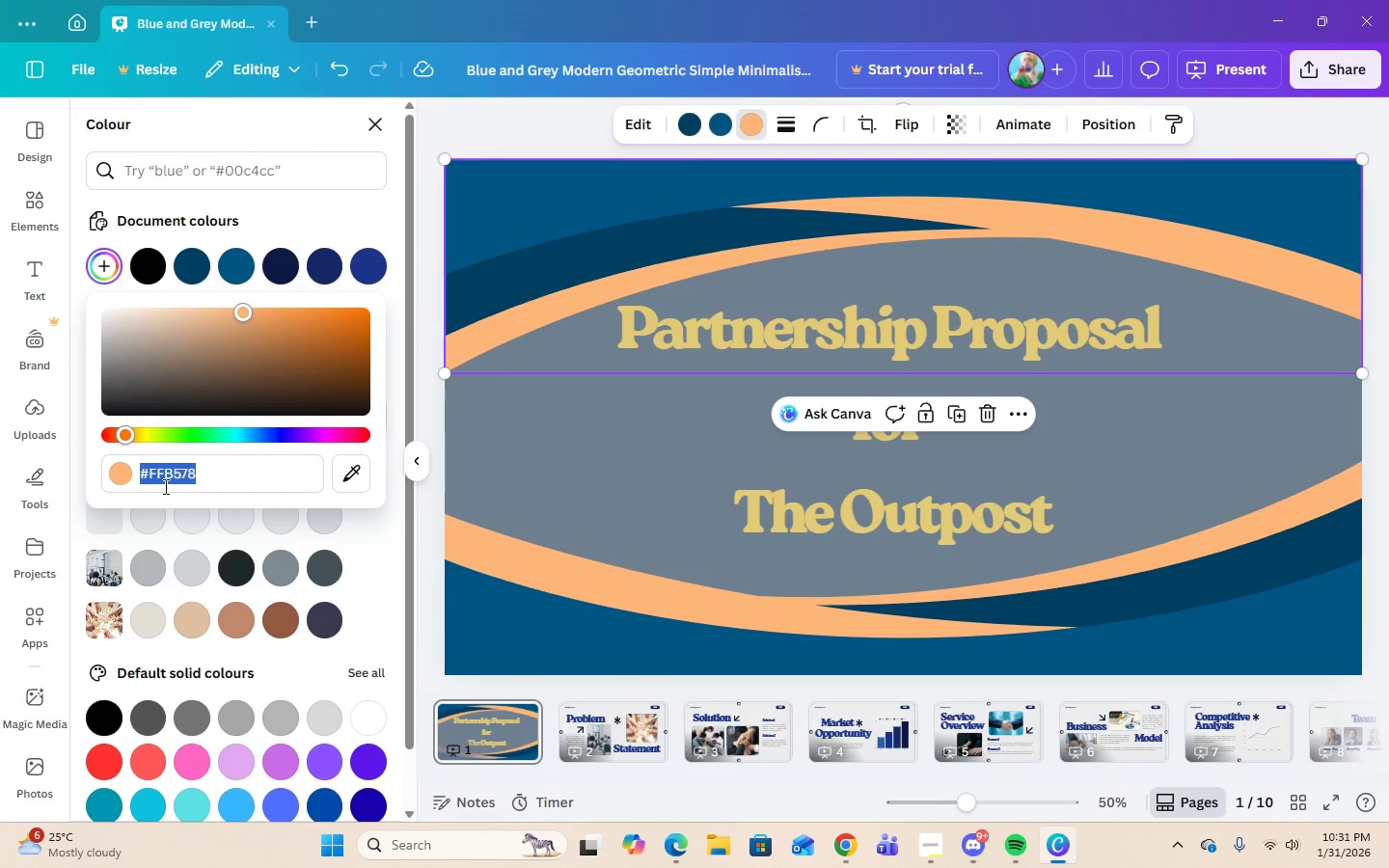 
right_click([168, 468])
 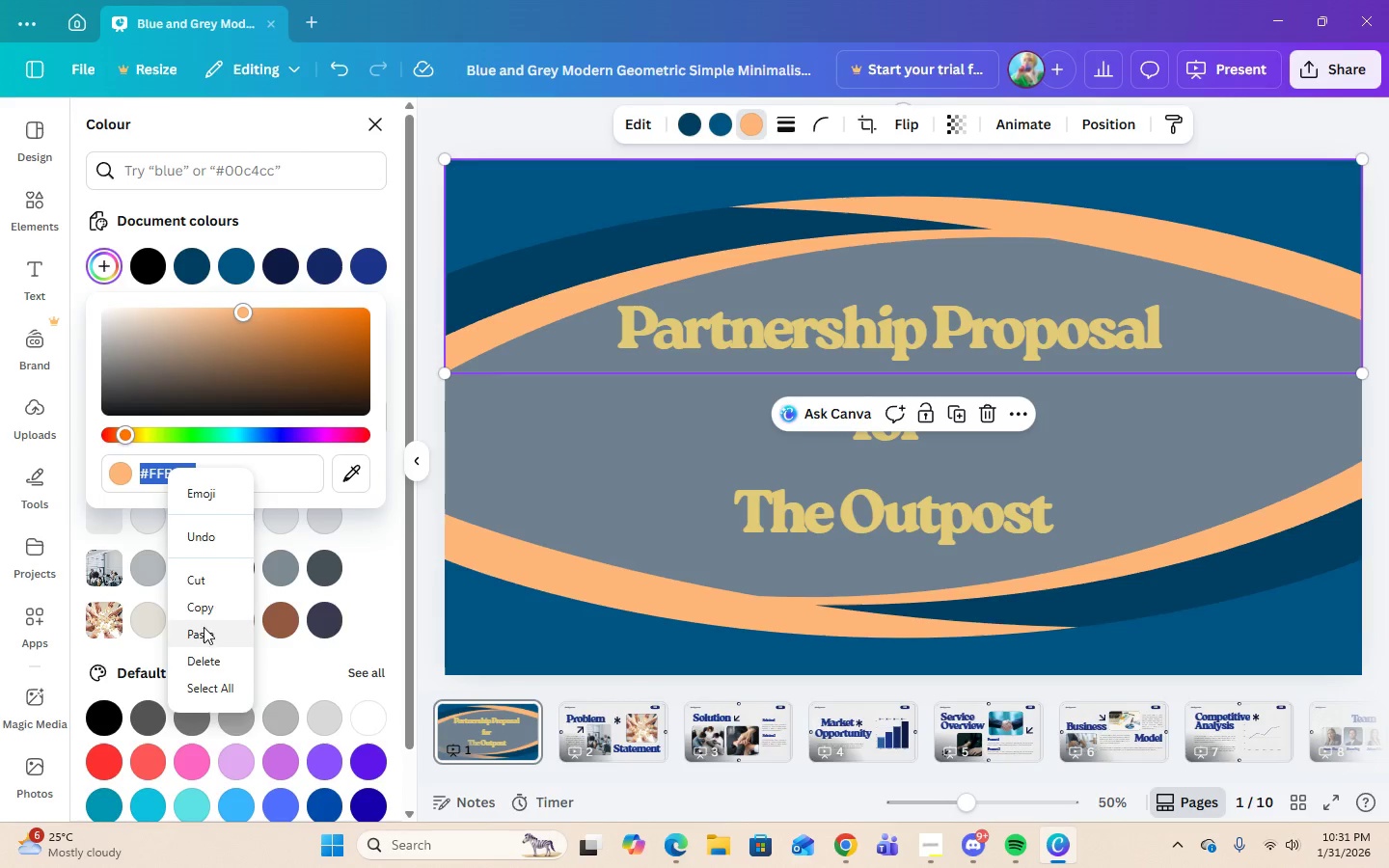 
left_click([204, 633])
 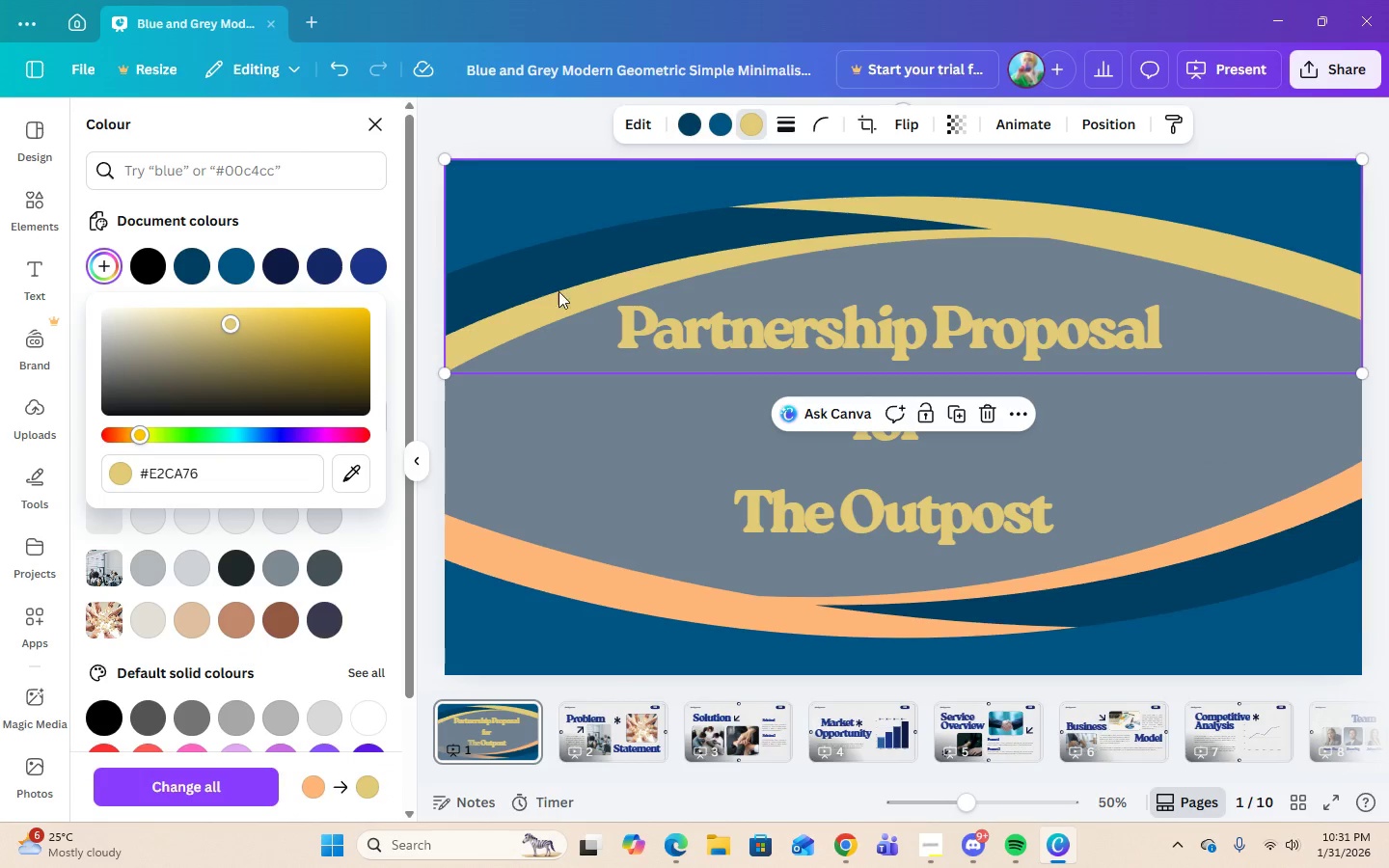 
wait(6.58)
 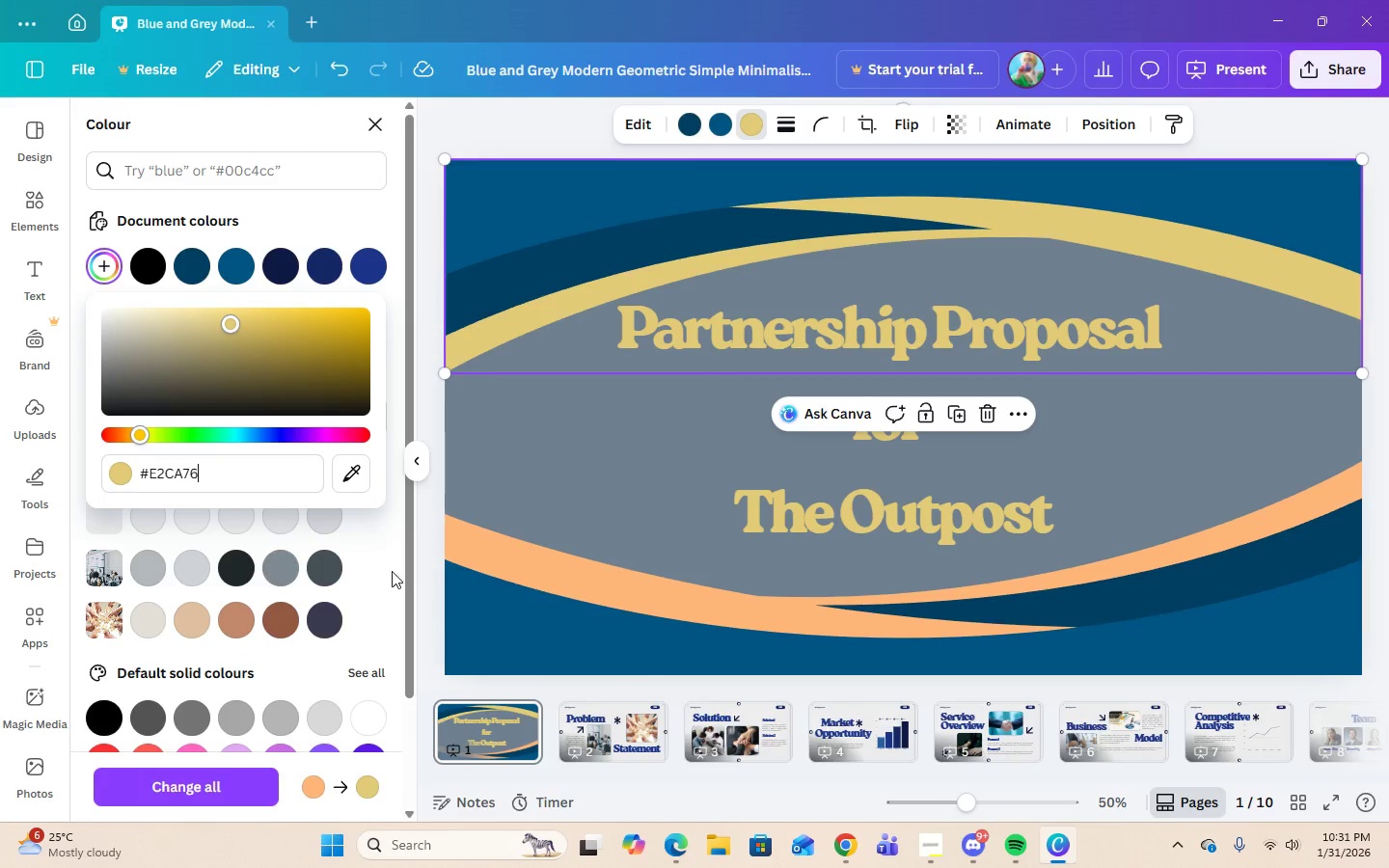 
left_click([856, 845])
 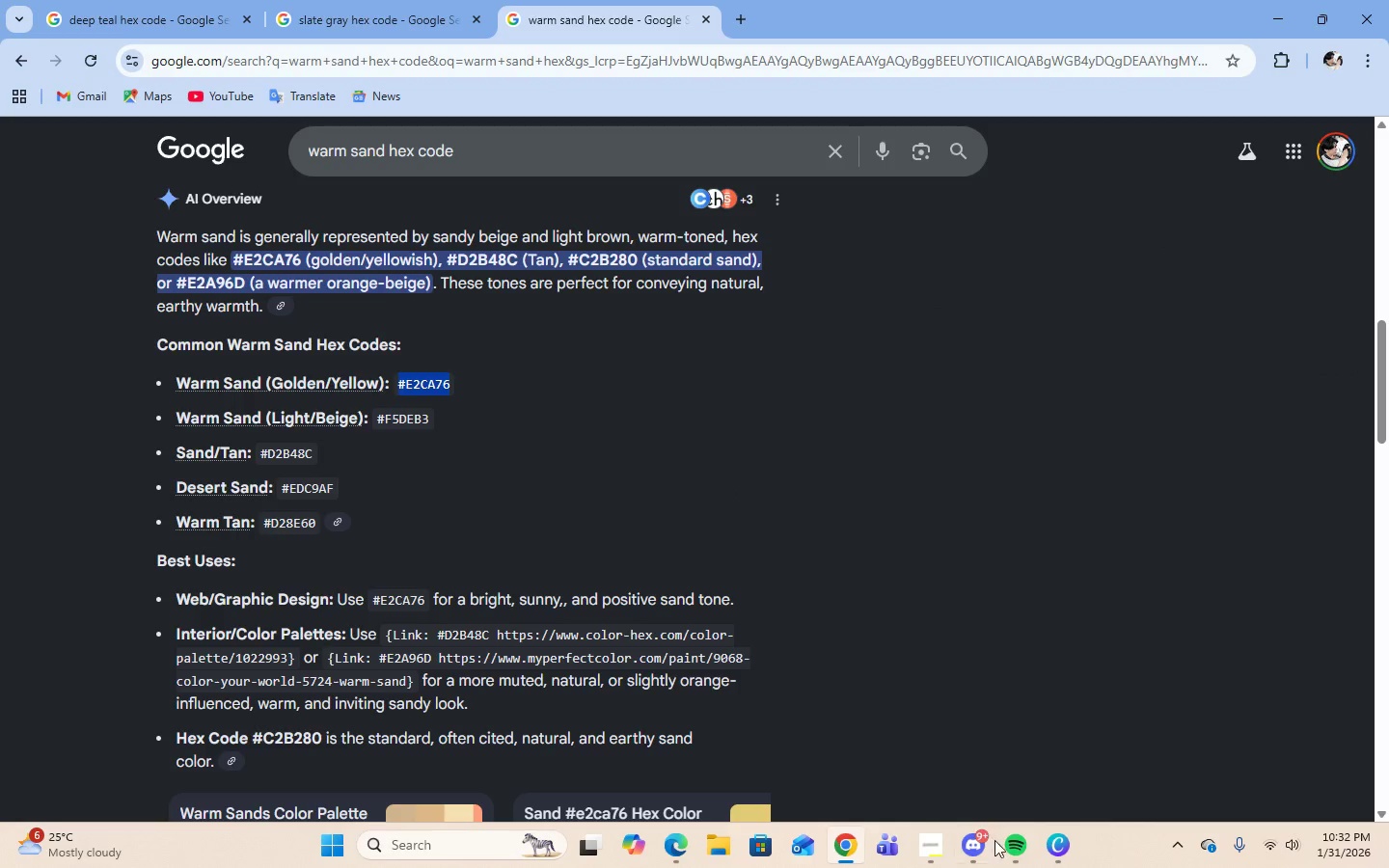 
left_click([1061, 851])
 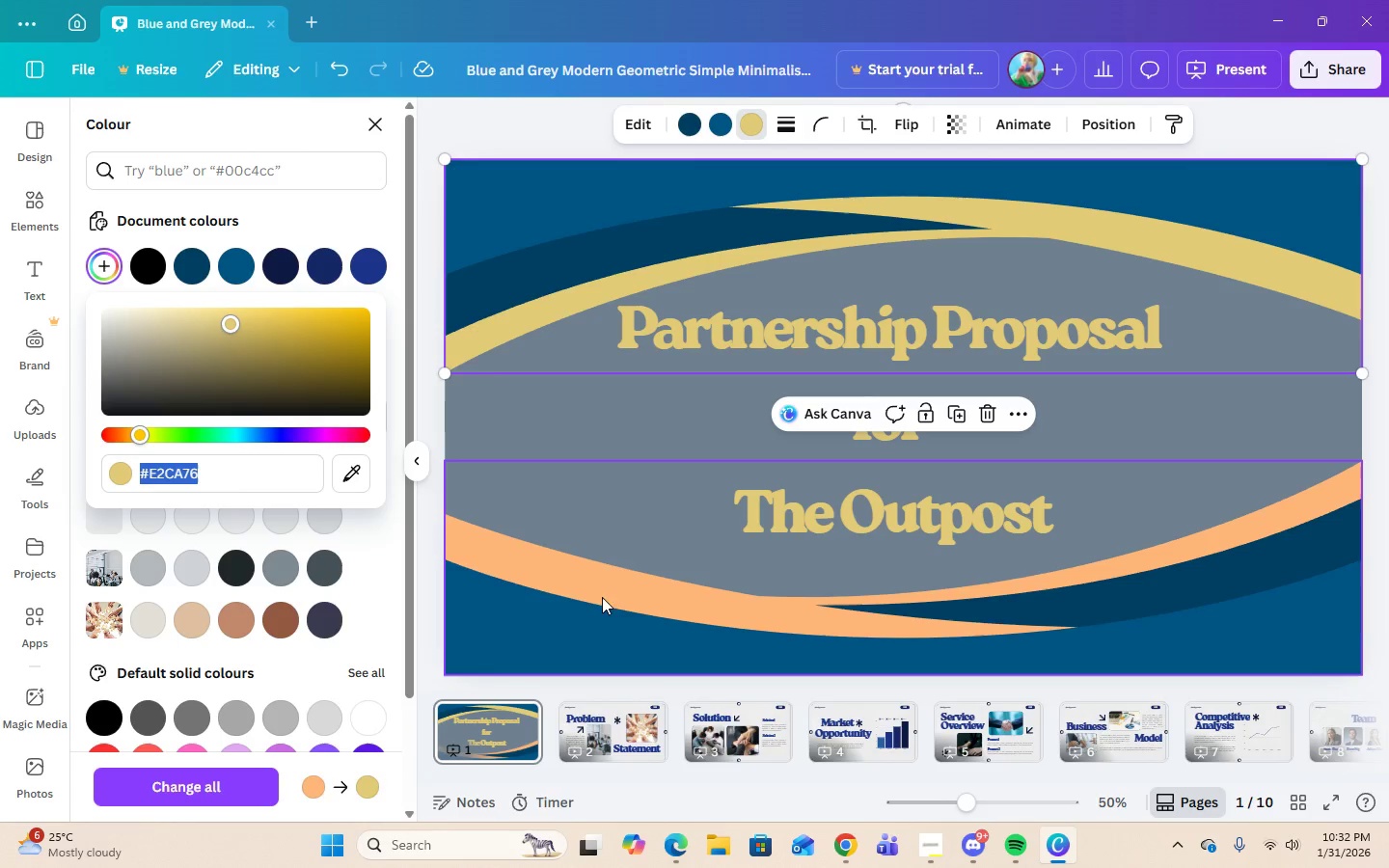 
left_click([601, 579])
 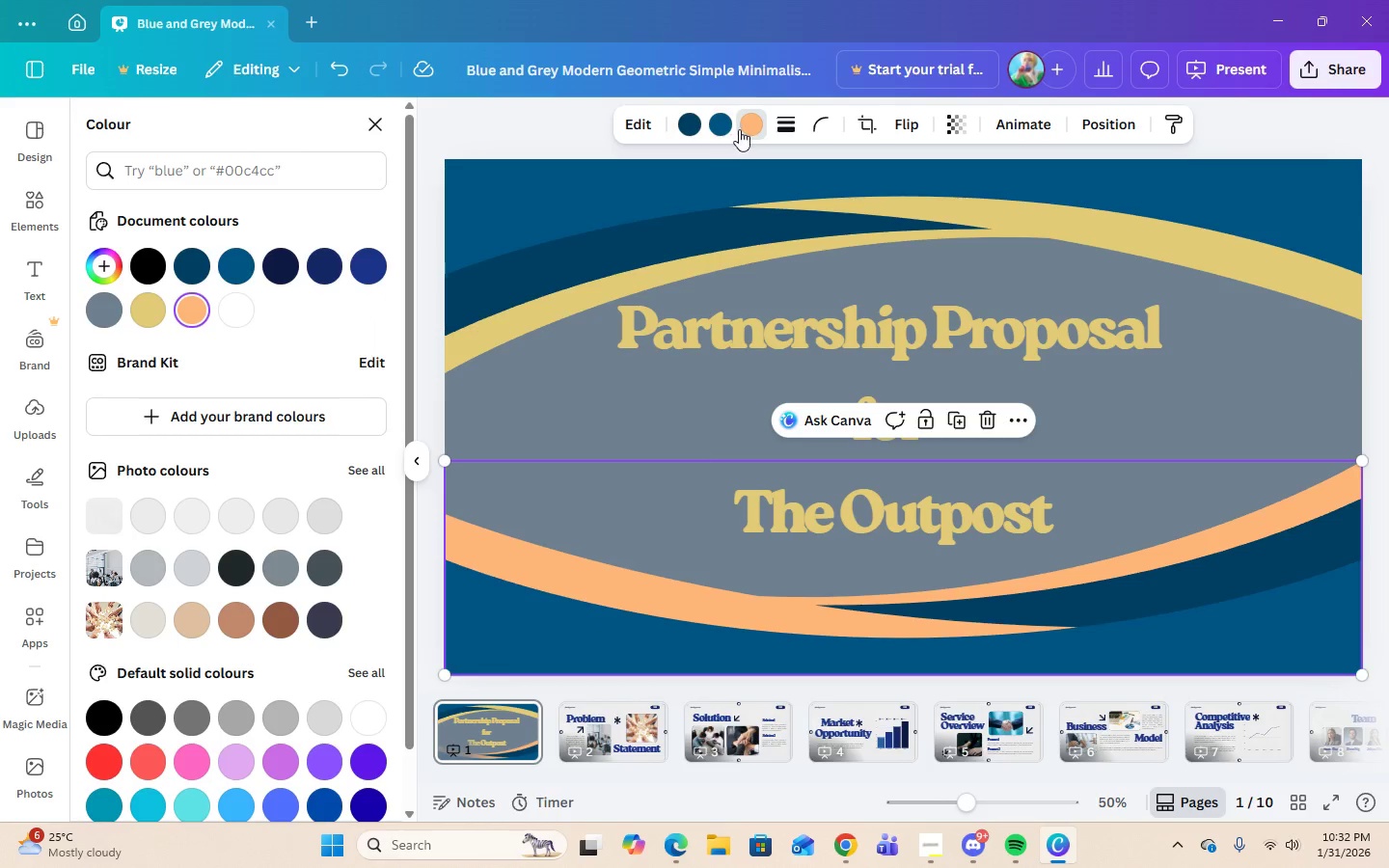 
left_click([748, 129])
 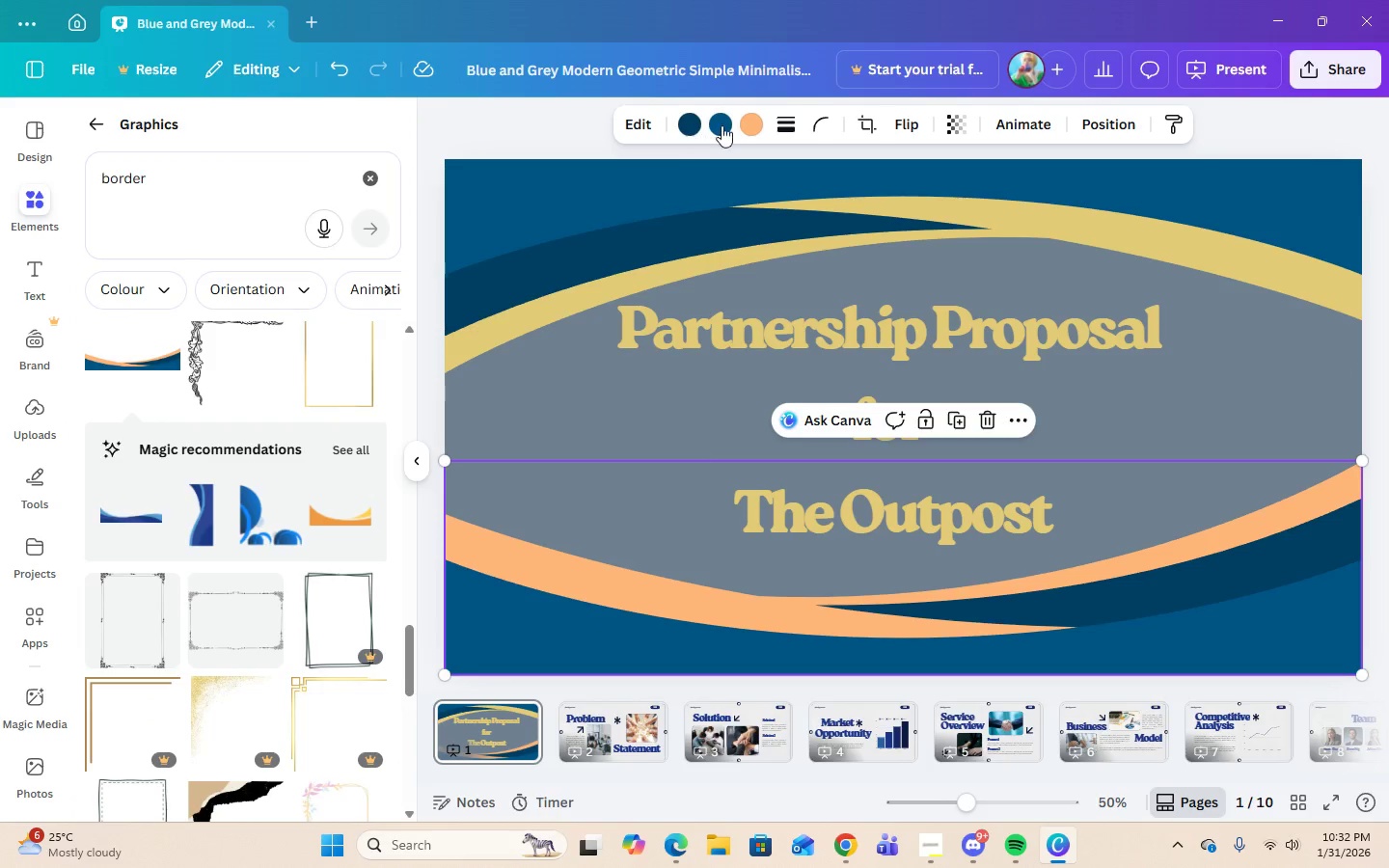 
left_click([748, 126])
 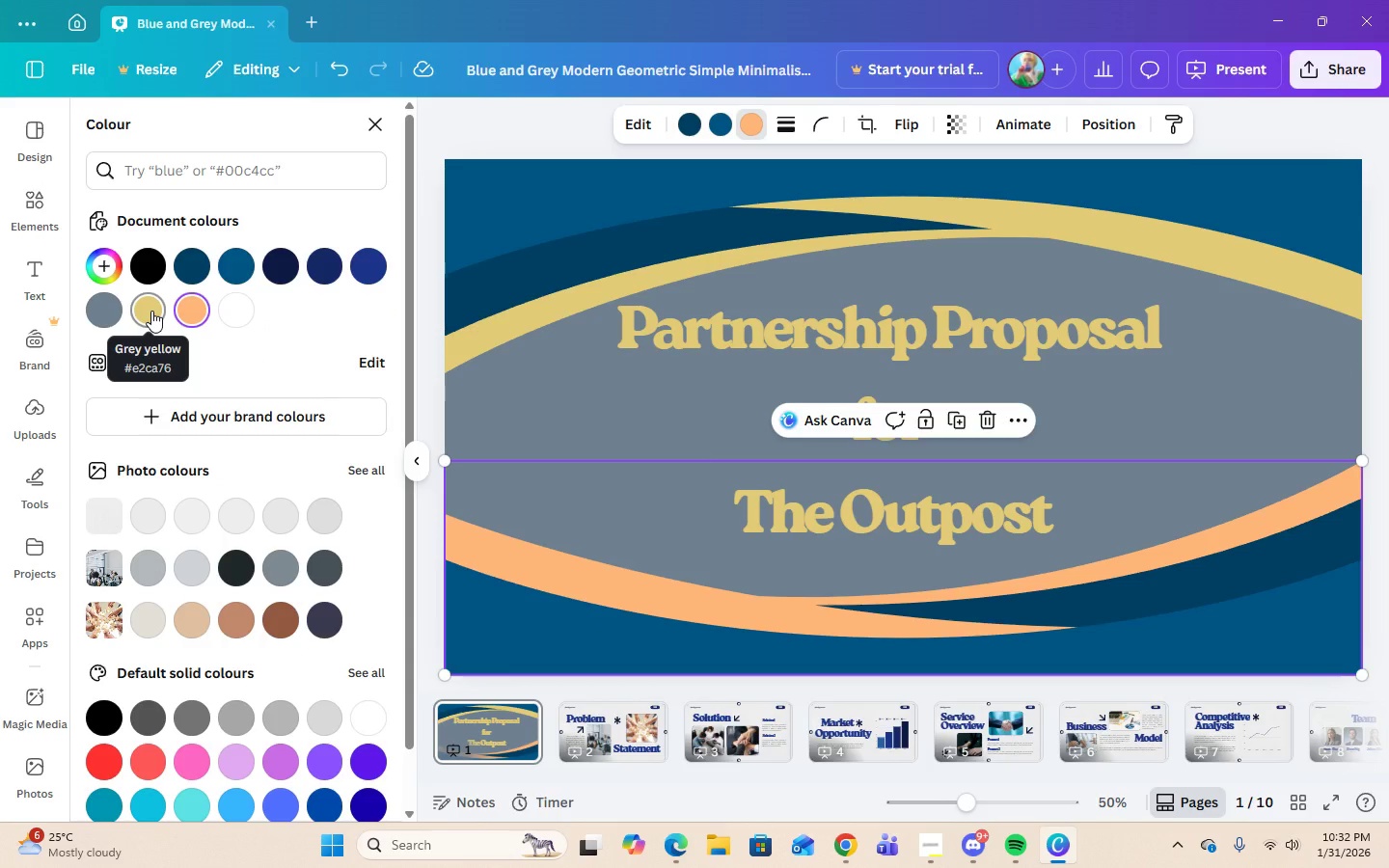 
left_click([151, 311])
 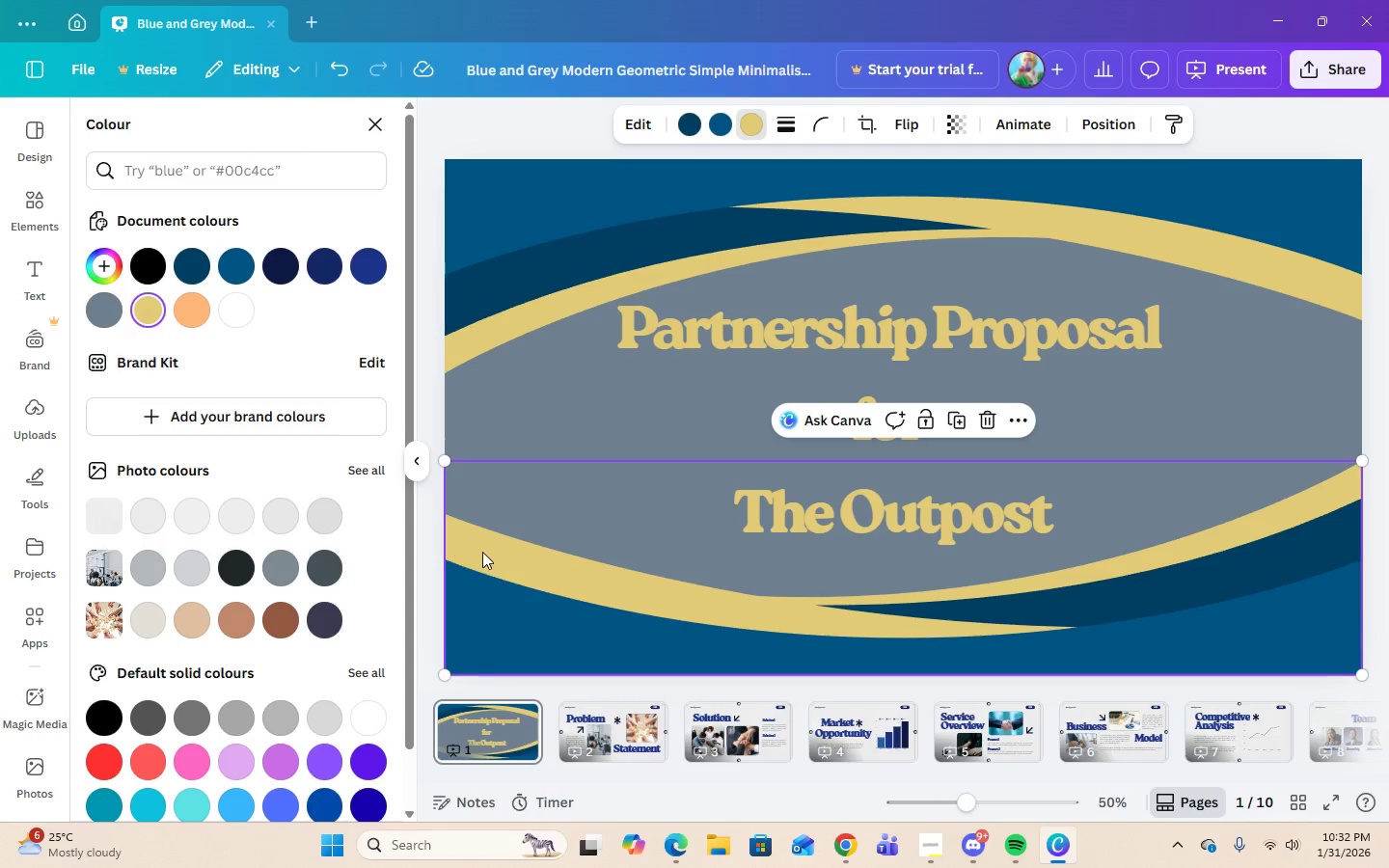 
left_click([527, 424])
 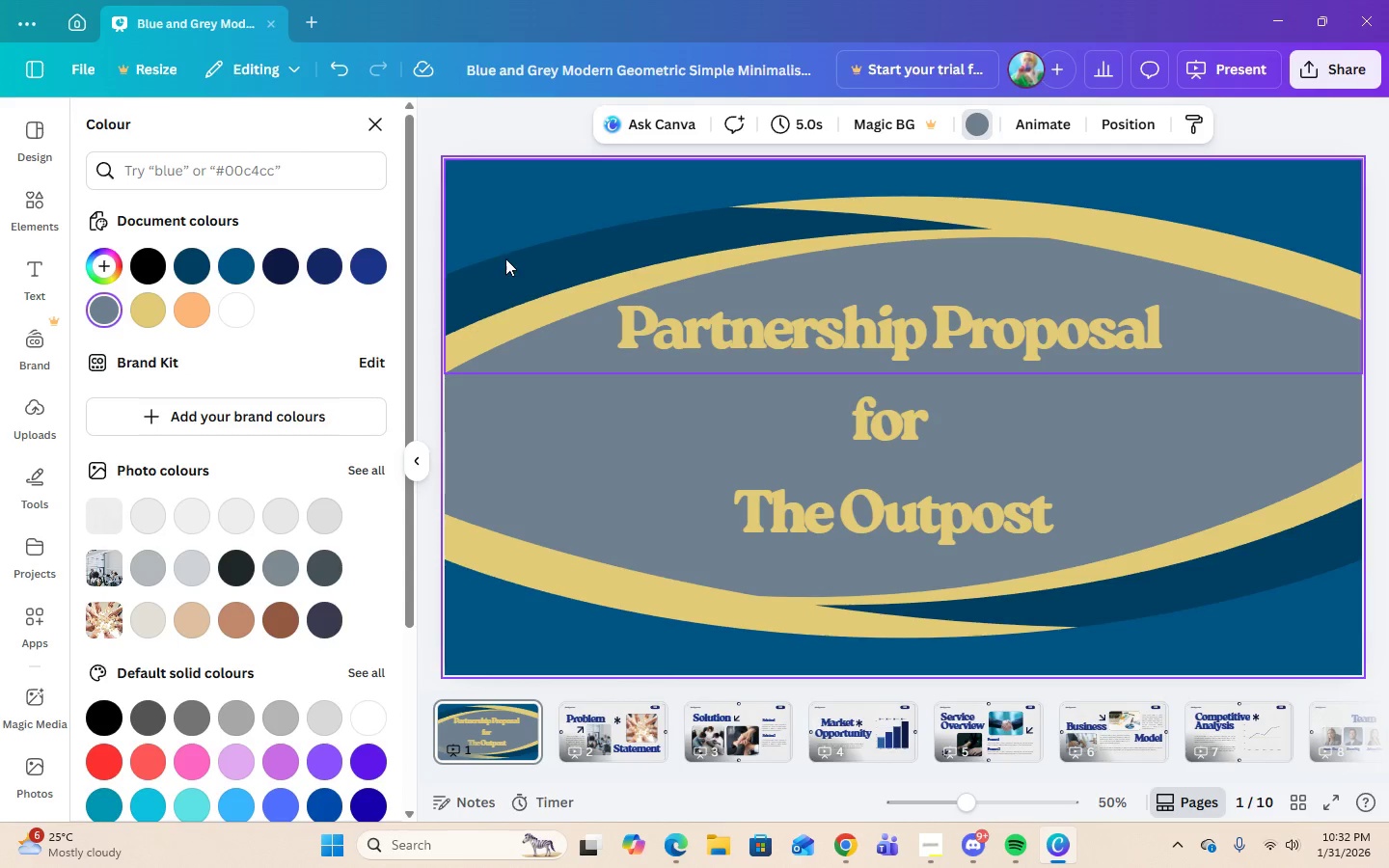 
left_click([505, 259])
 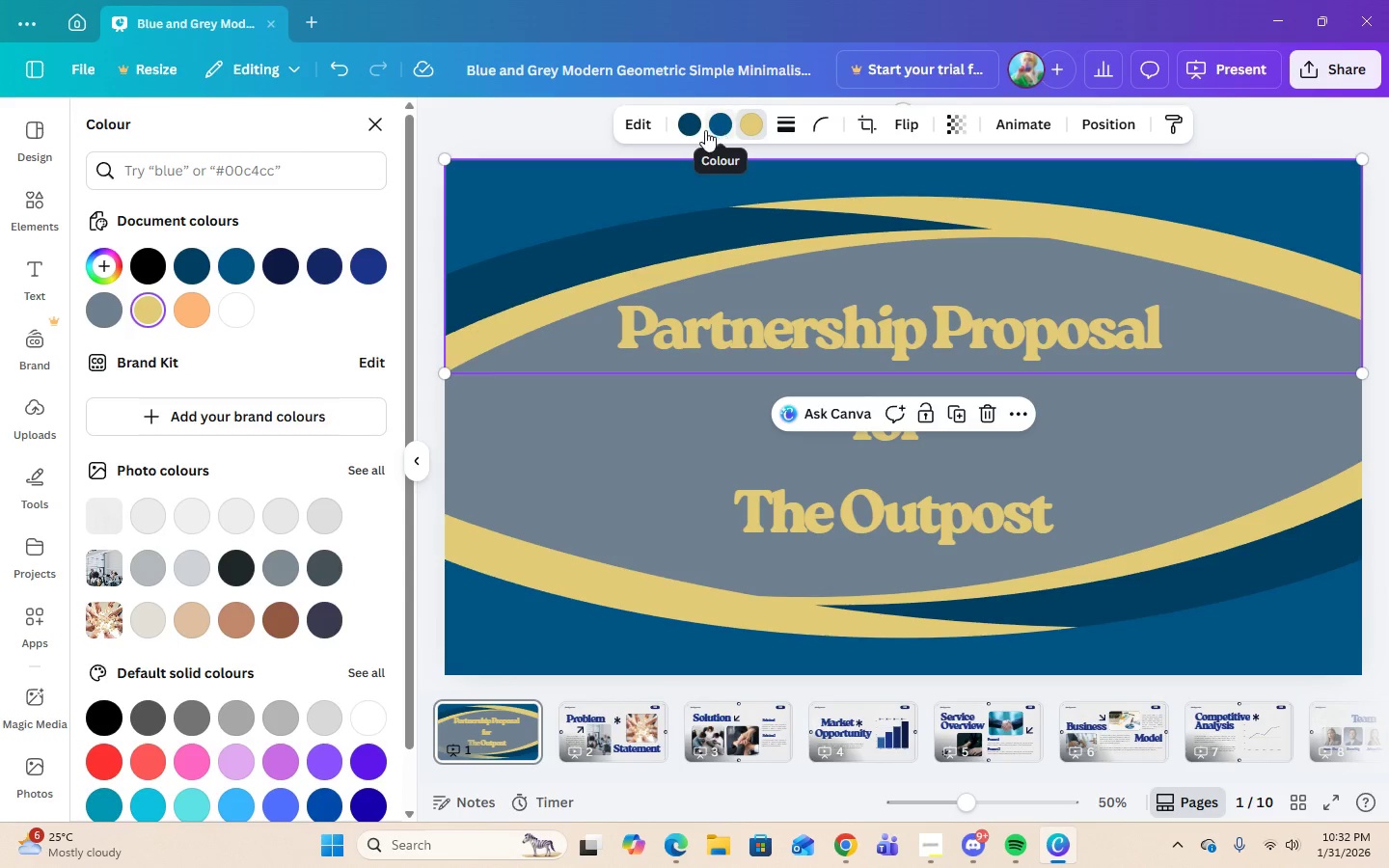 
left_click([694, 133])
 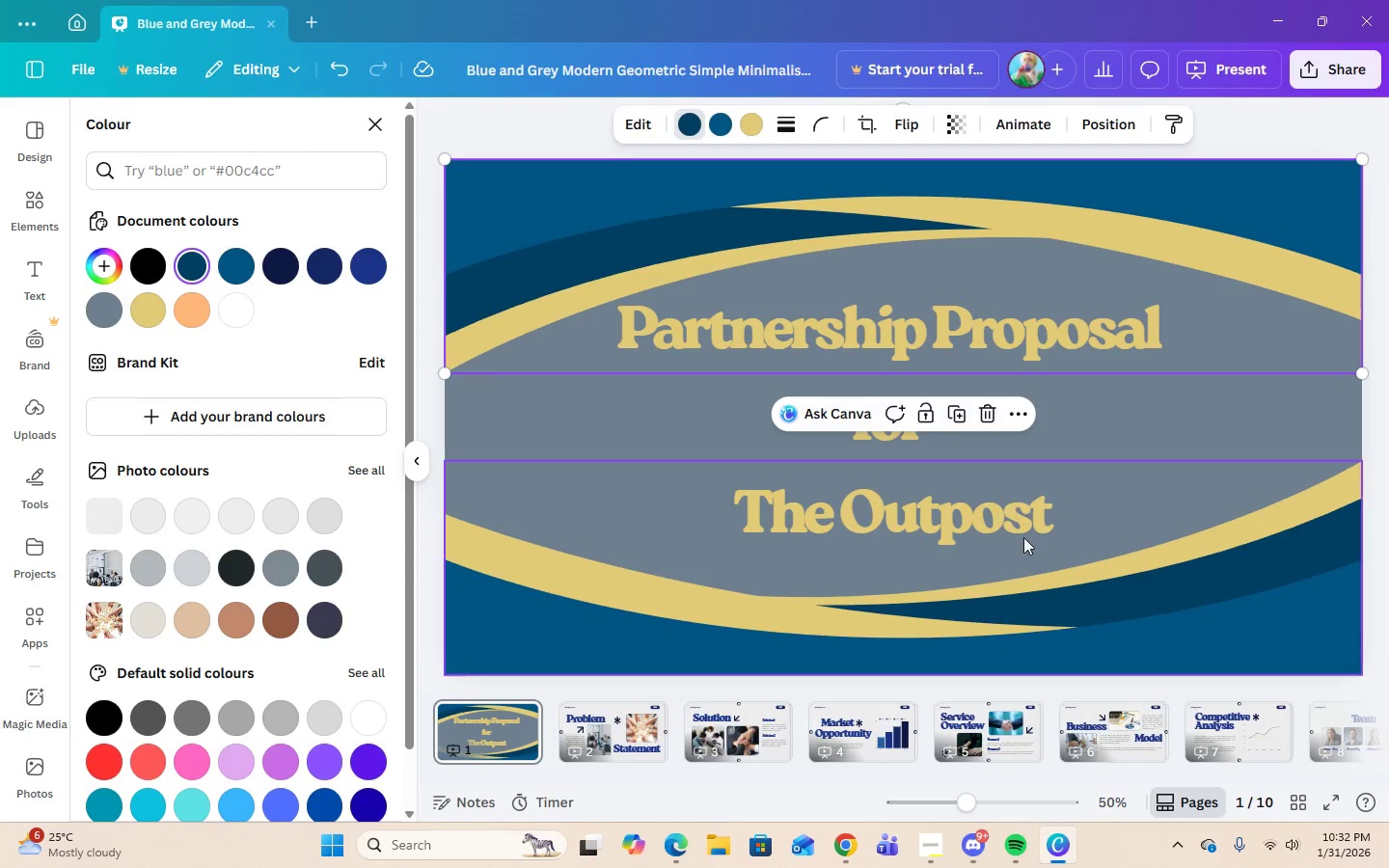 
mouse_move([855, 843])
 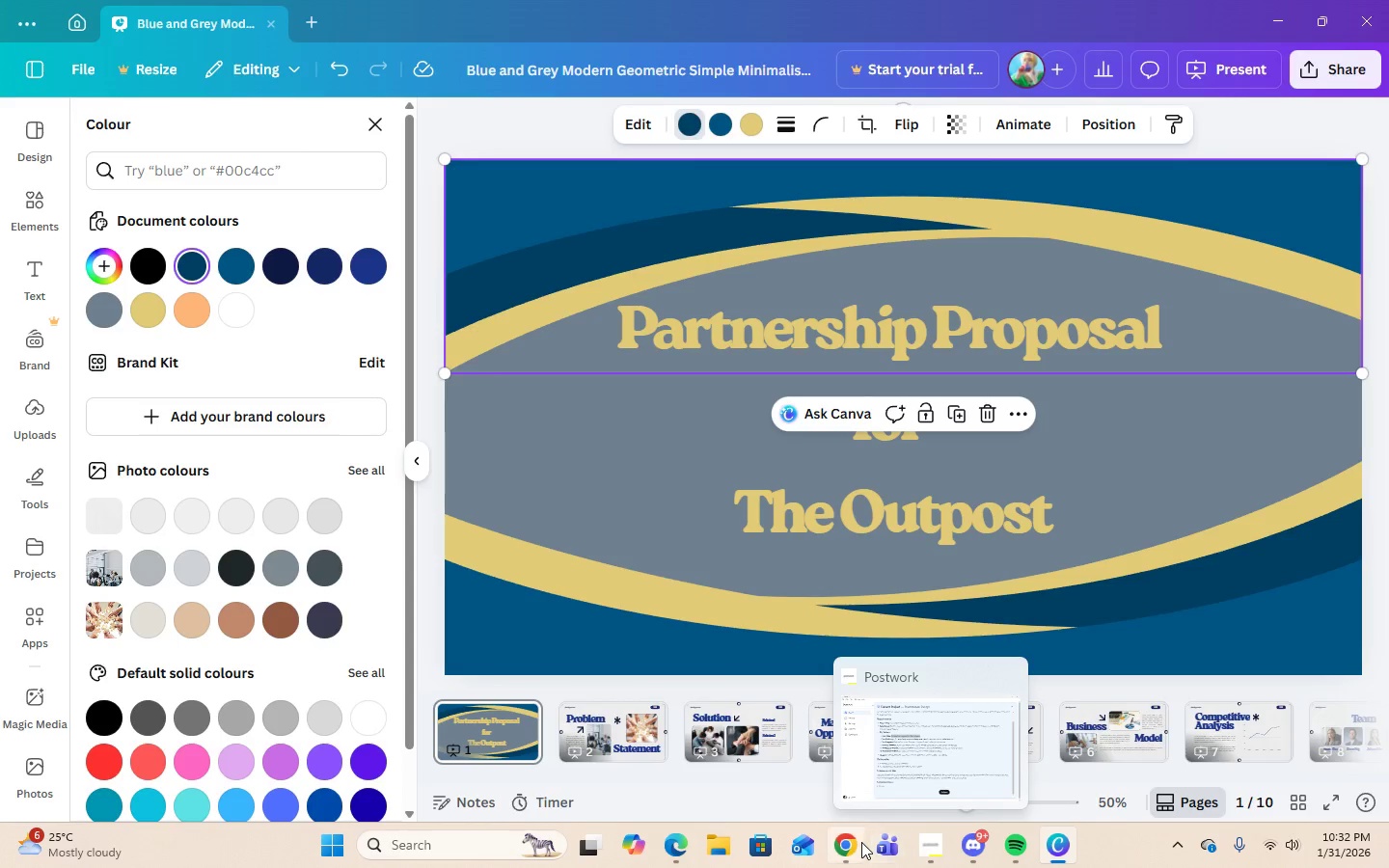 
left_click([858, 848])
 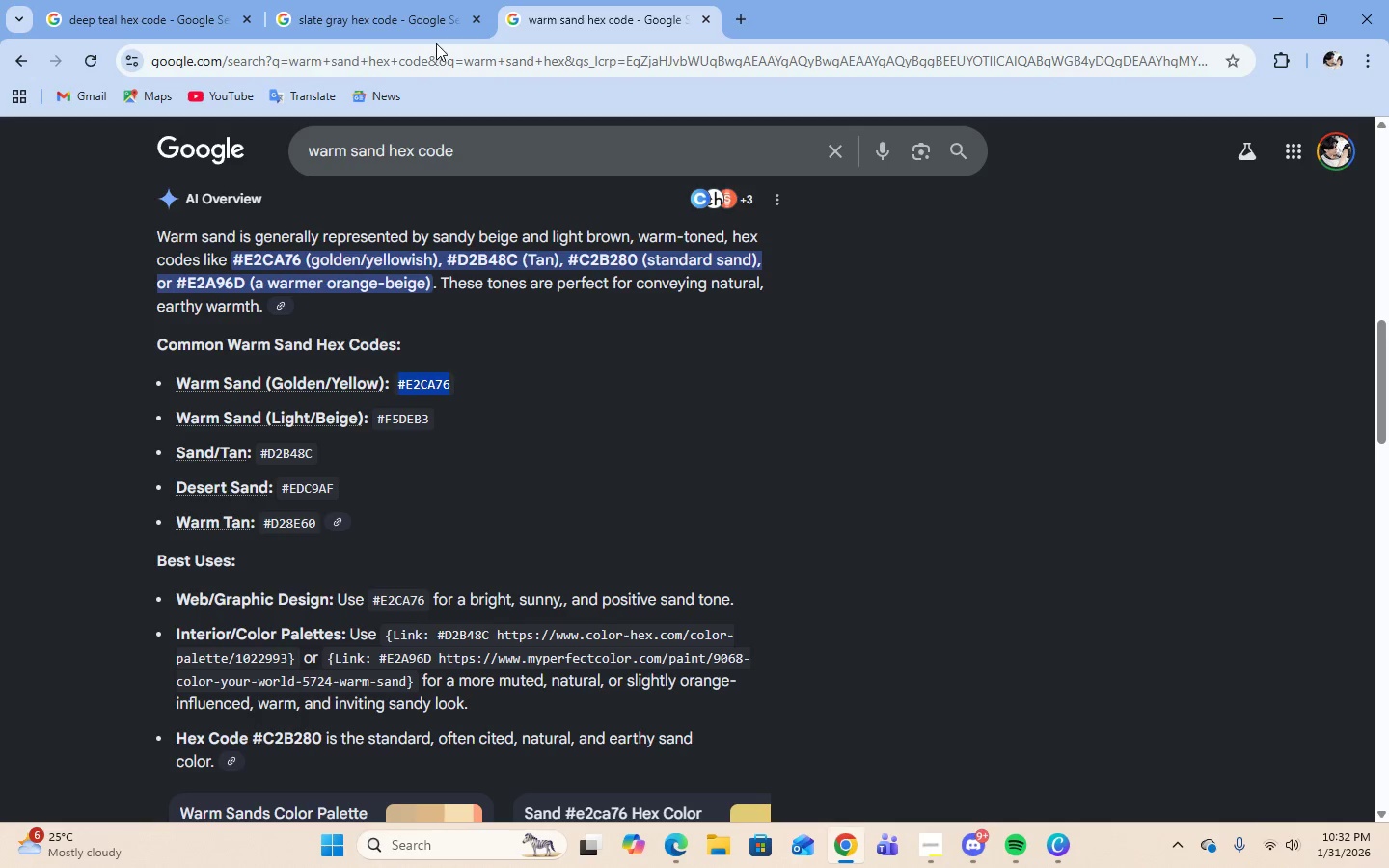 
left_click([414, 18])
 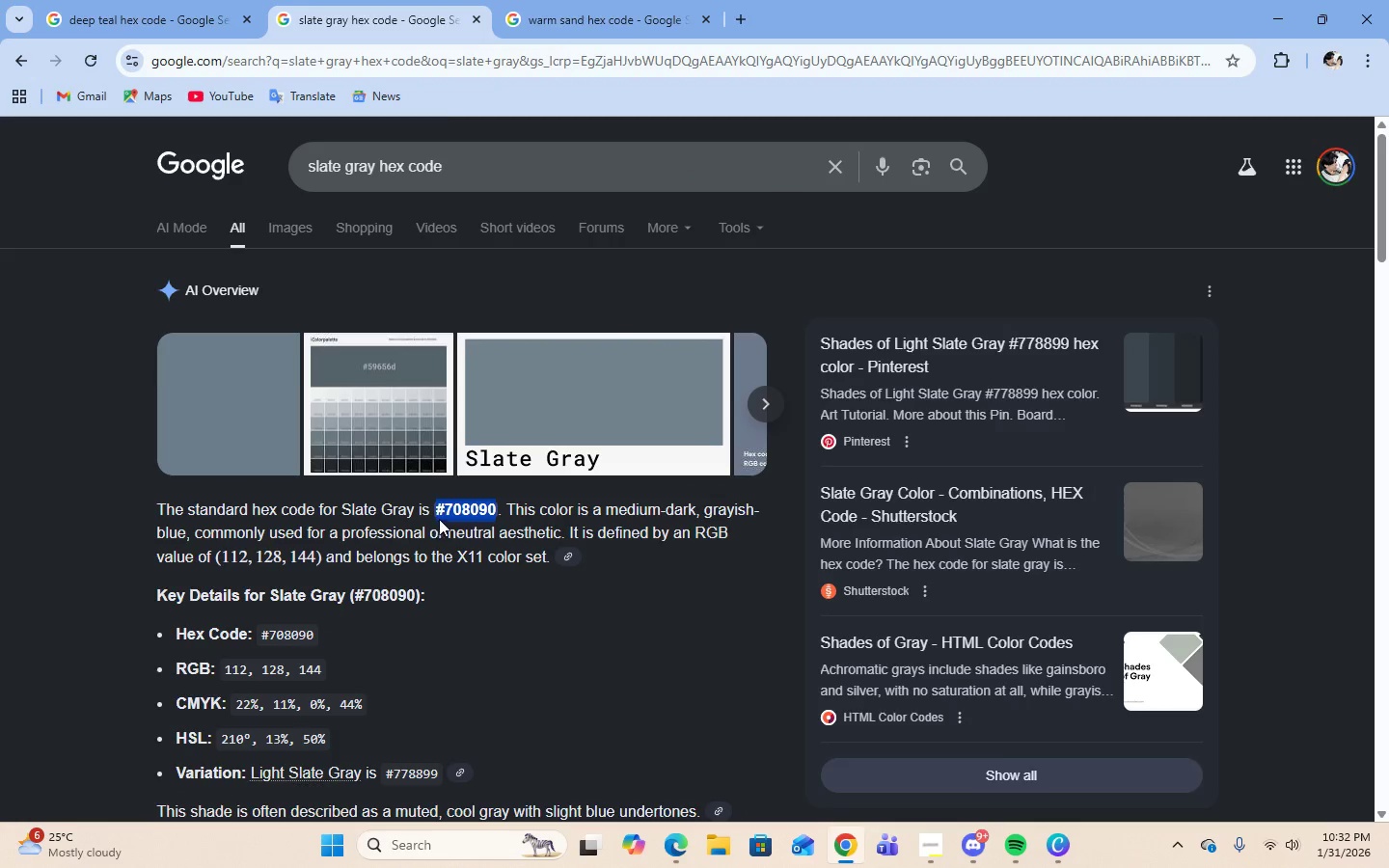 
right_click([441, 513])
 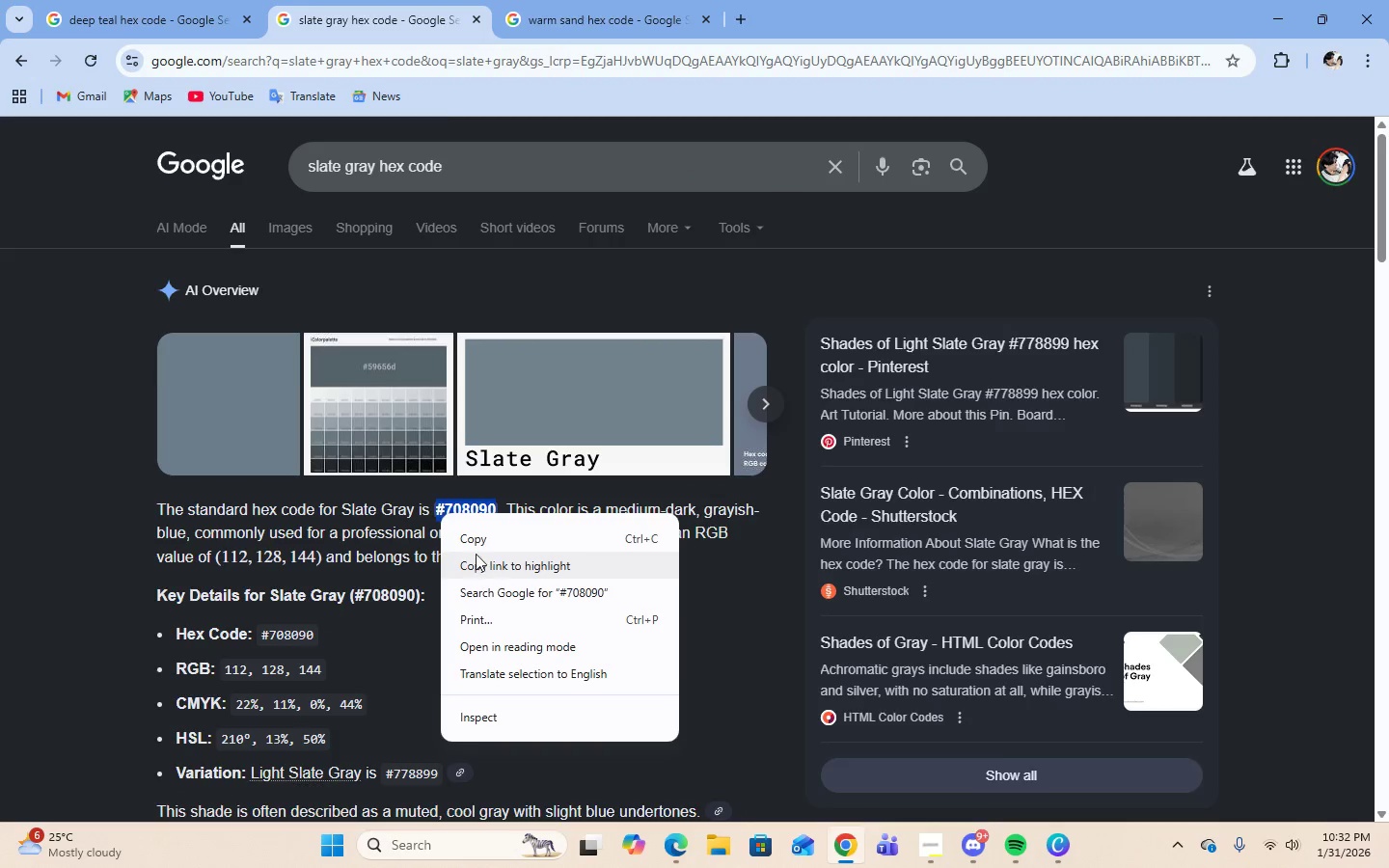 
left_click([473, 545])
 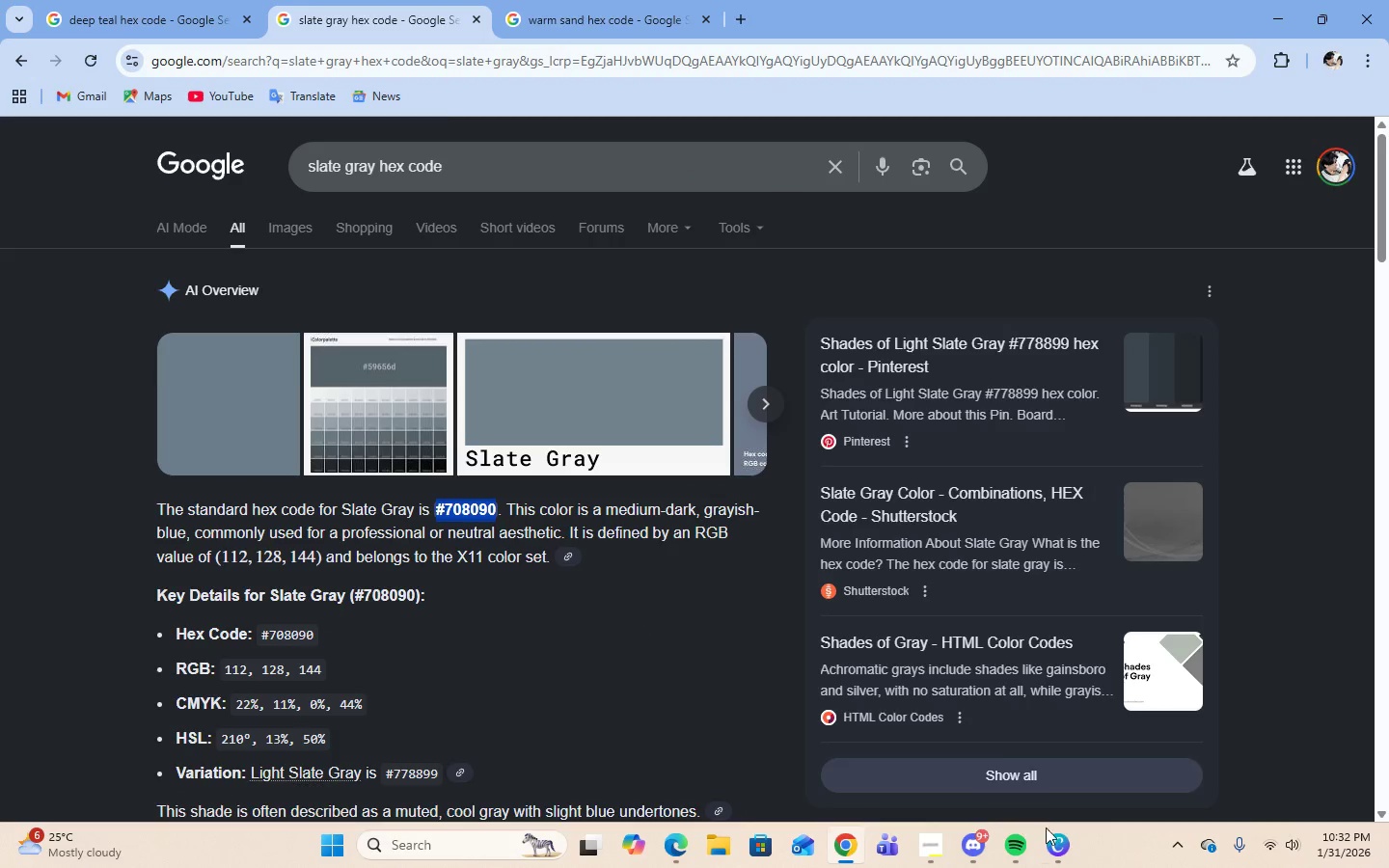 
left_click([1061, 846])
 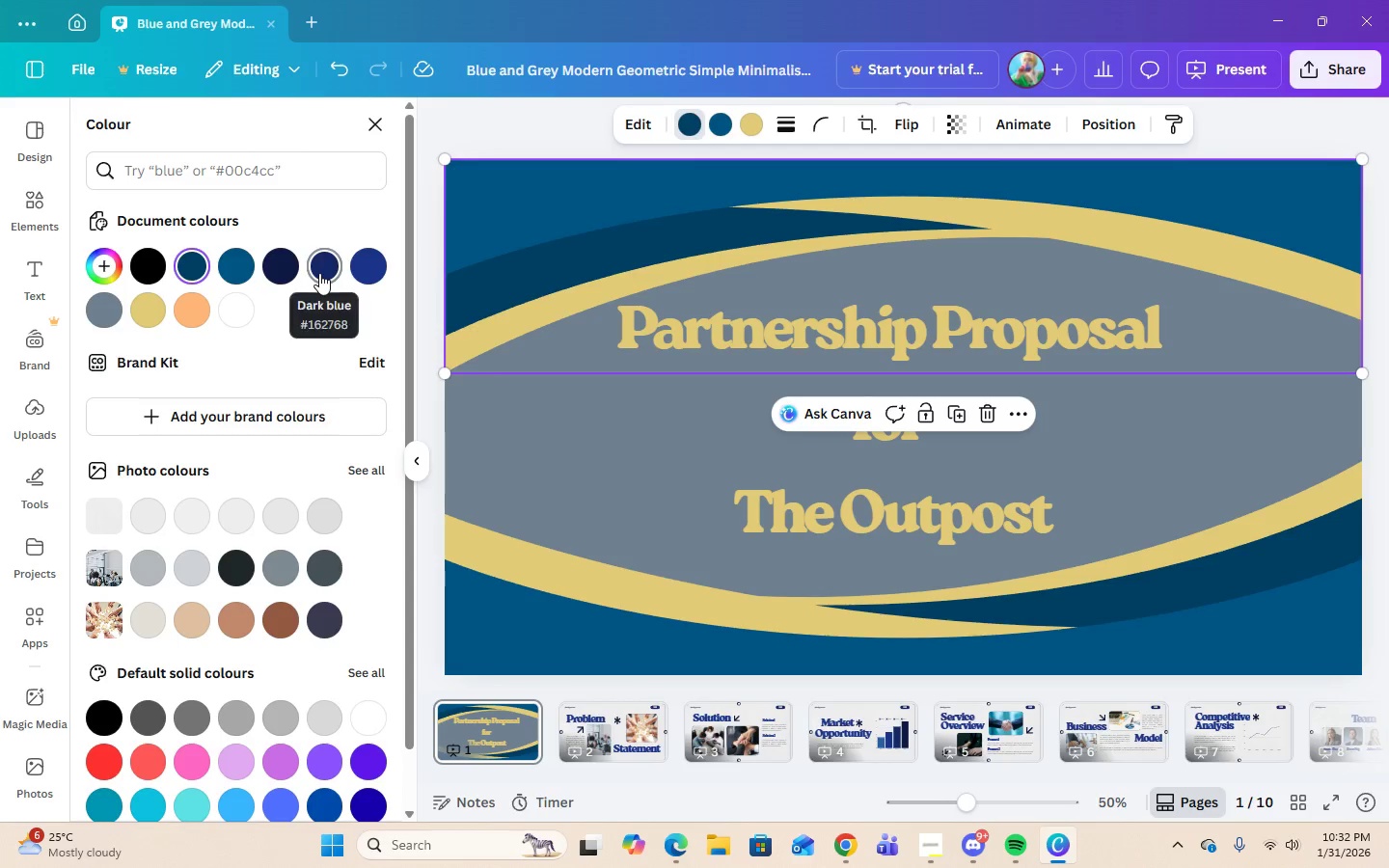 
mouse_move([113, 328])
 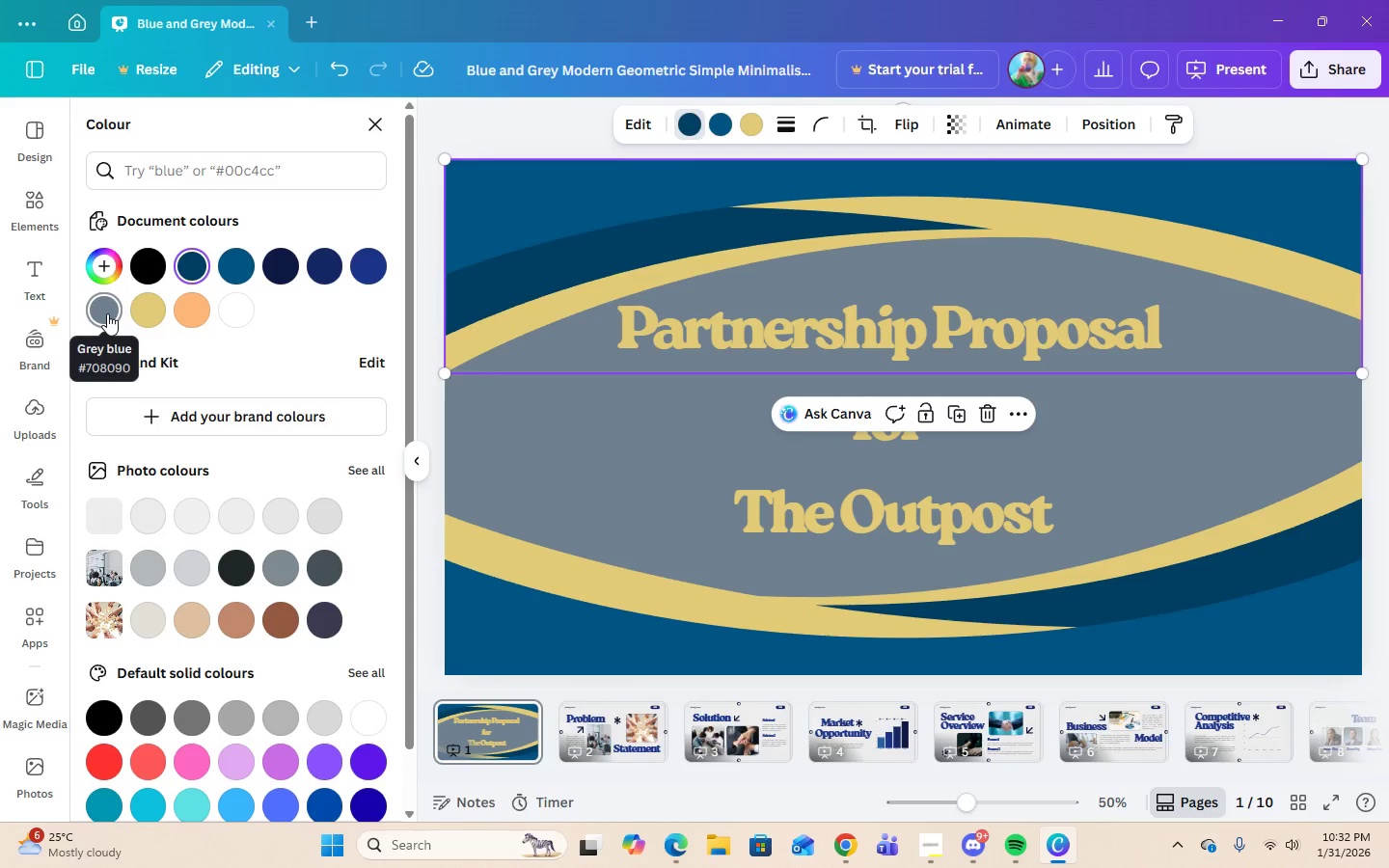 
left_click([107, 313])
 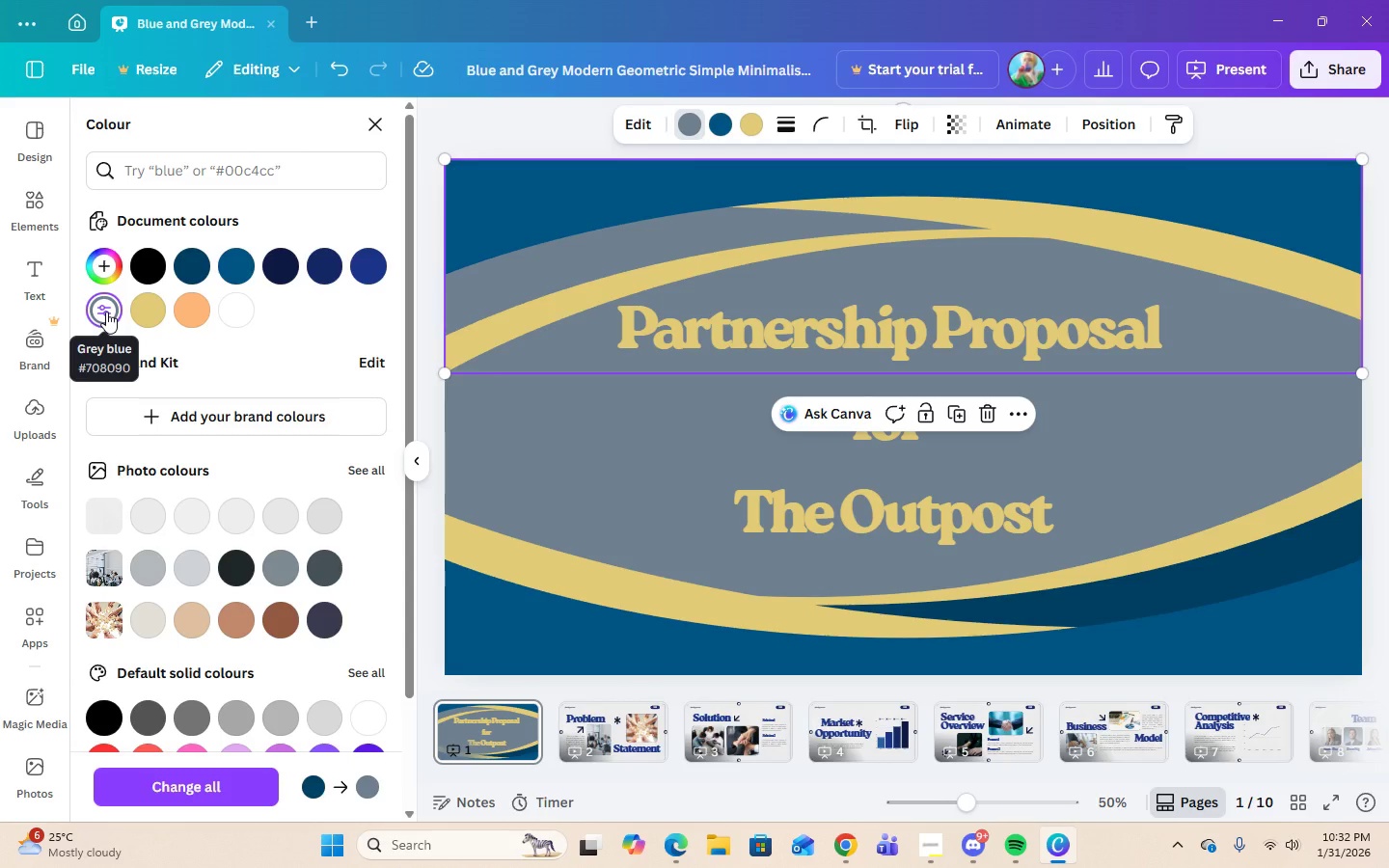 
wait(8.47)
 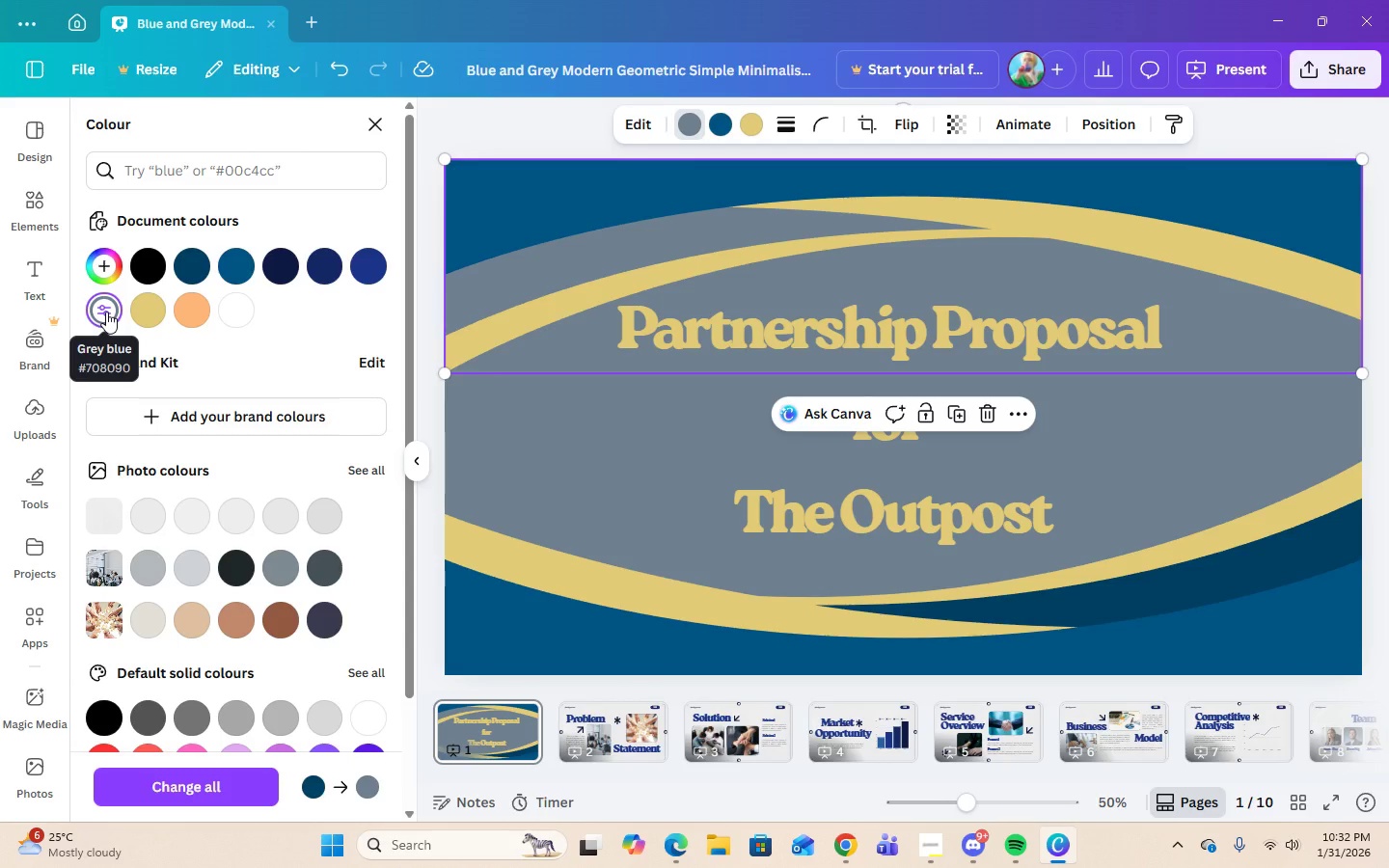 
left_click([500, 217])
 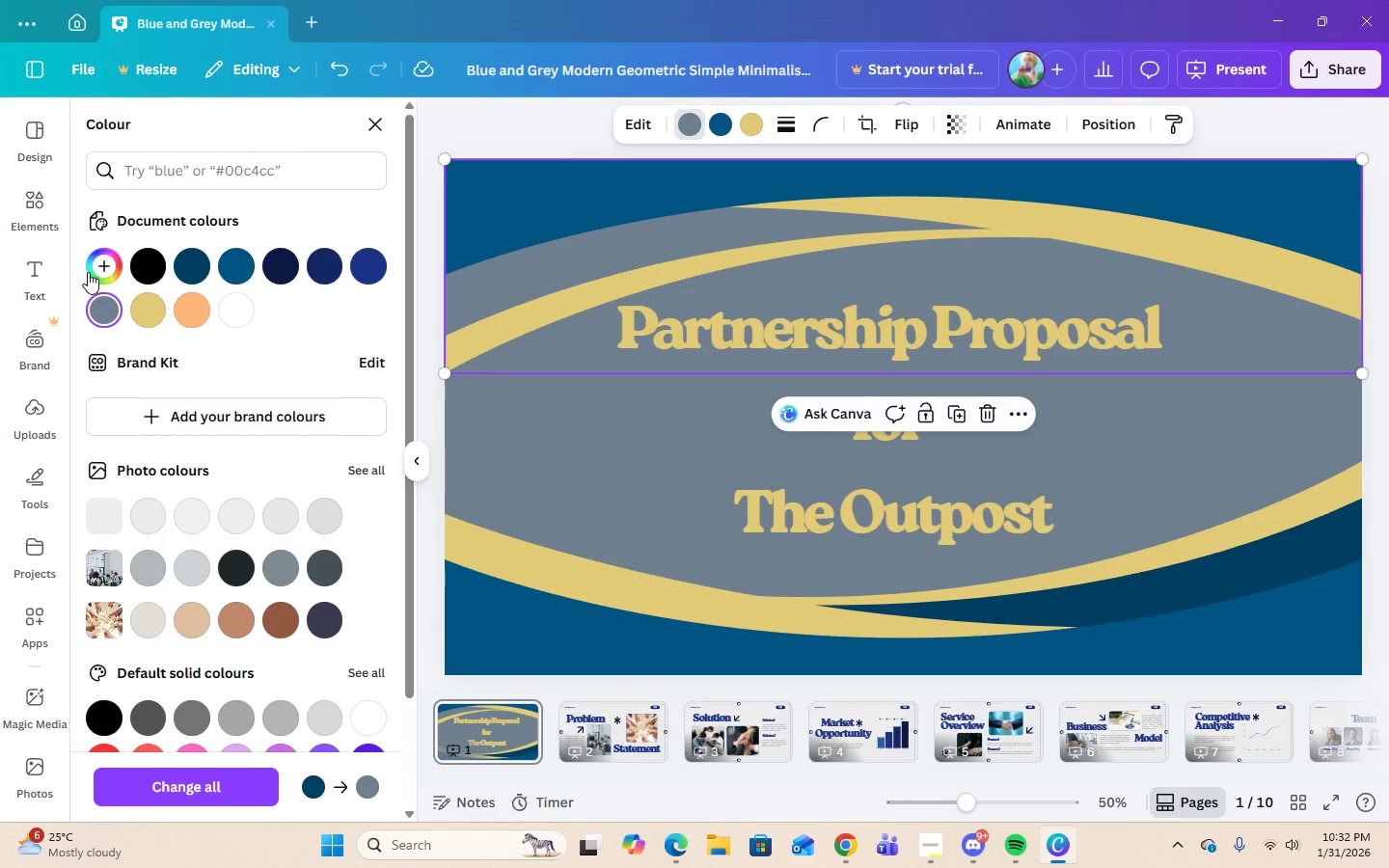 
left_click([94, 269])
 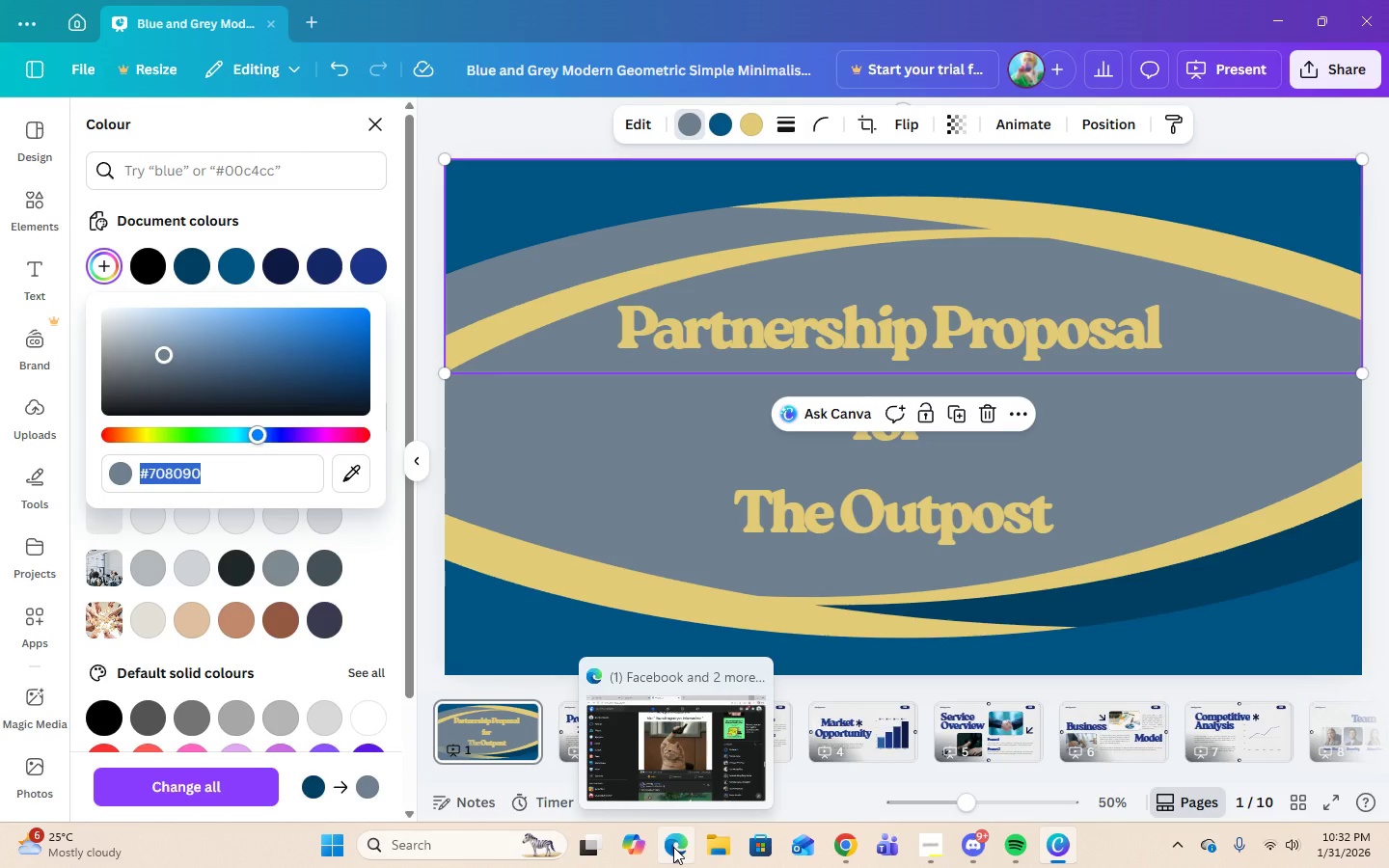 
left_click([842, 854])
 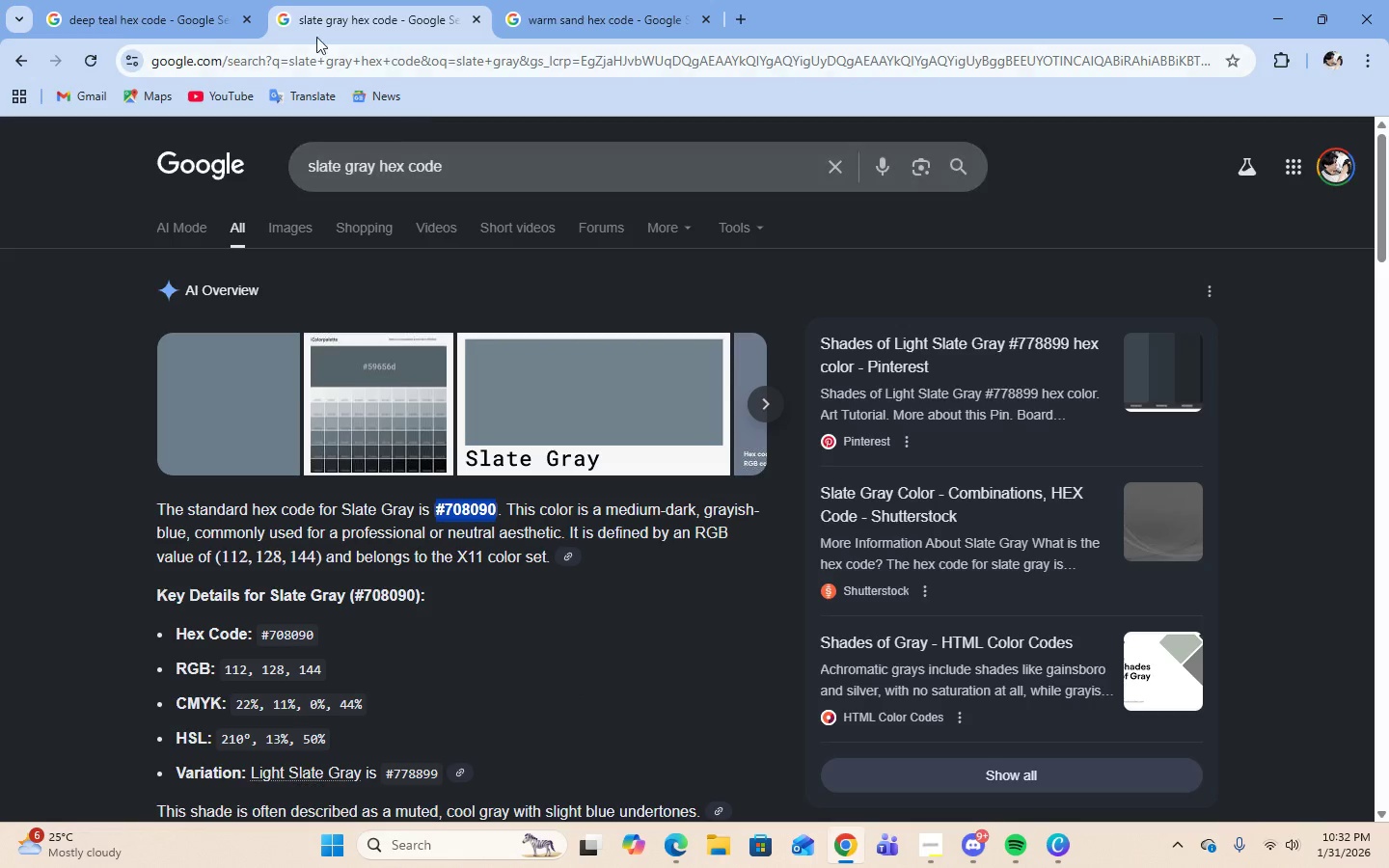 
left_click([202, 19])
 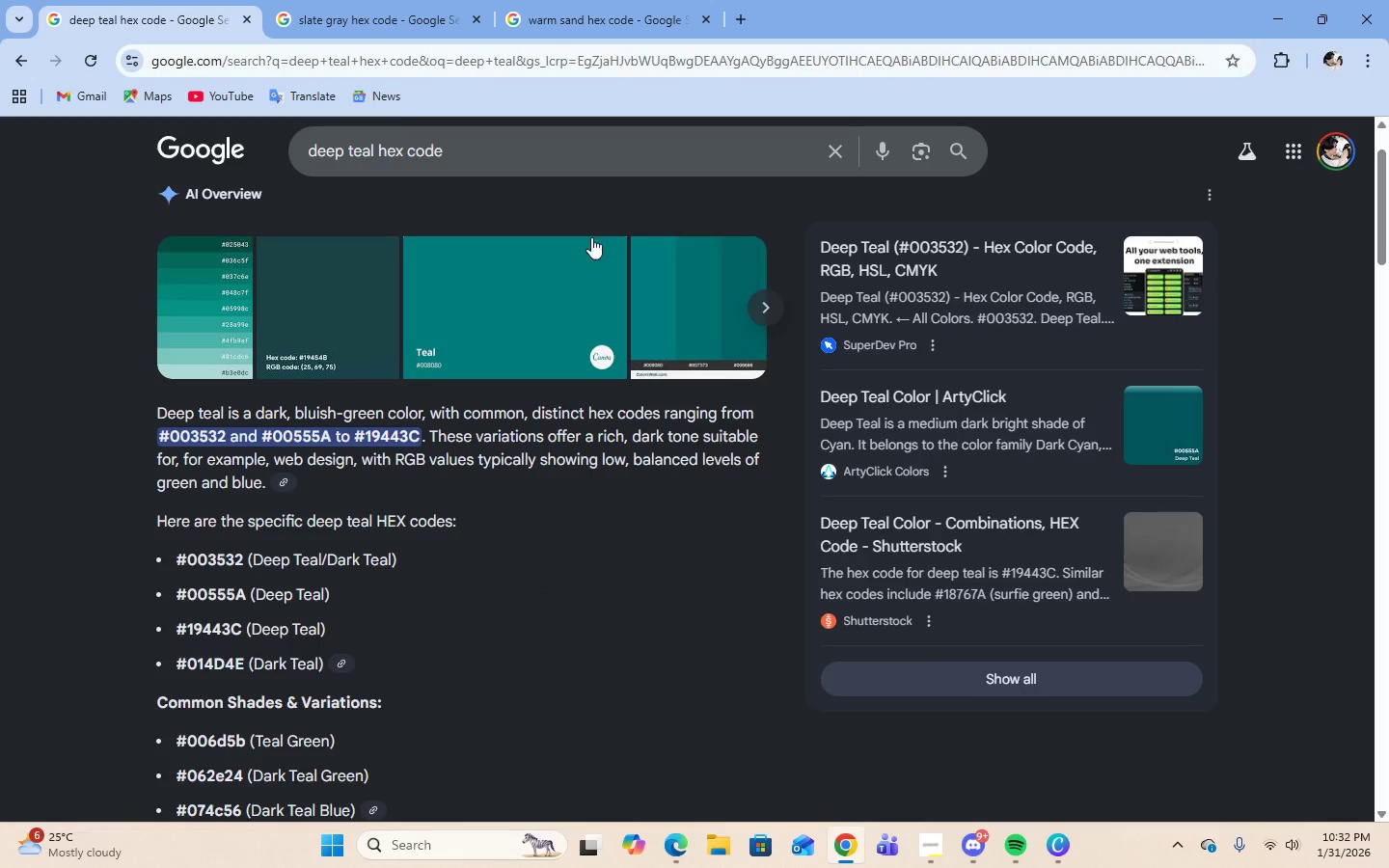 
wait(7.38)
 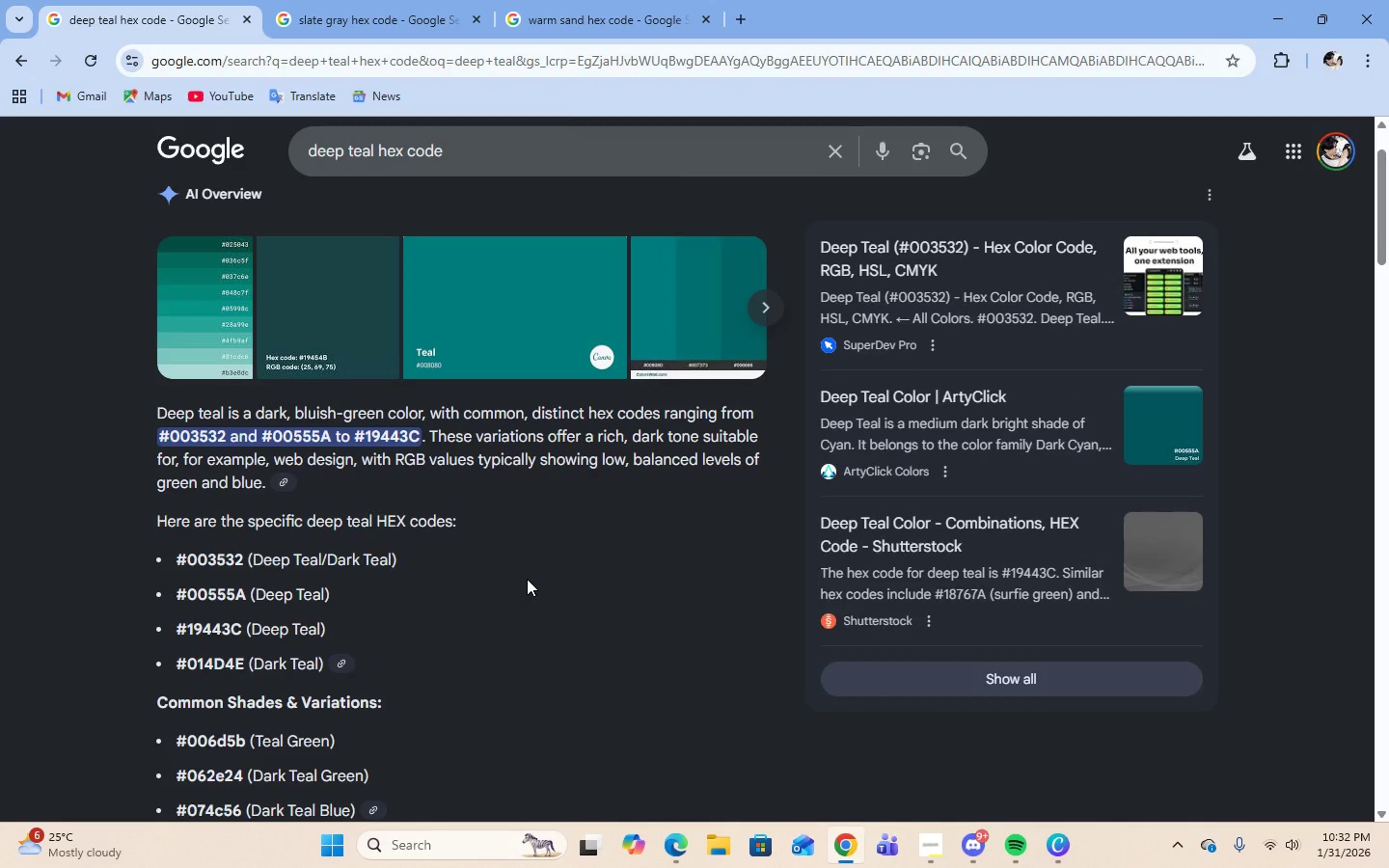 
left_click_drag(start_coordinate=[177, 599], to_coordinate=[246, 600])
 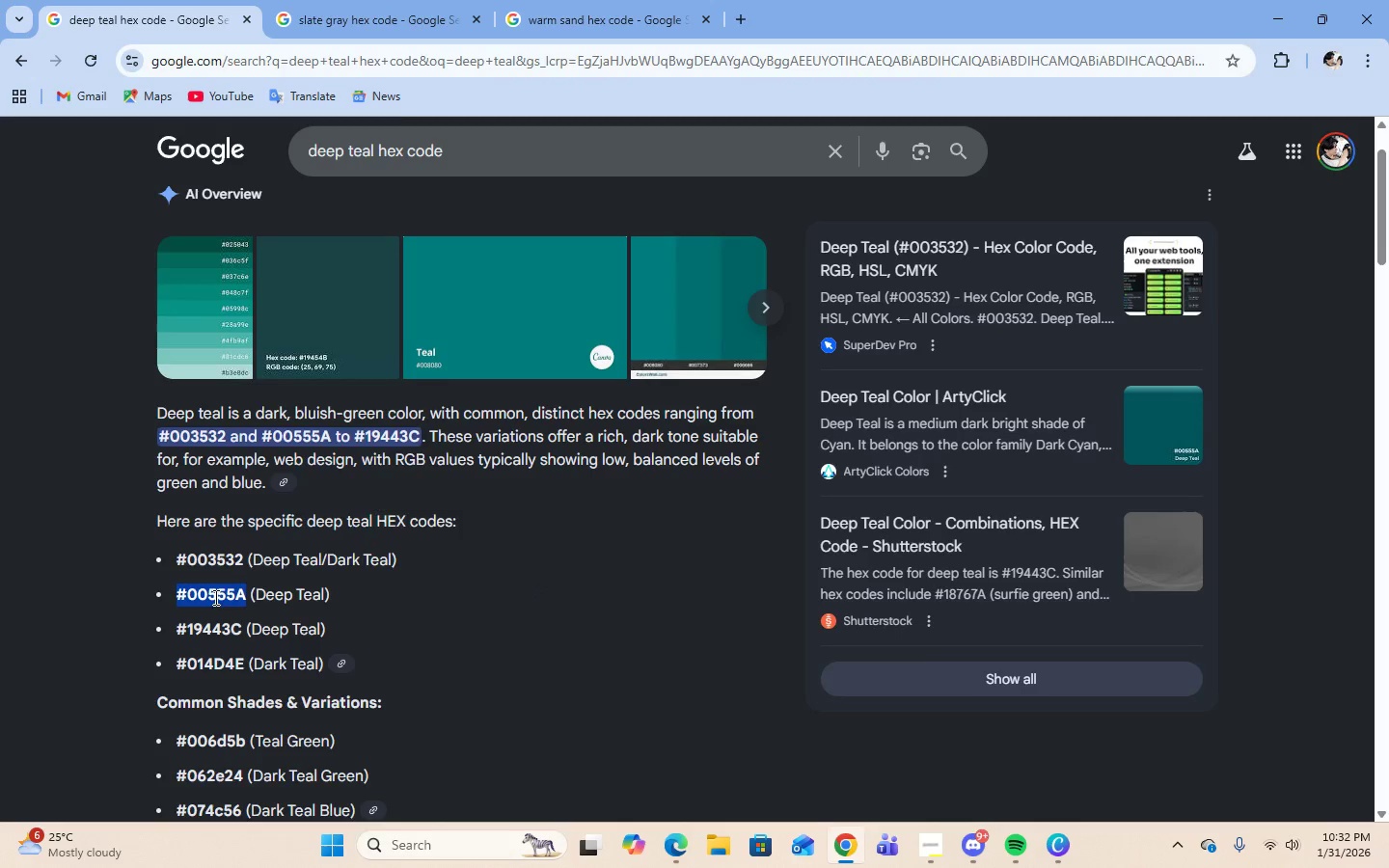 
right_click([214, 597])
 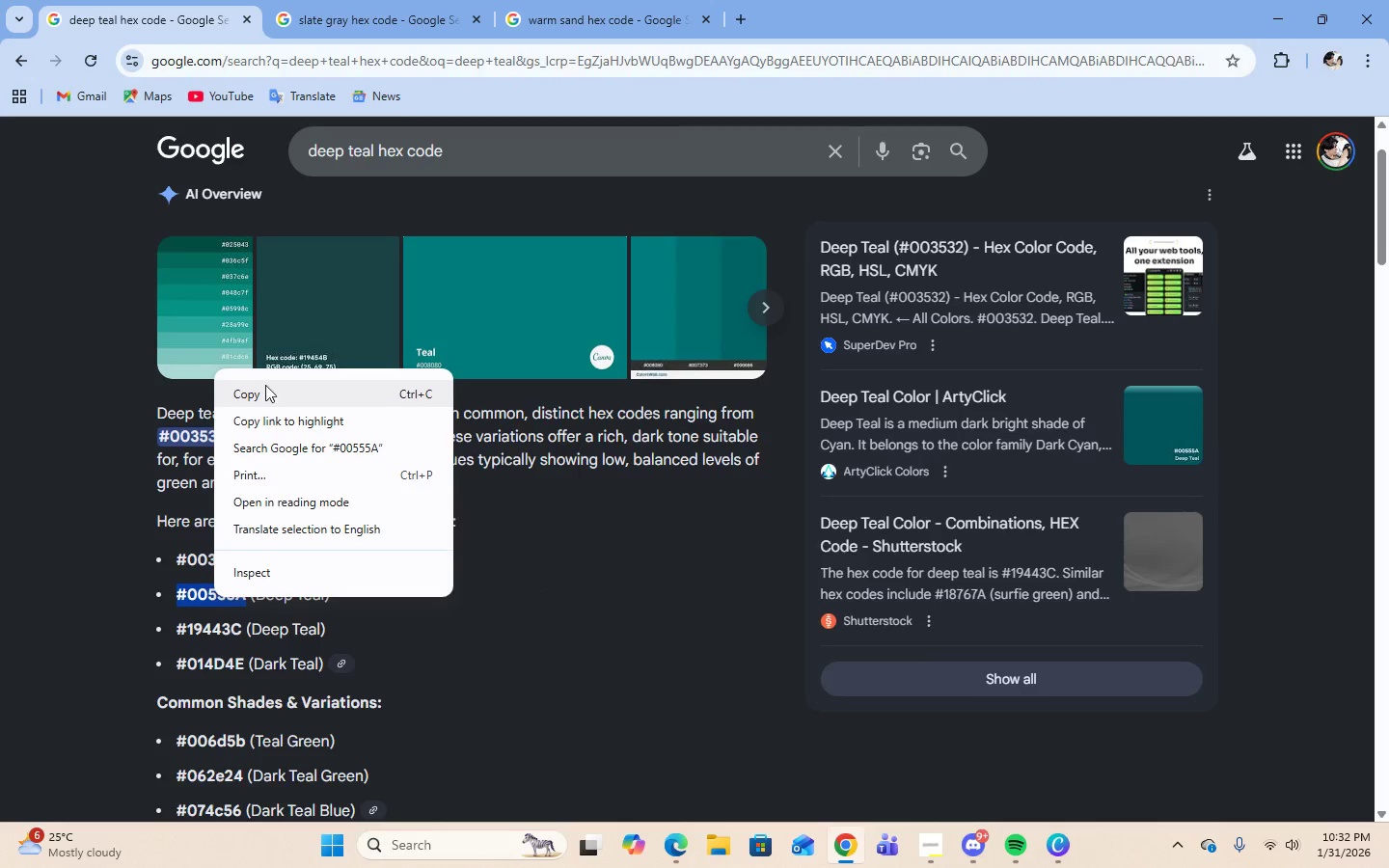 
left_click([262, 395])
 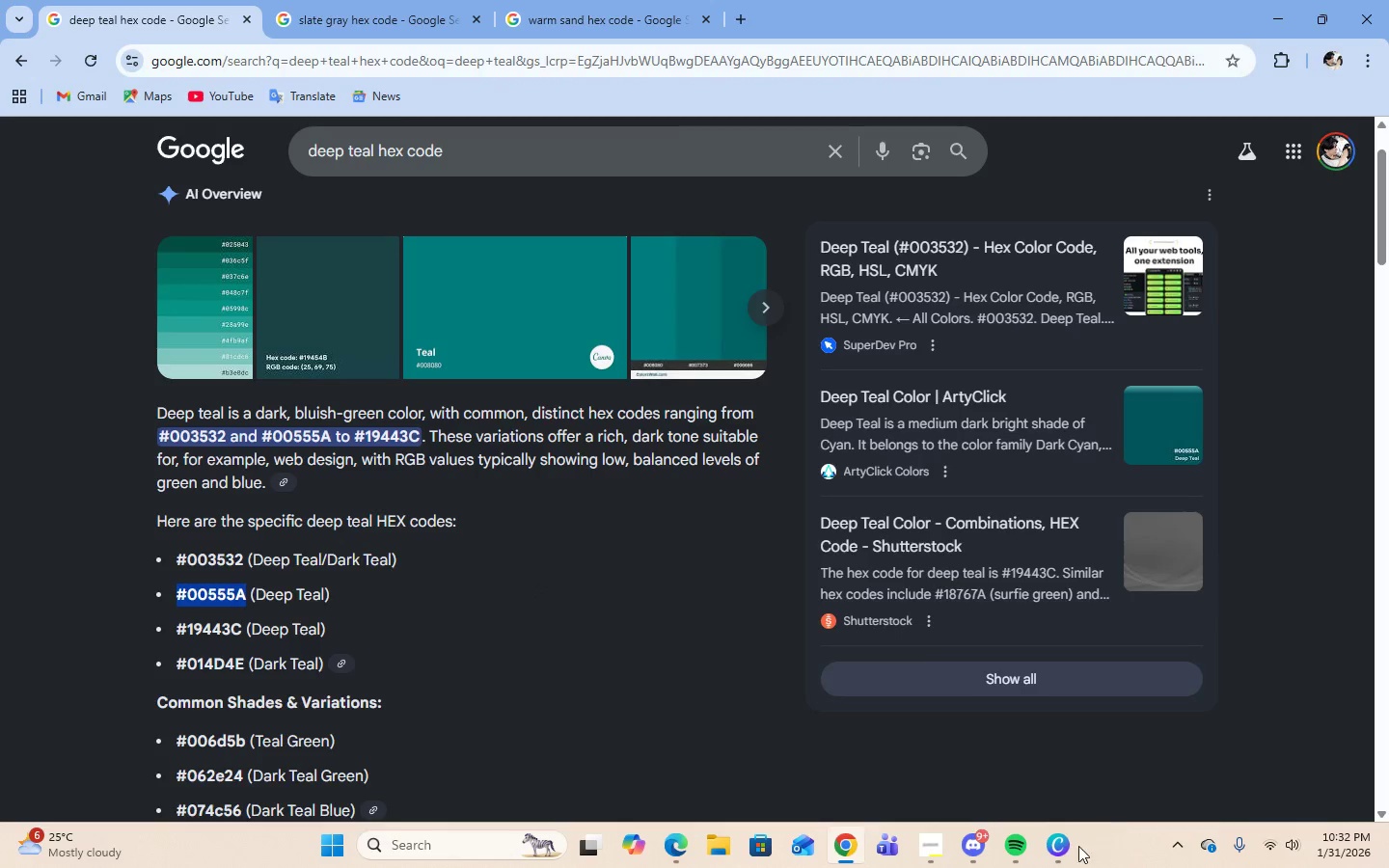 
left_click([1064, 851])
 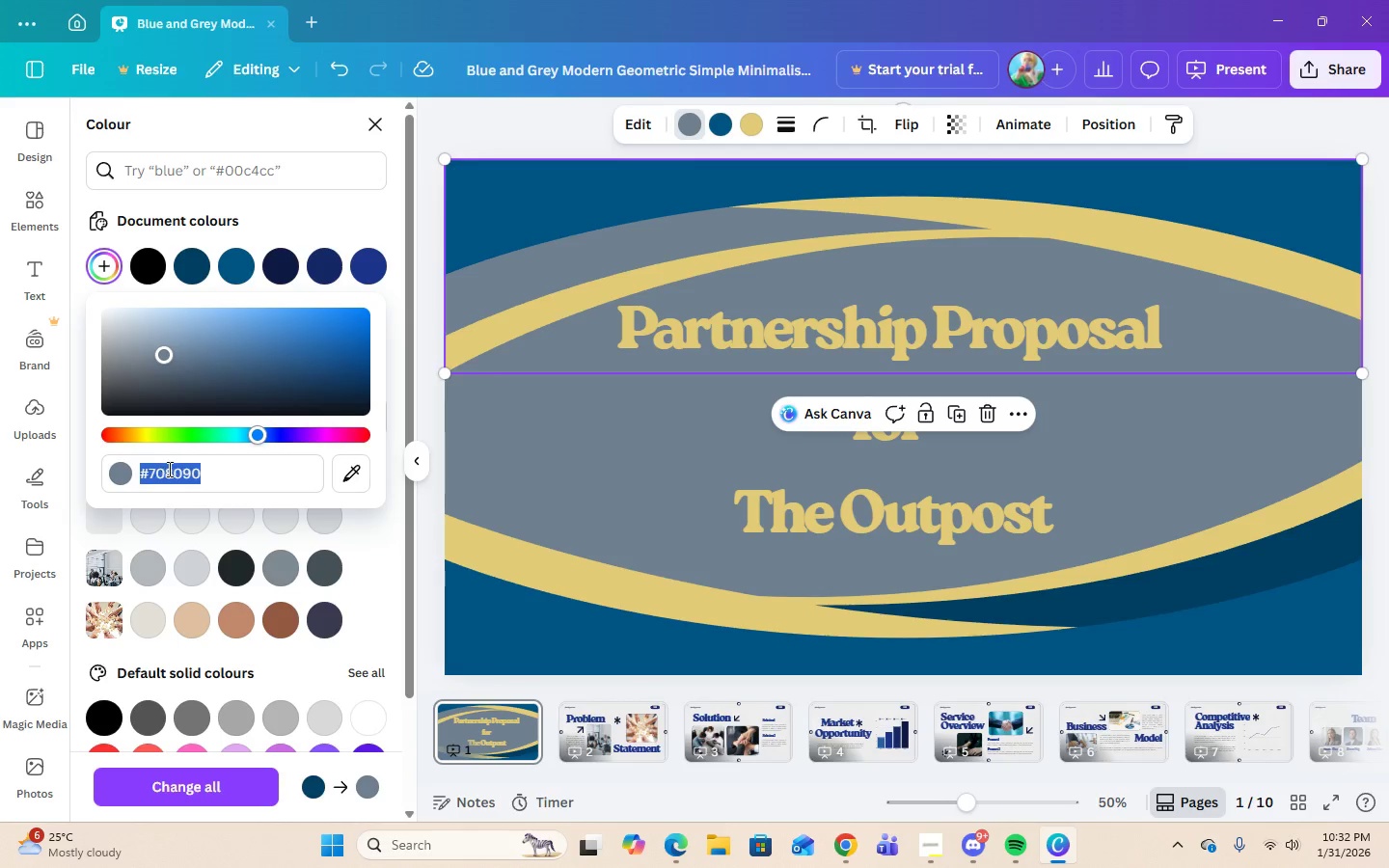 
right_click([168, 475])
 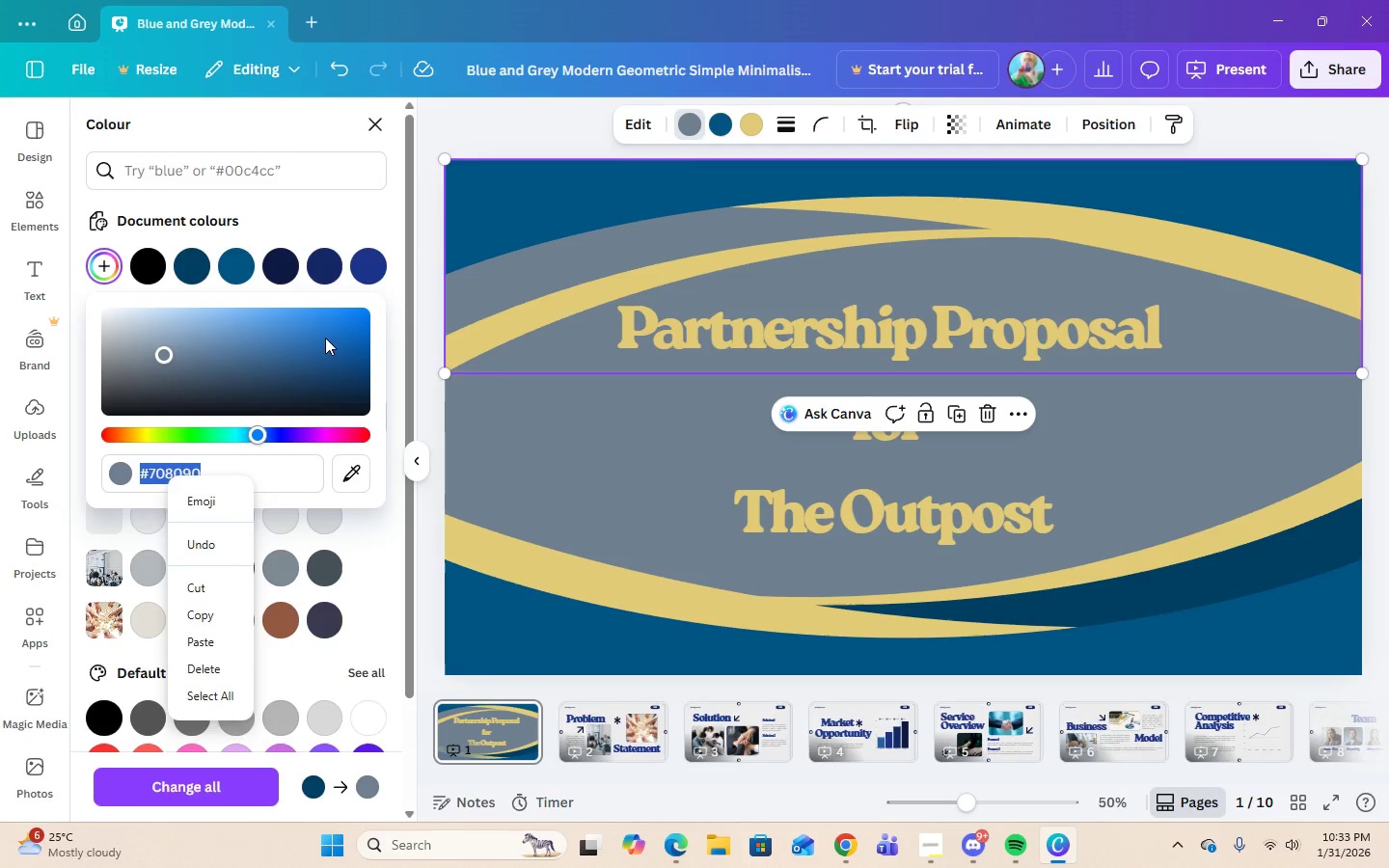 
left_click([342, 201])
 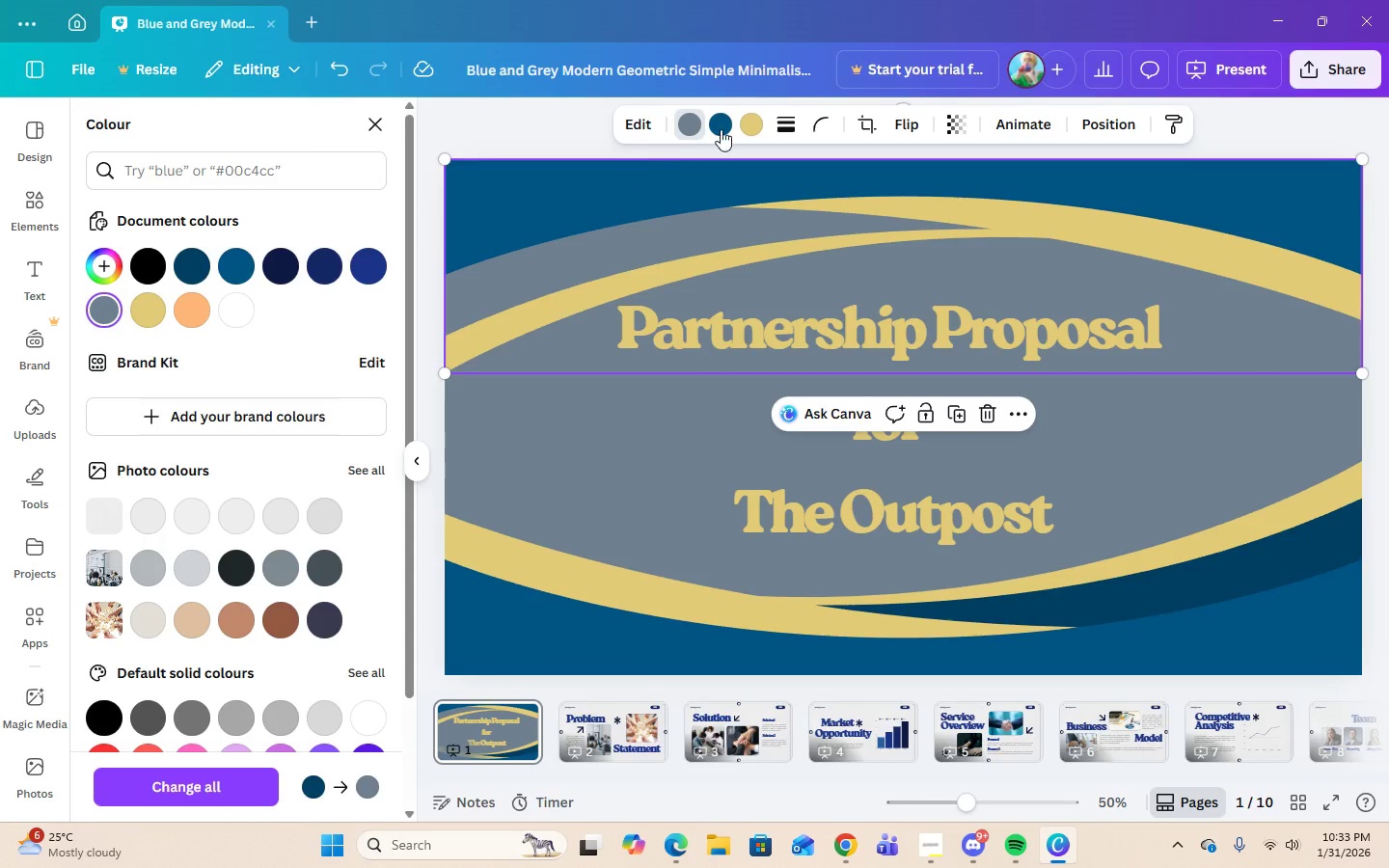 
left_click([724, 126])
 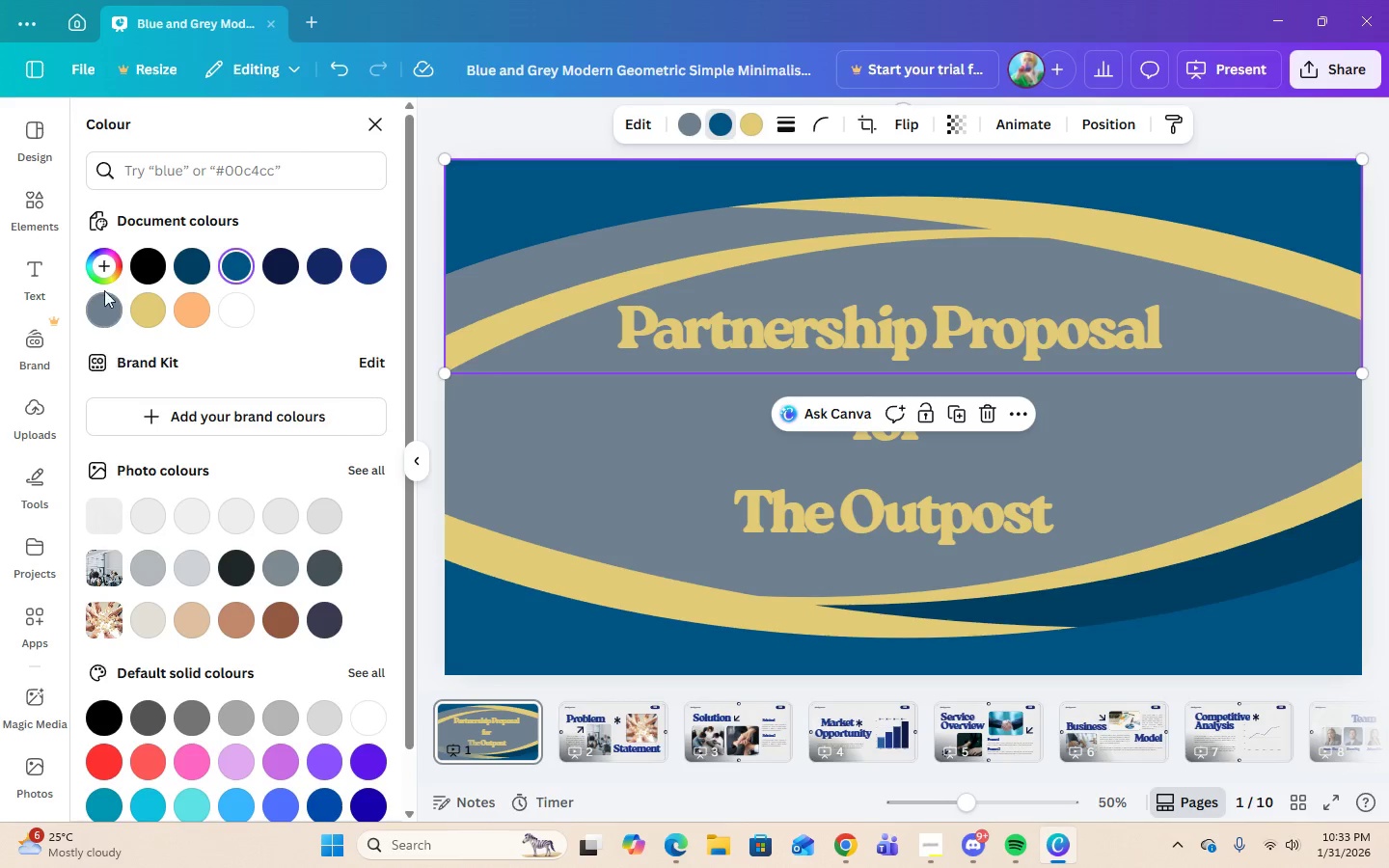 
left_click([104, 264])
 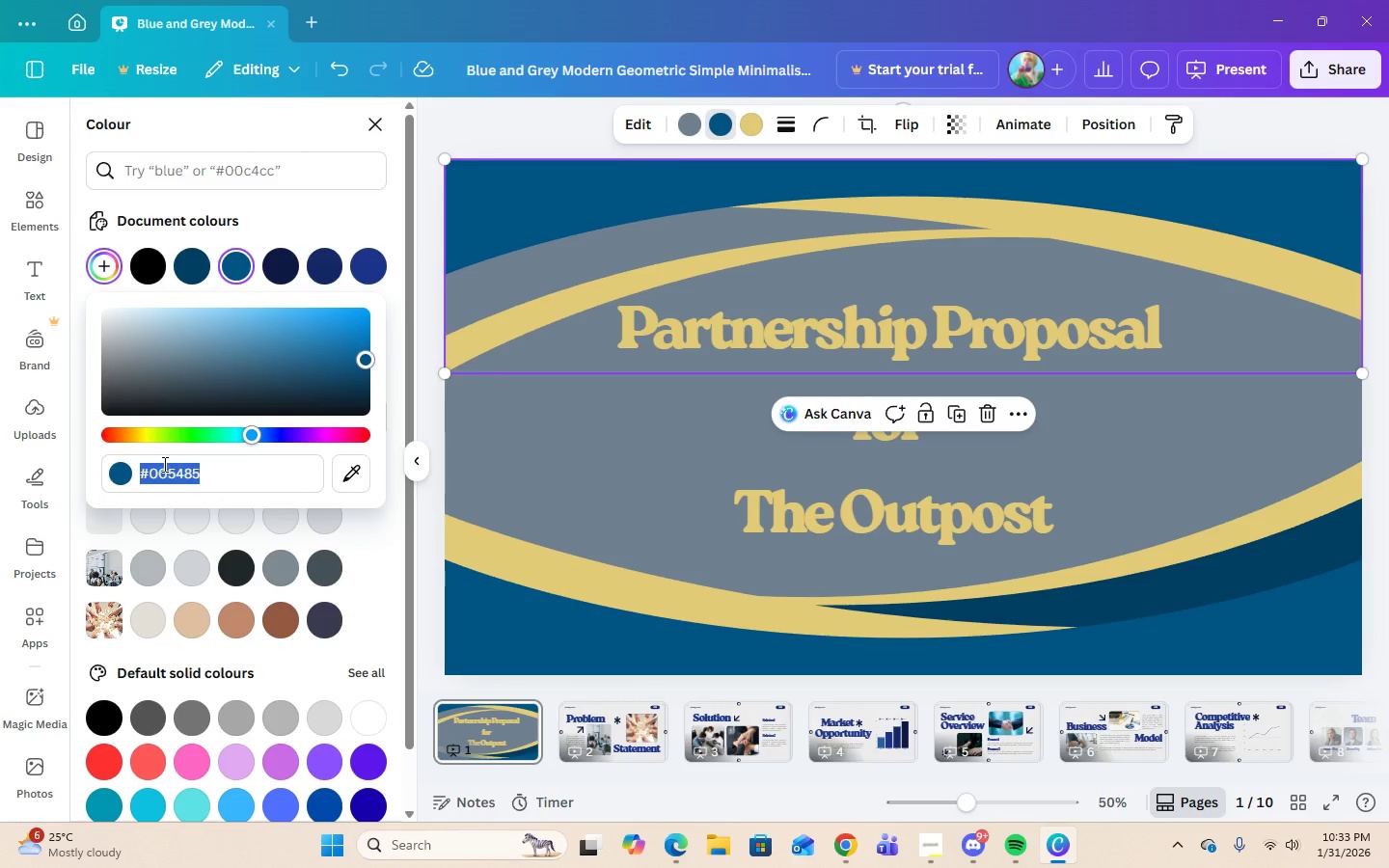 
right_click([163, 465])
 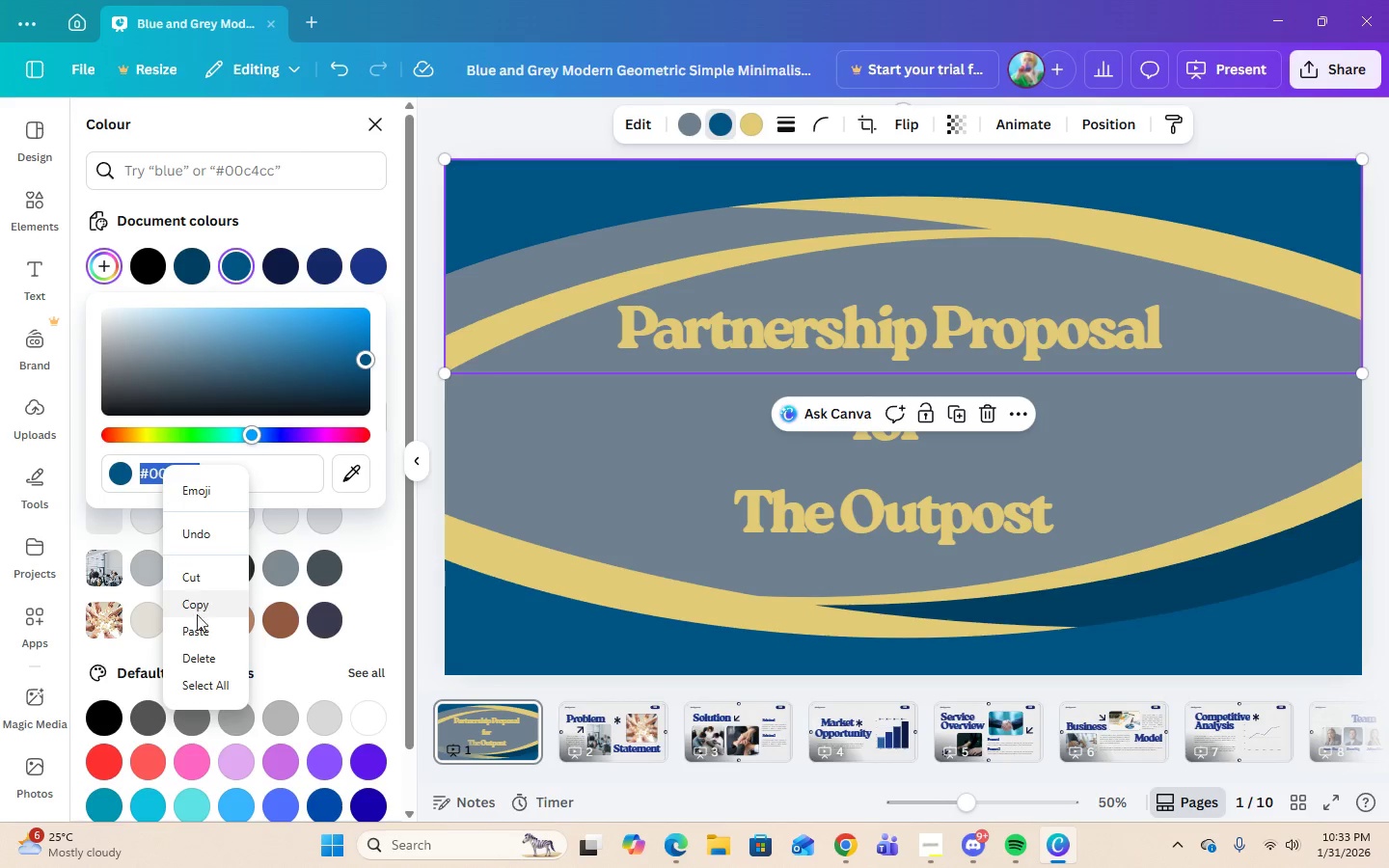 
left_click([198, 629])
 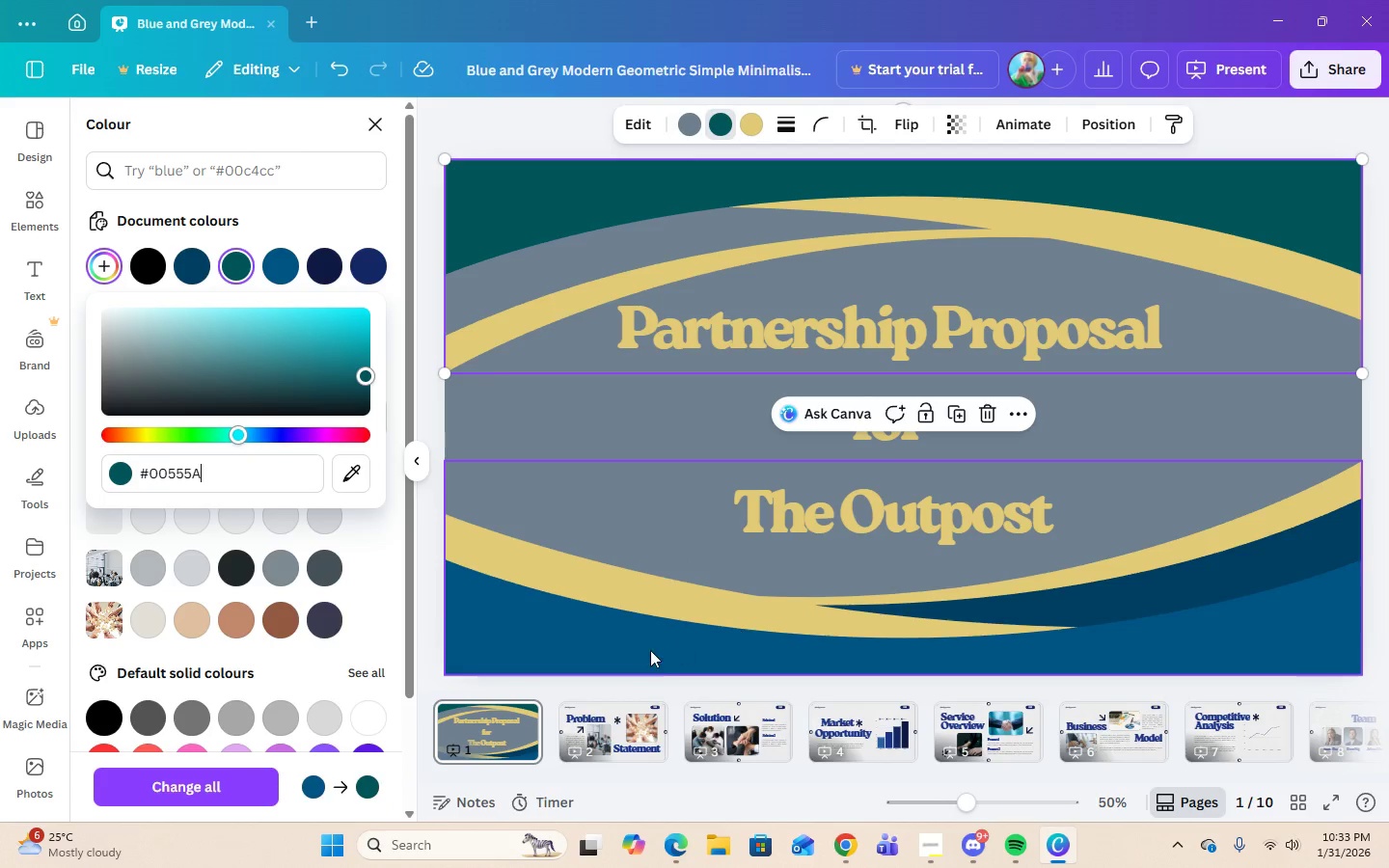 
left_click([1164, 589])
 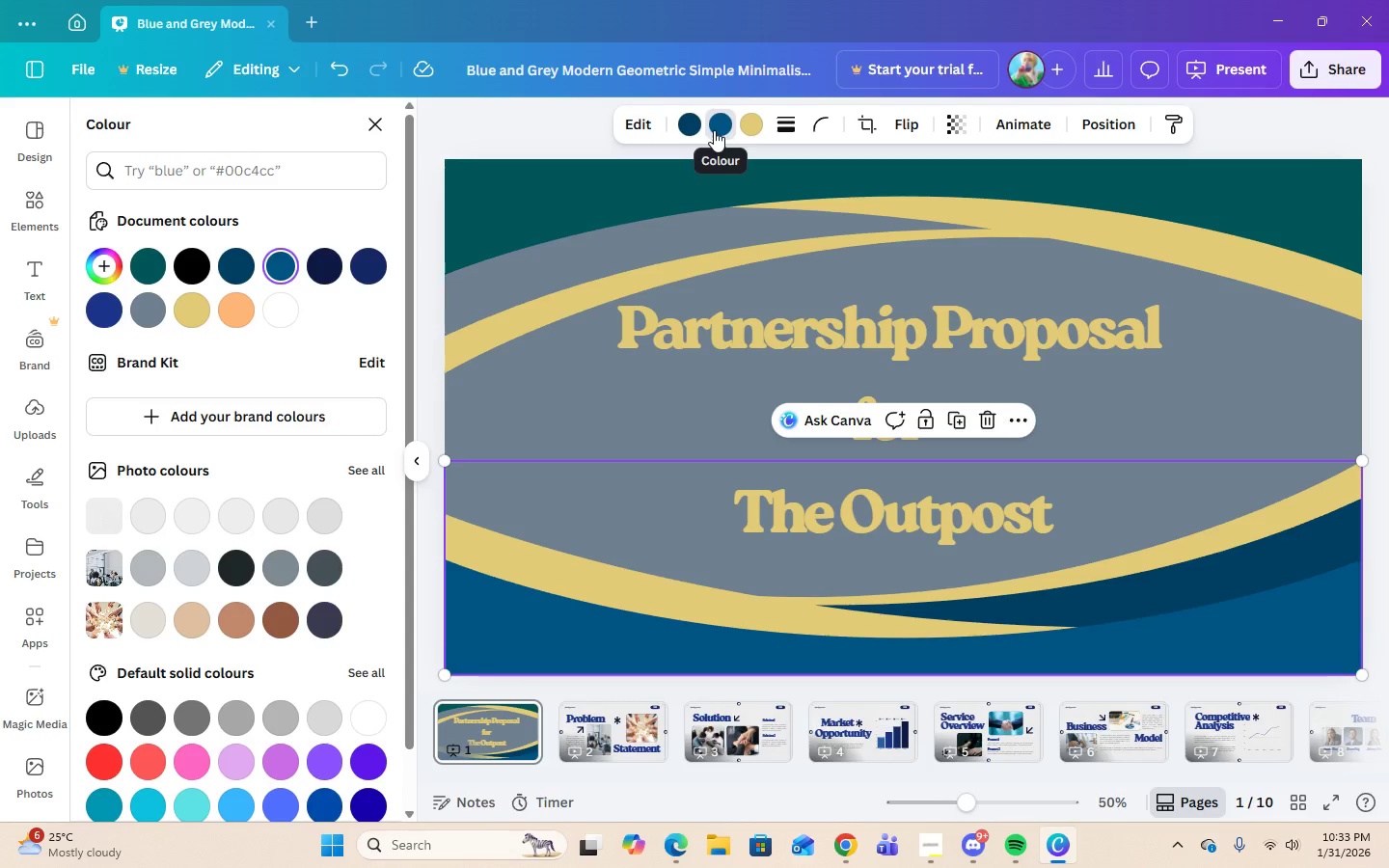 
left_click([690, 121])
 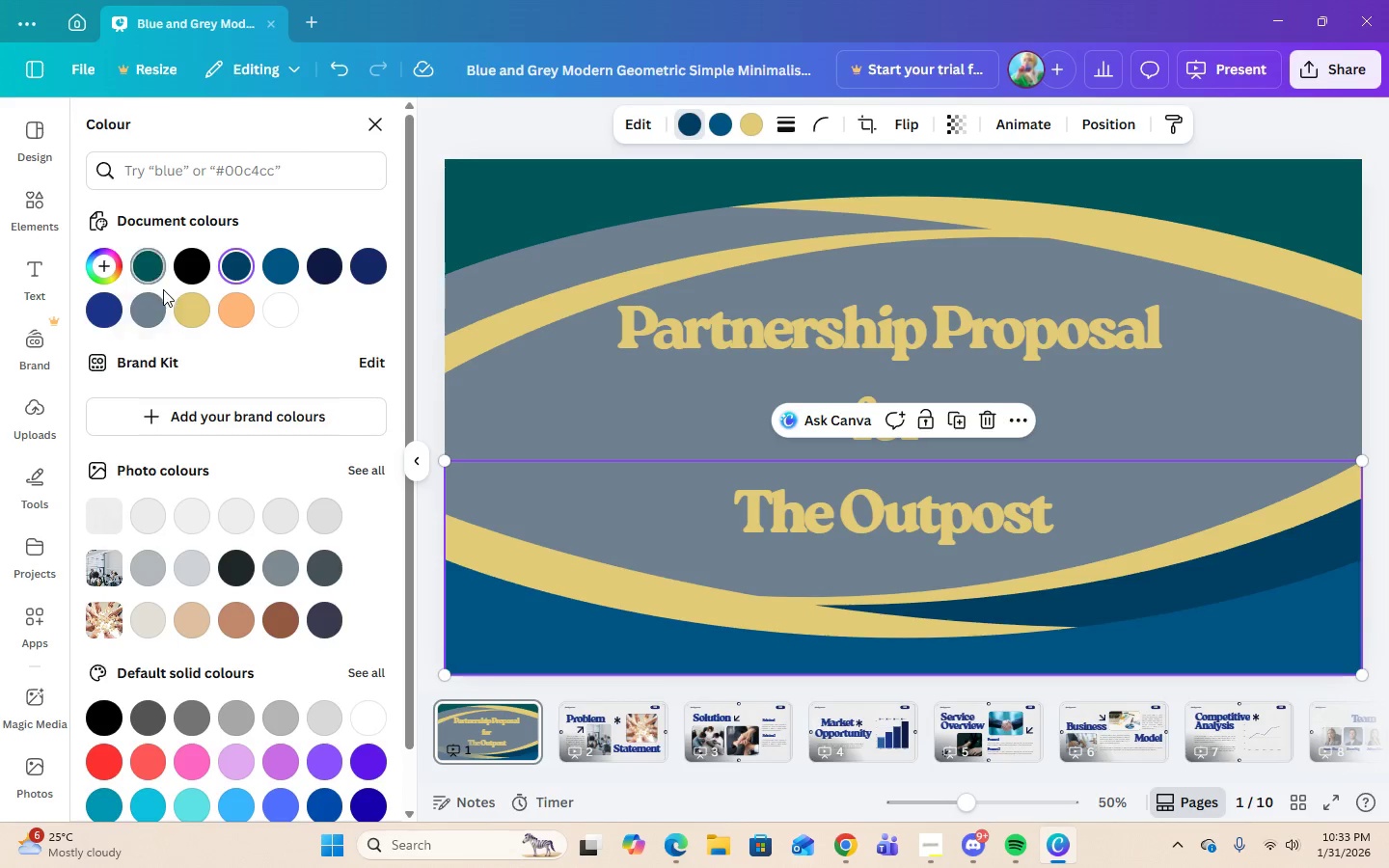 
left_click([151, 307])
 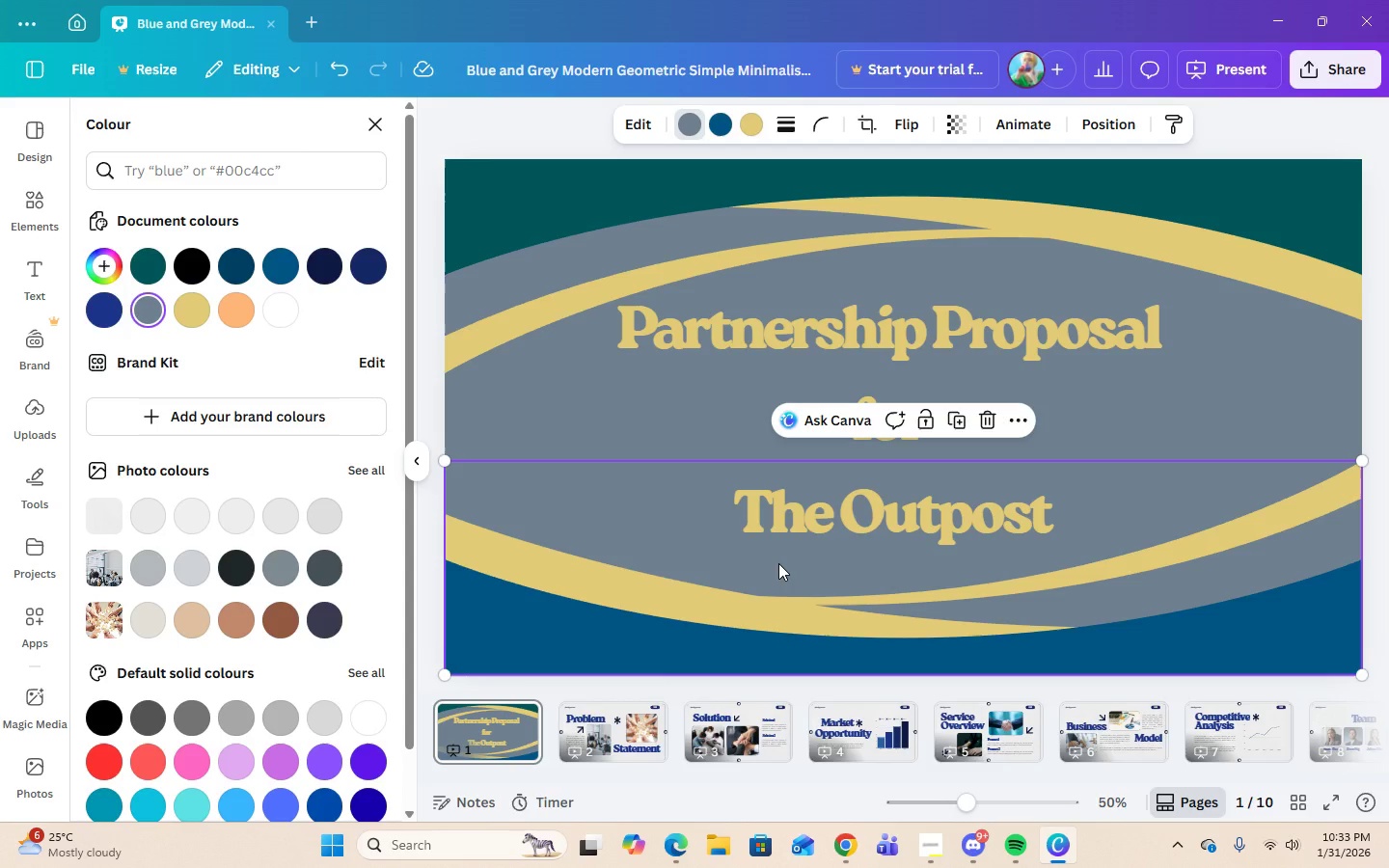 
wait(17.8)
 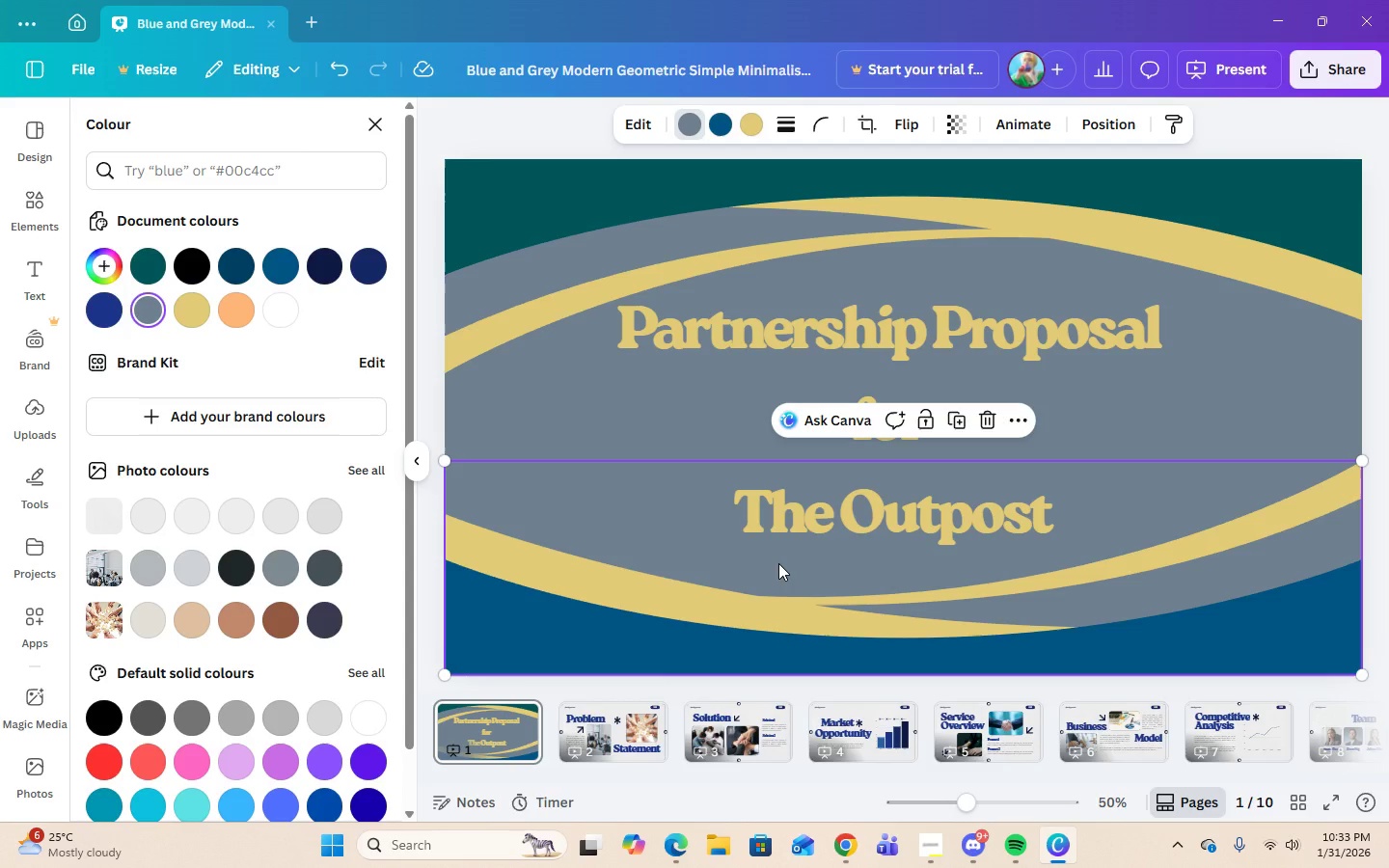 
left_click([138, 271])
 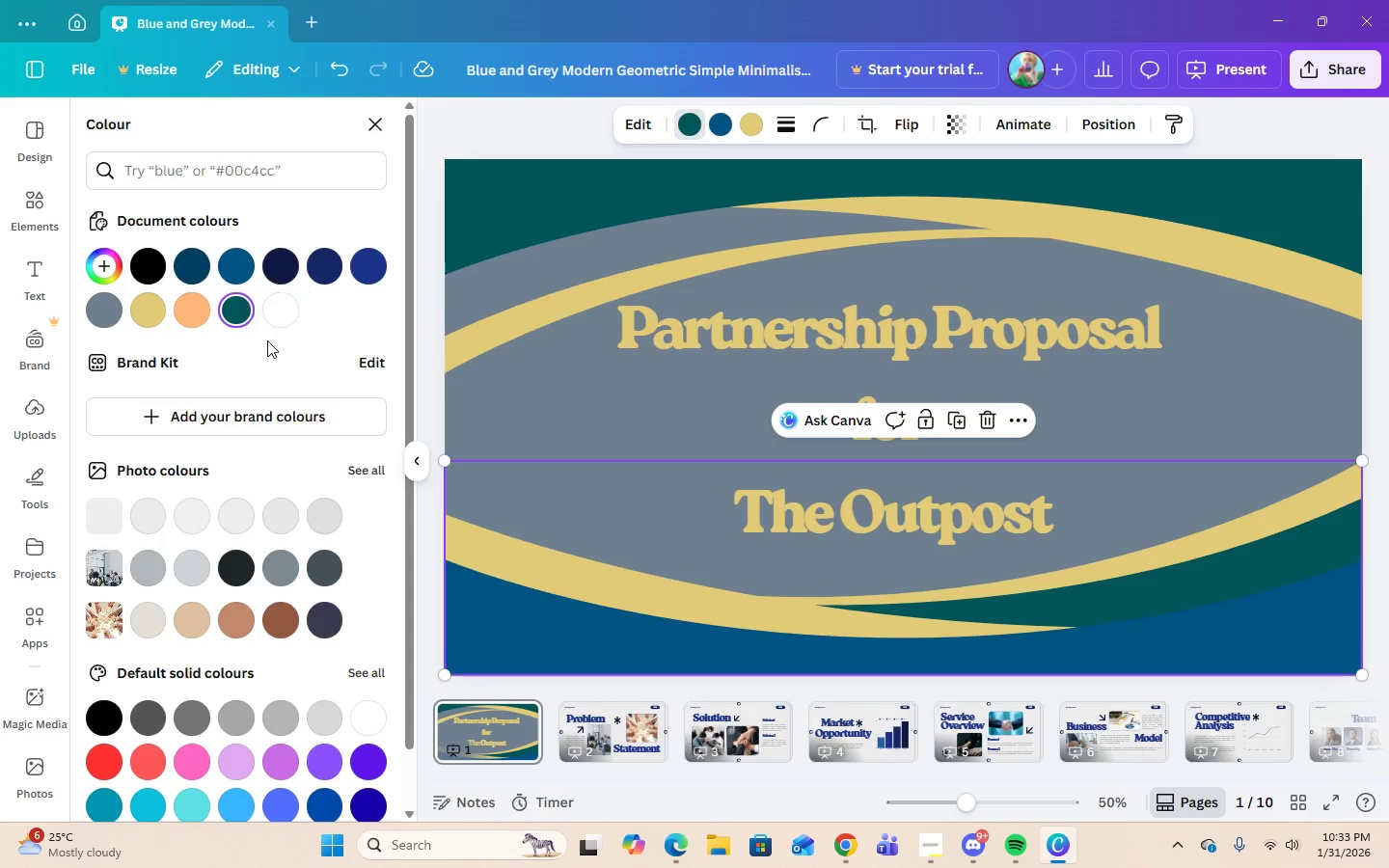 
left_click([111, 320])
 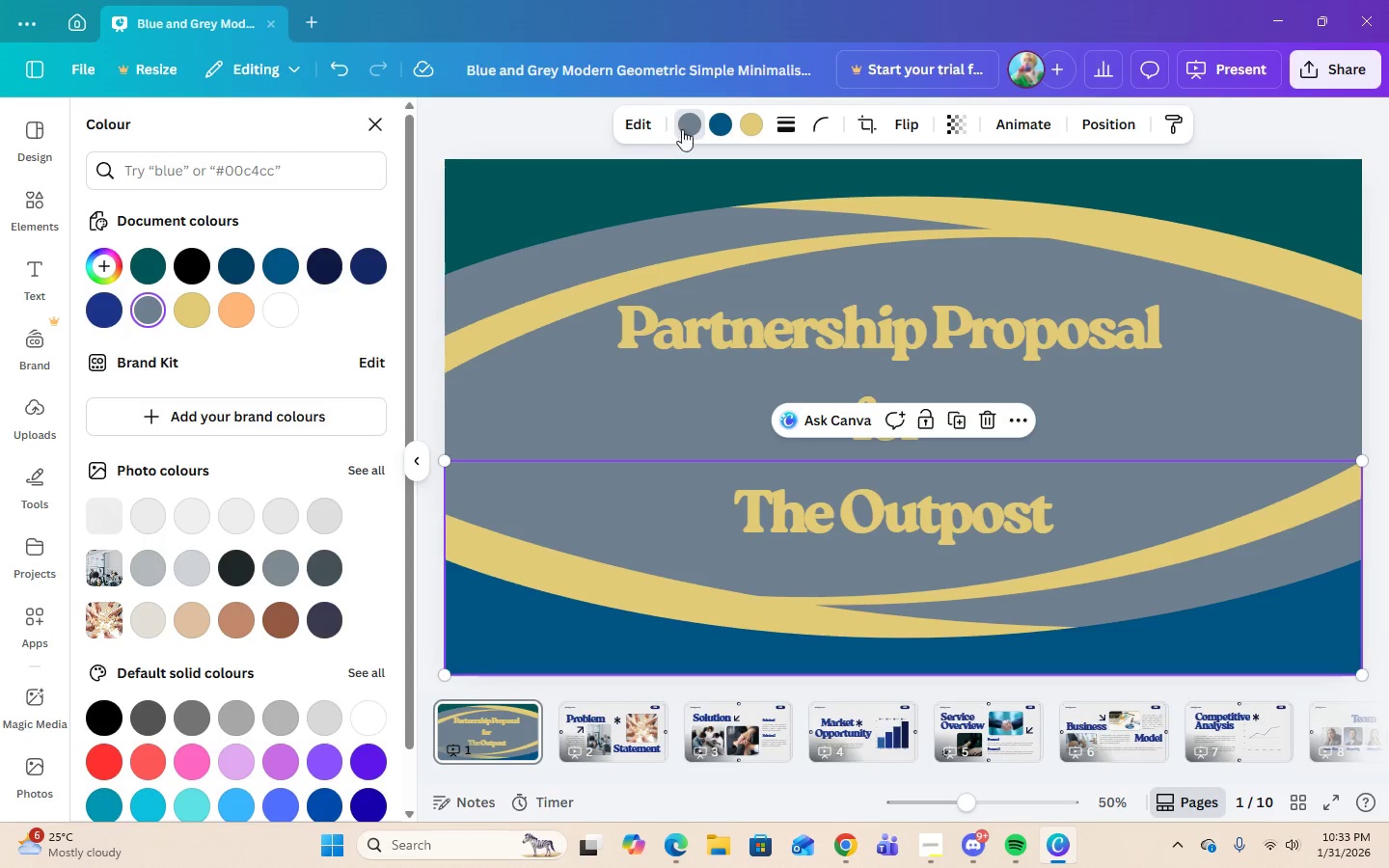 
left_click([717, 137])
 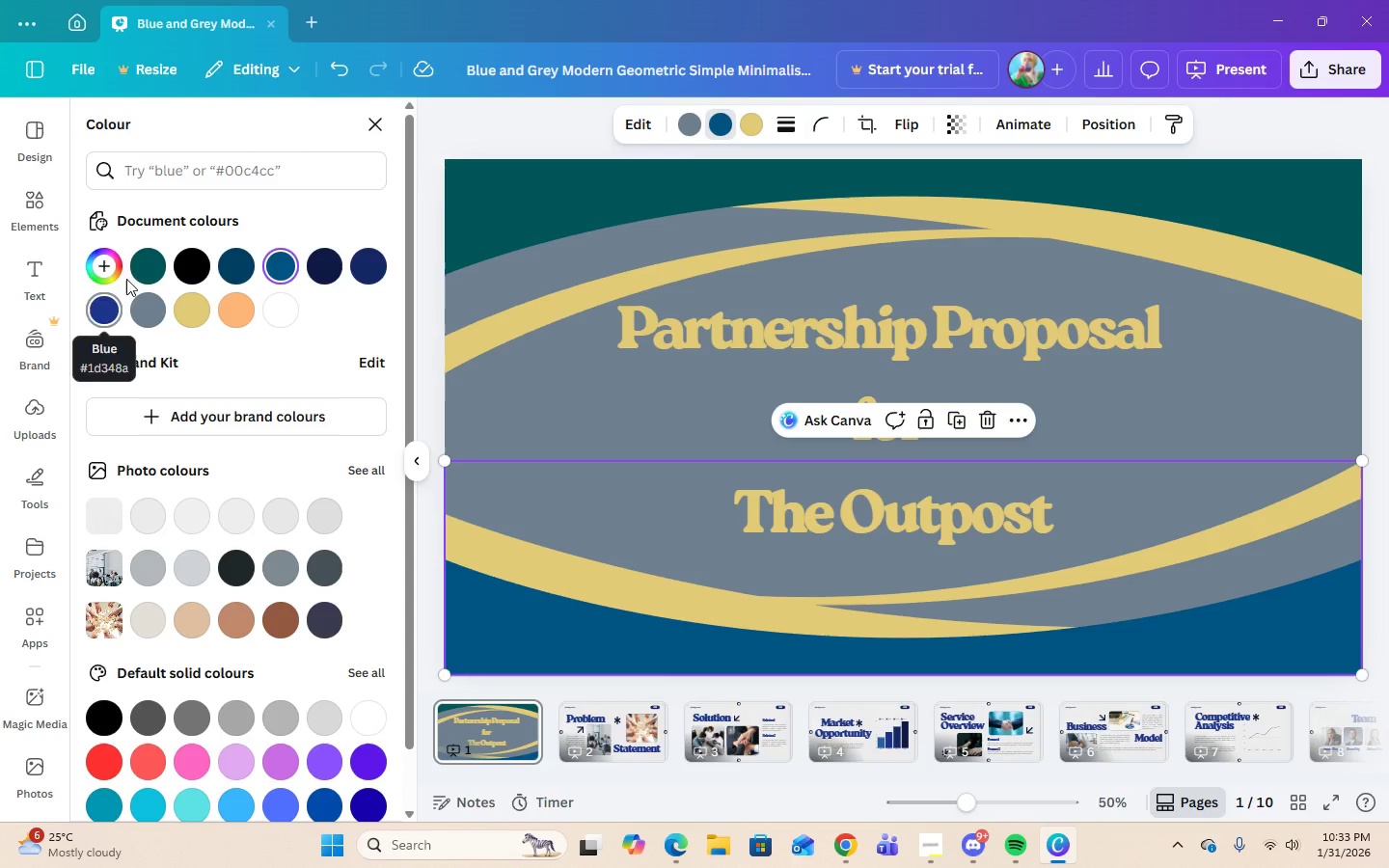 
left_click([146, 258])
 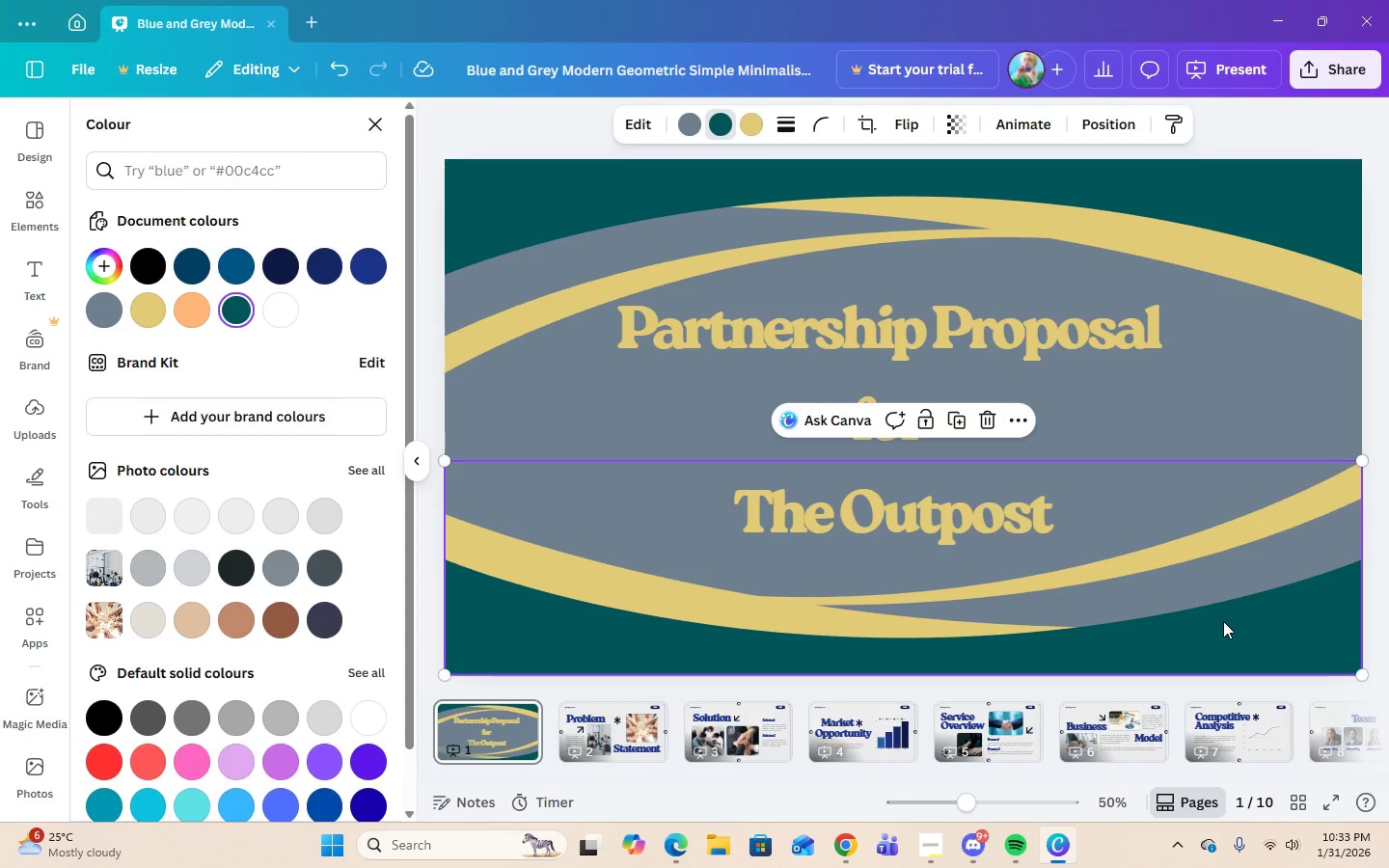 
wait(10.88)
 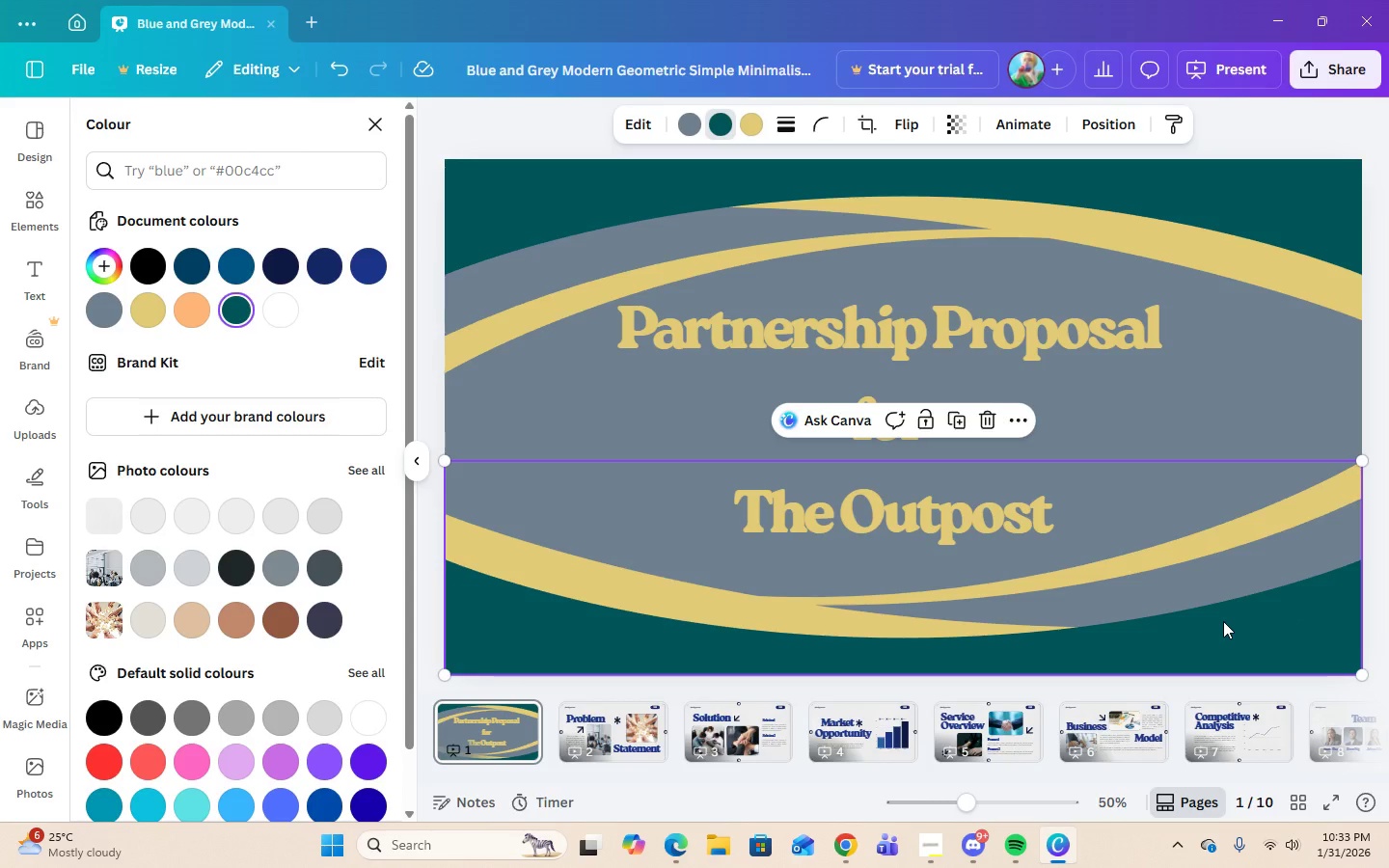 
left_click([885, 203])
 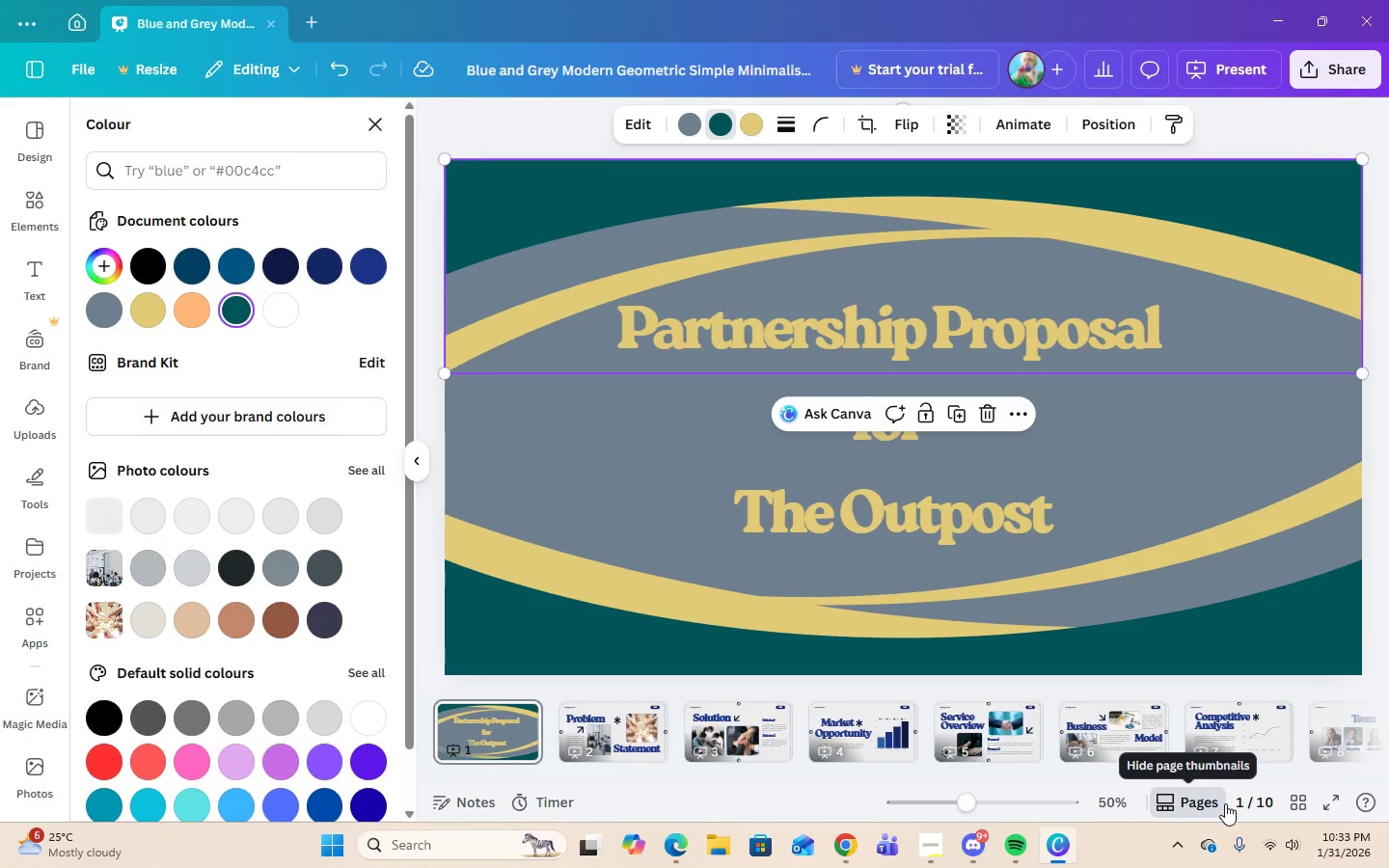 
wait(6.88)
 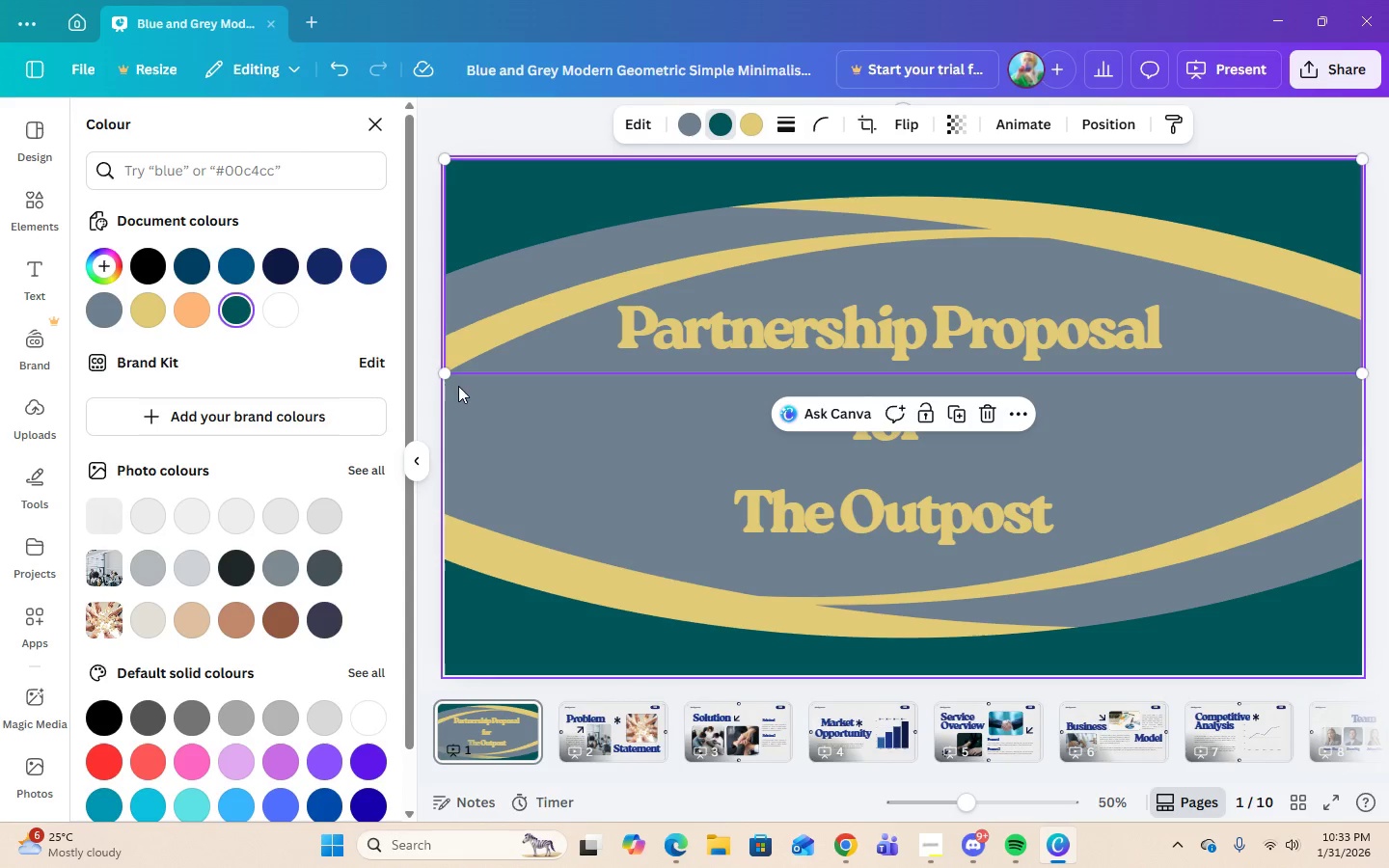 
left_click([625, 747])
 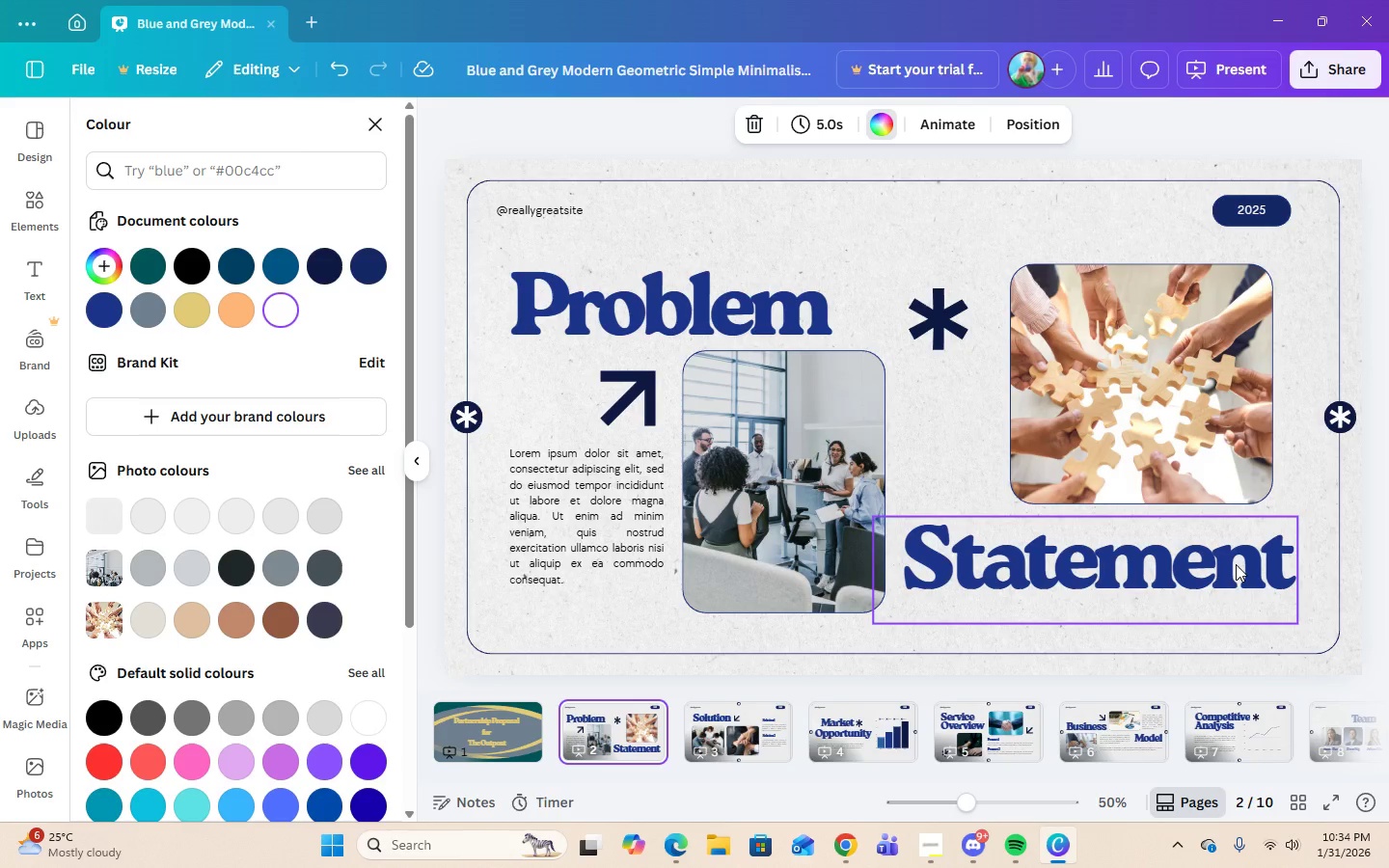 
wait(10.95)
 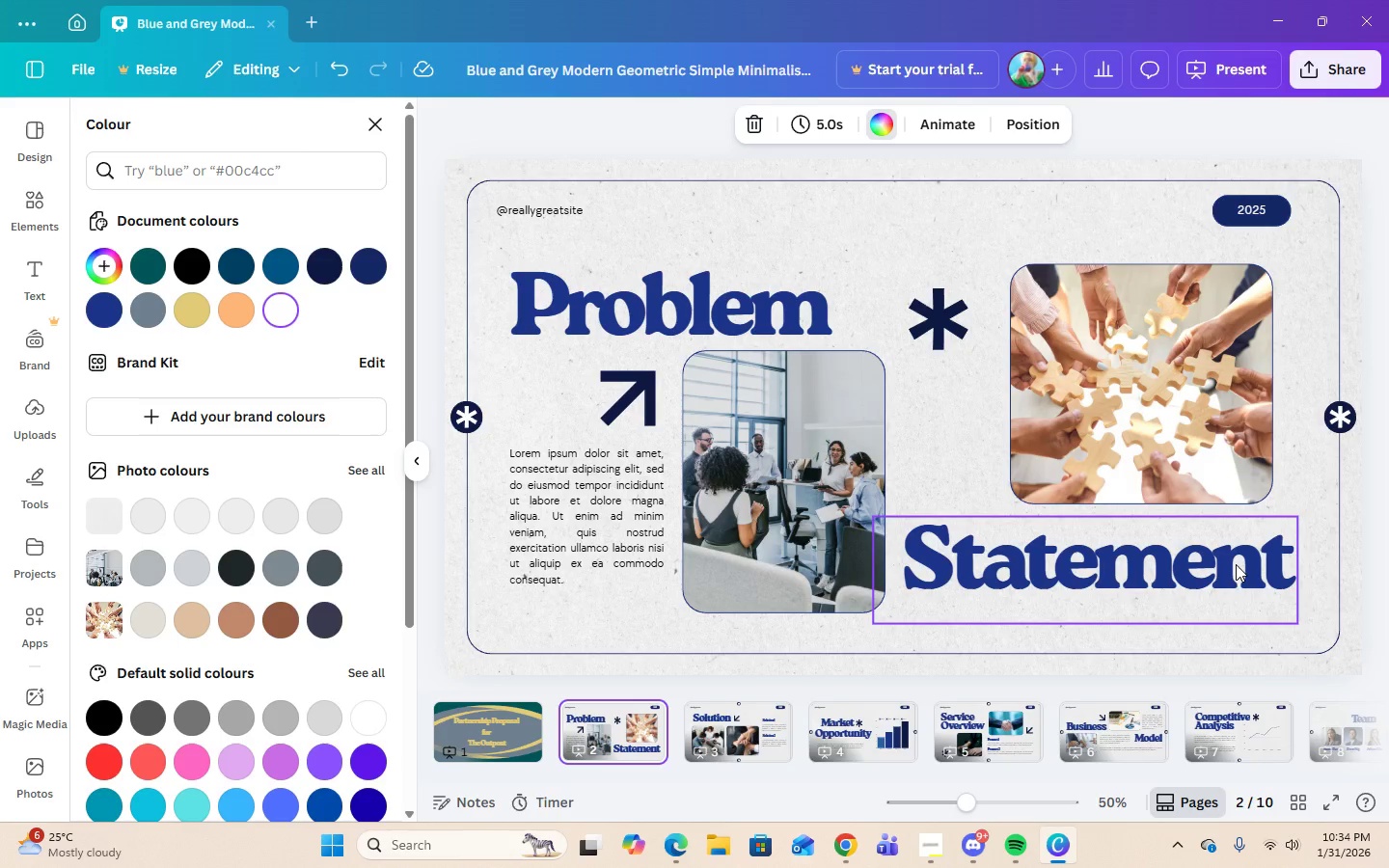 
left_click([601, 402])
 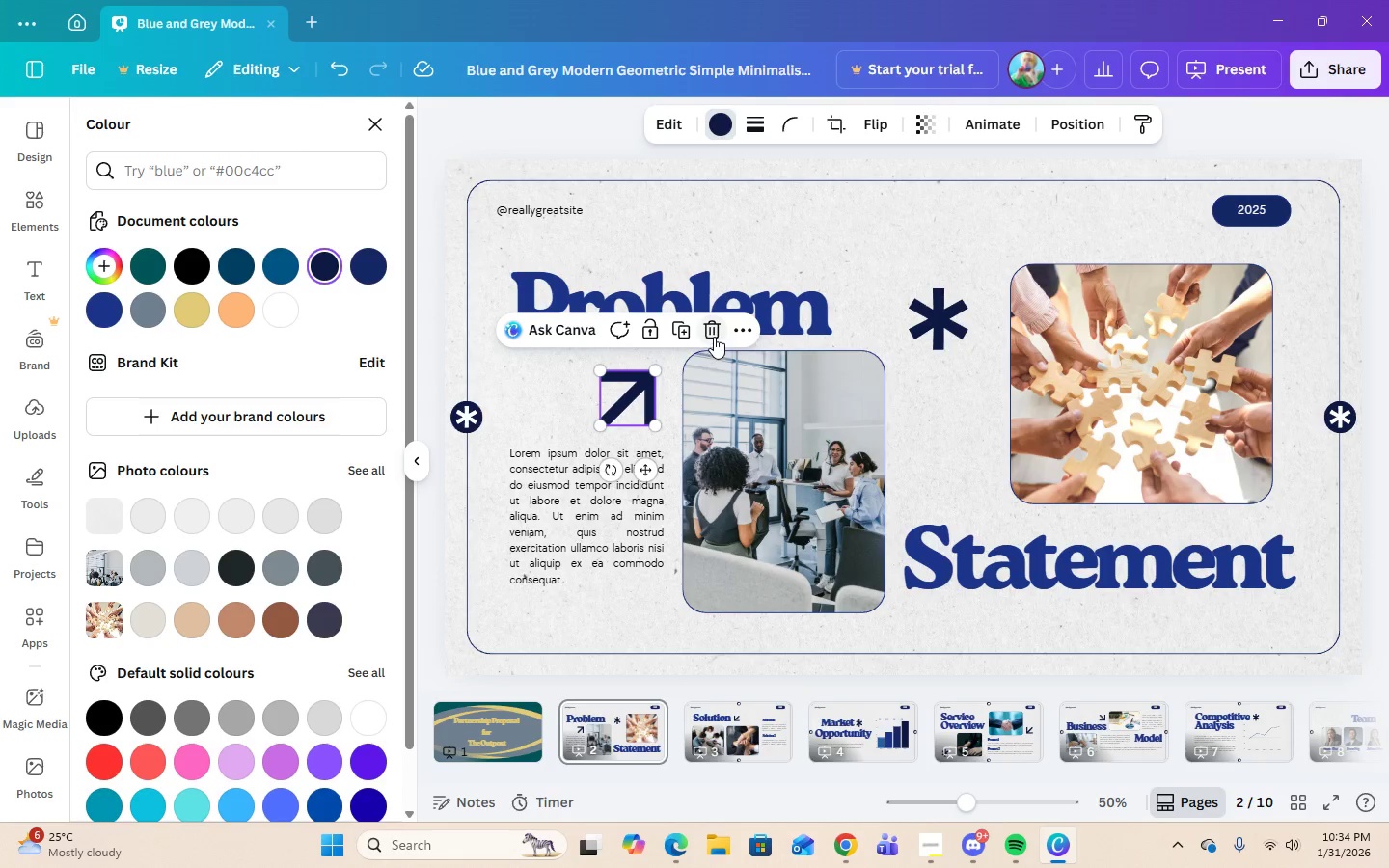 
left_click([714, 334])
 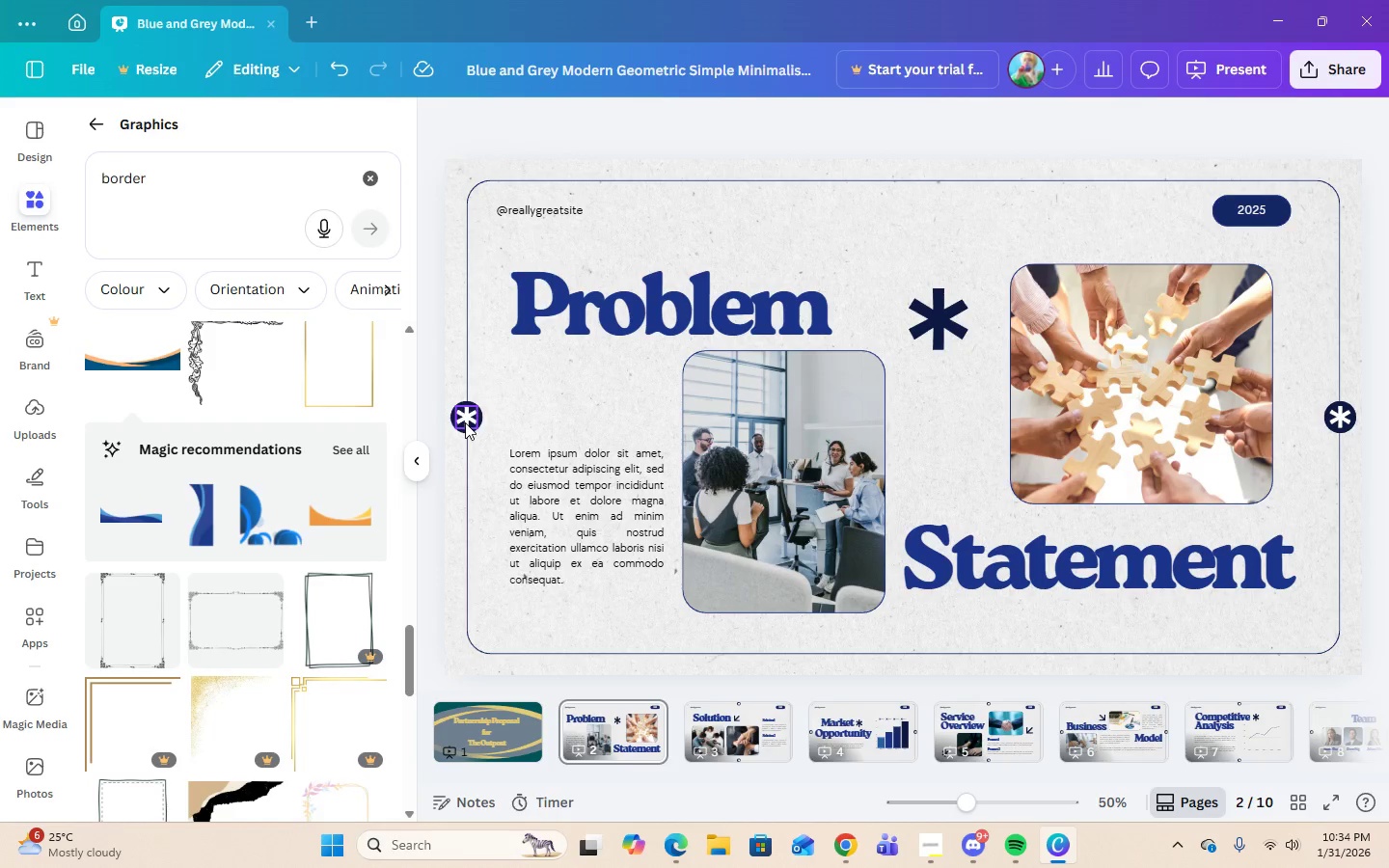 
left_click([465, 422])
 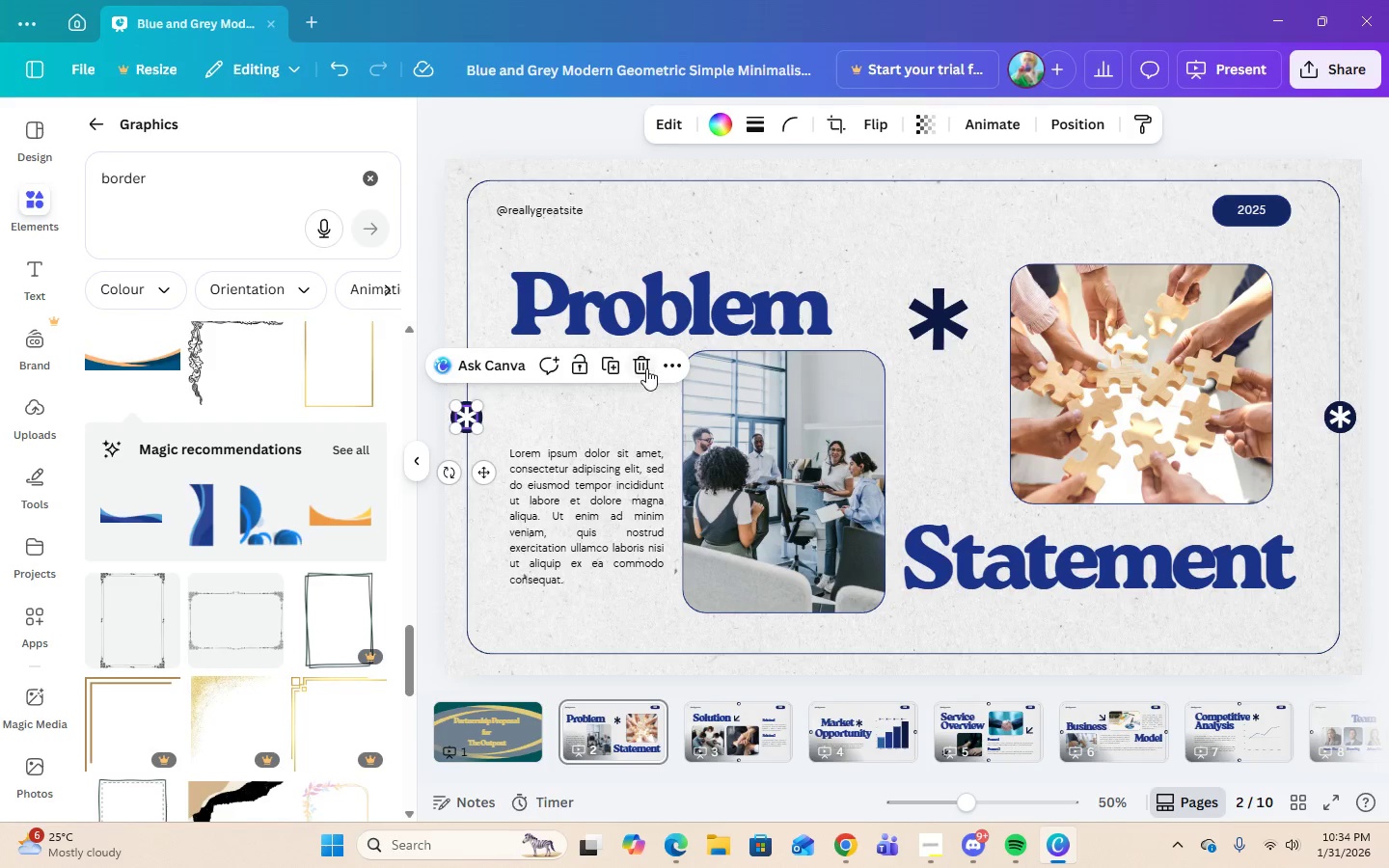 
left_click([646, 368])
 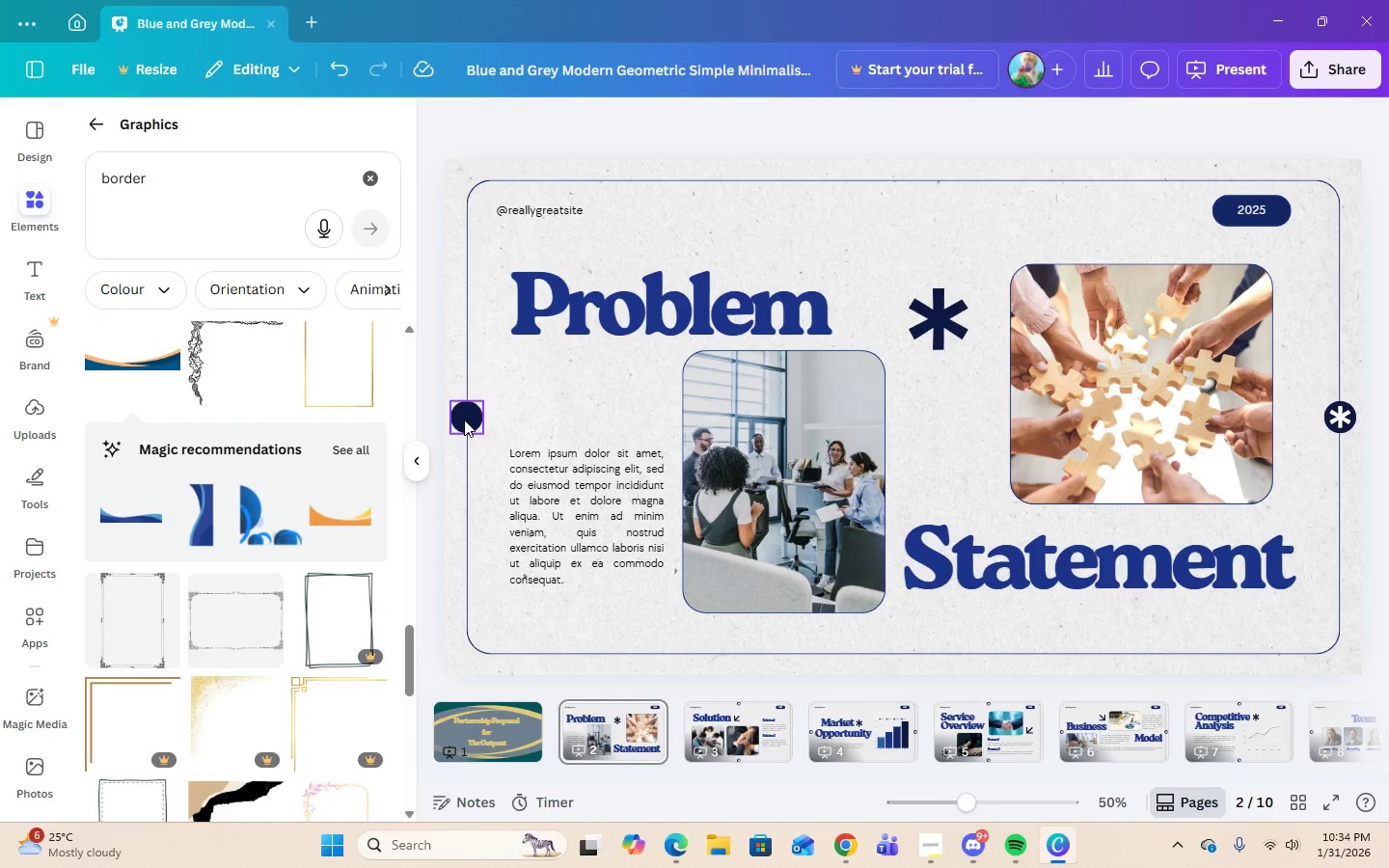 
left_click([464, 420])
 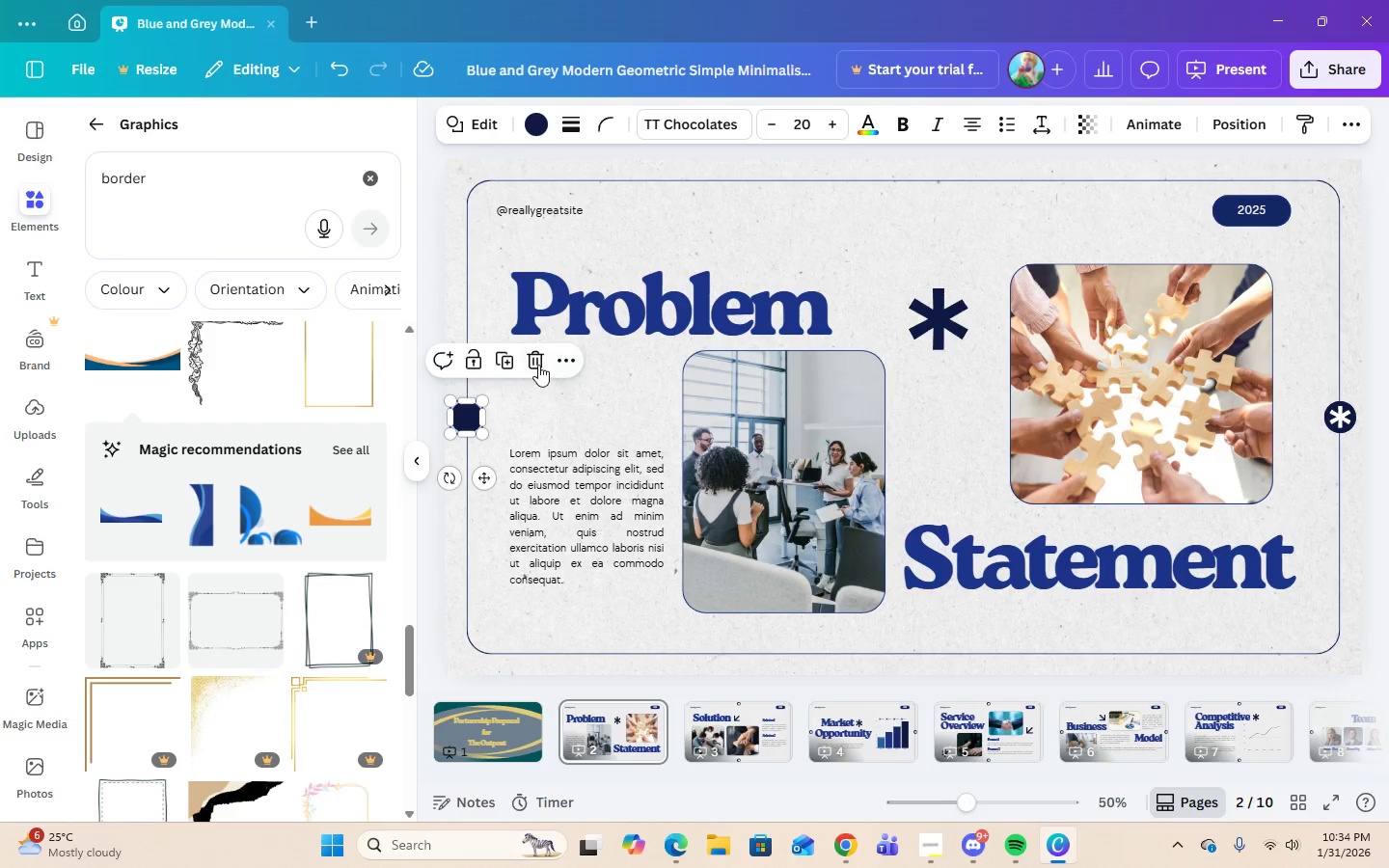 
left_click([538, 365])
 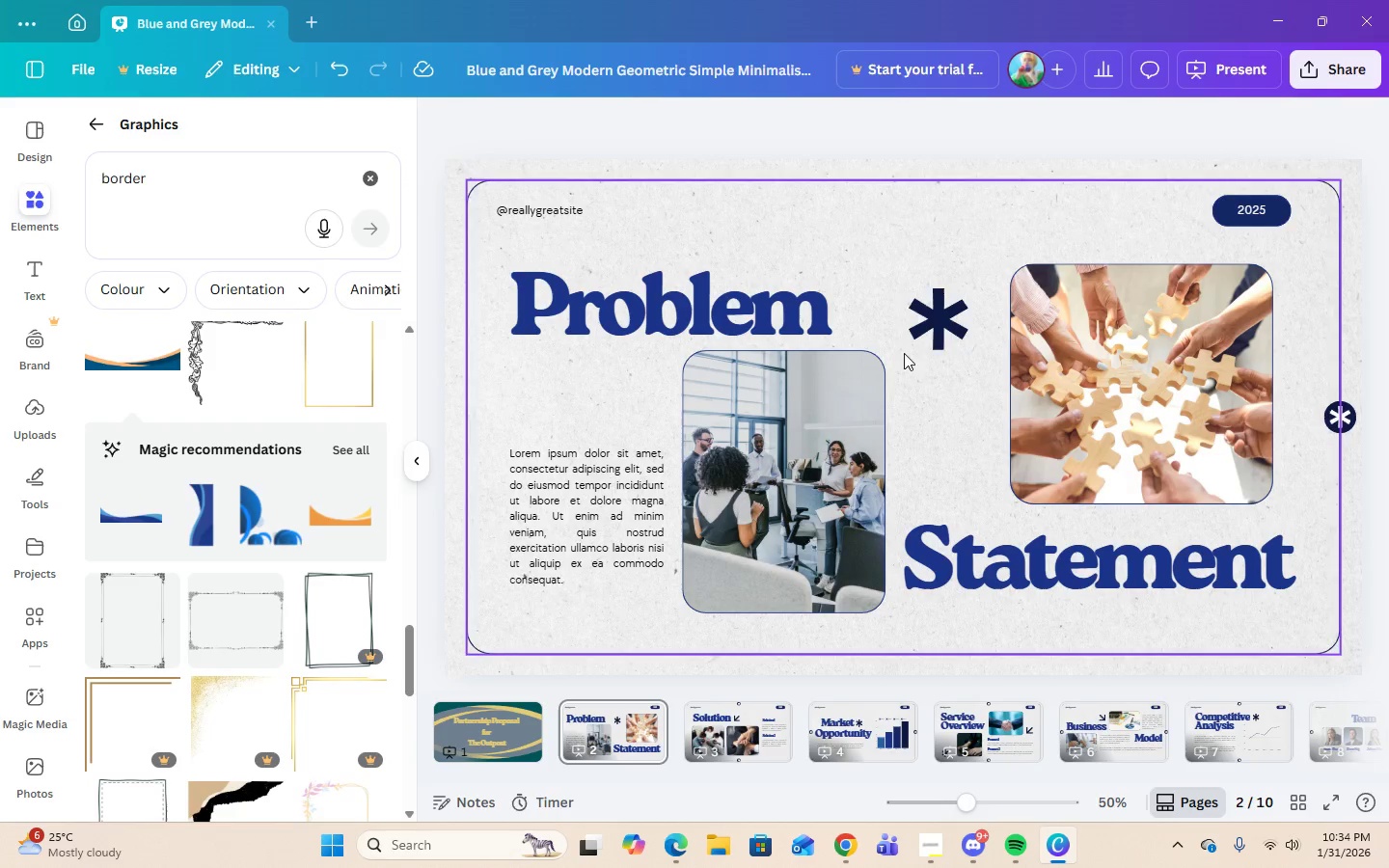 
left_click([931, 316])
 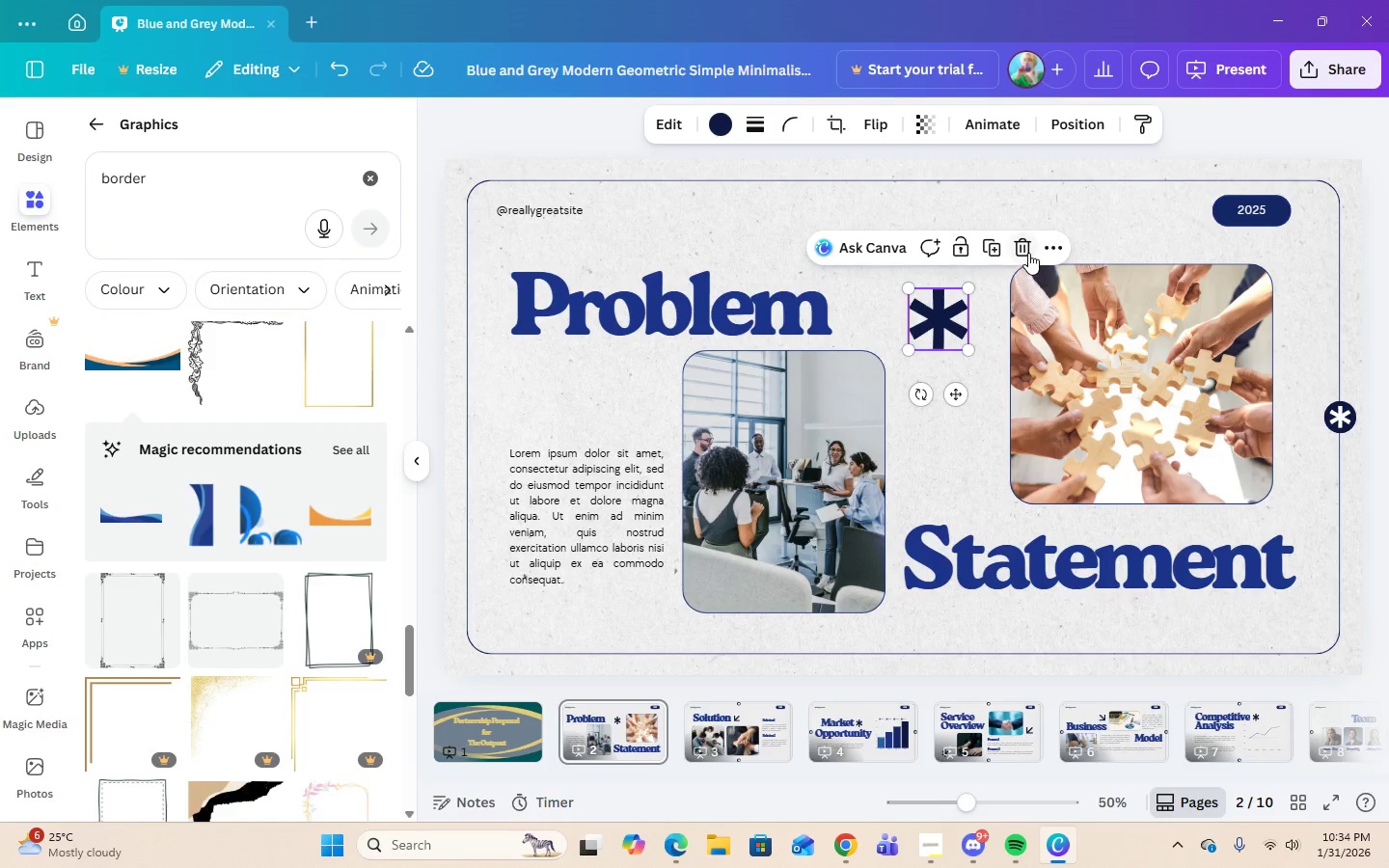 
left_click([1028, 253])
 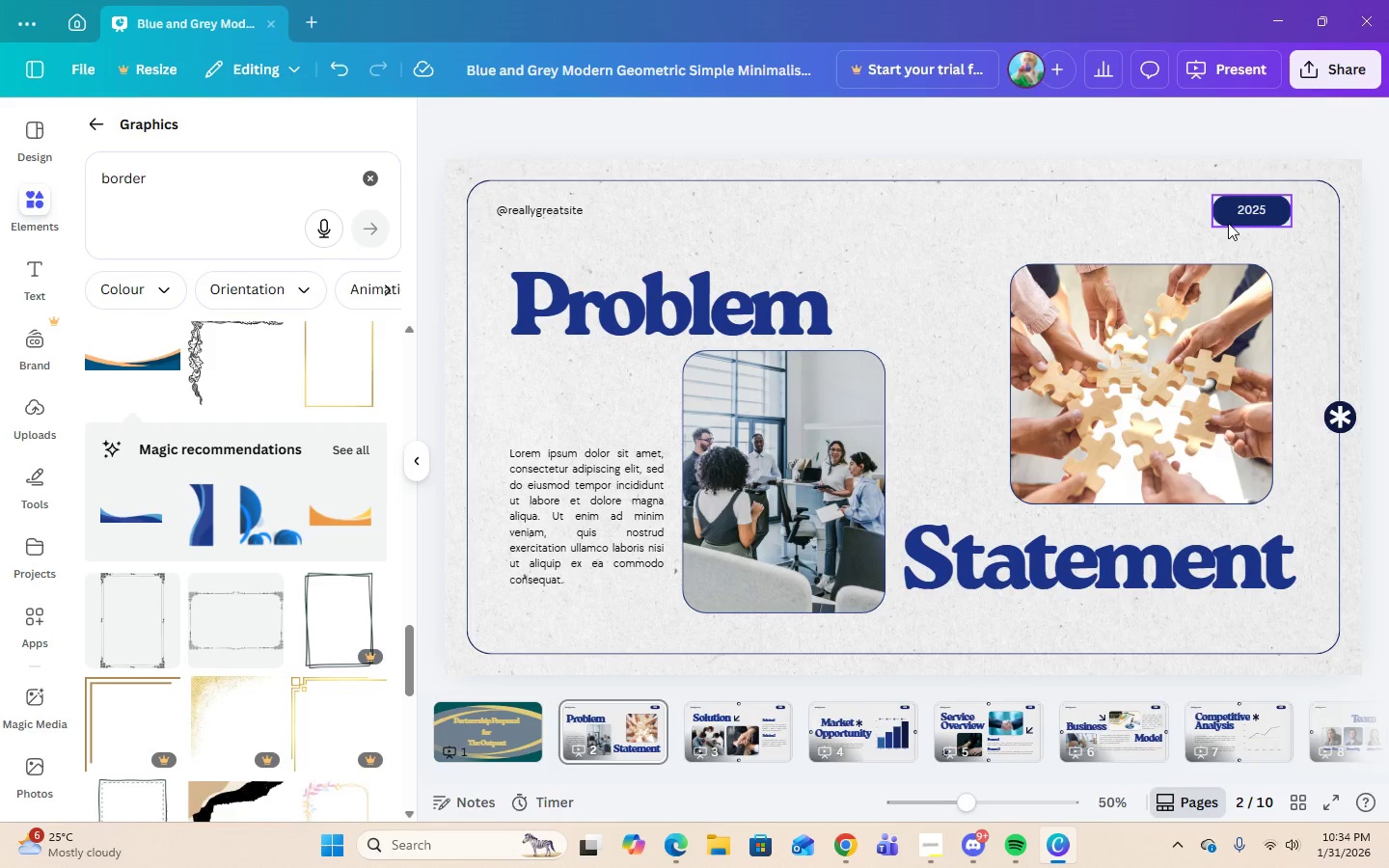 
left_click([1233, 219])
 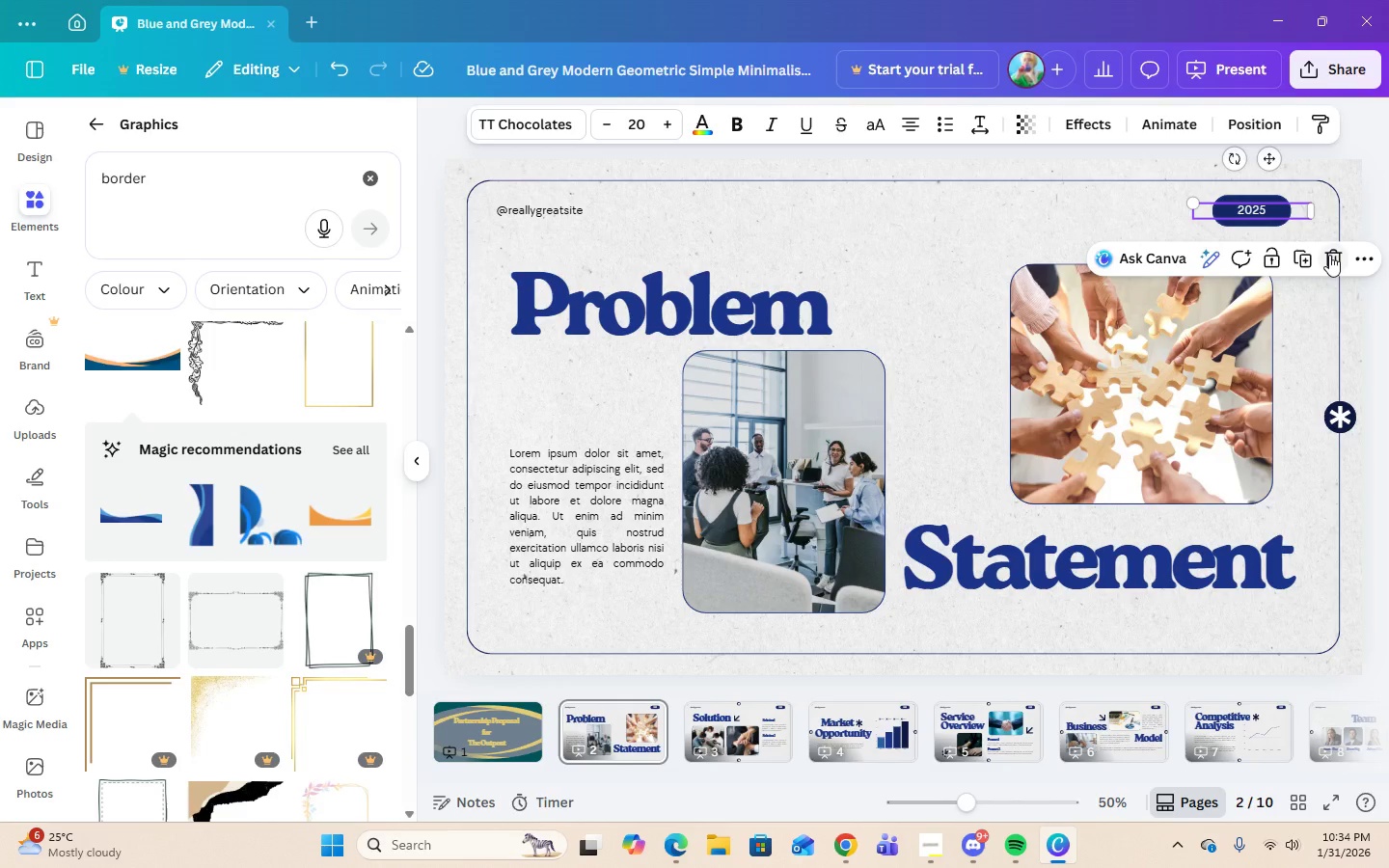 
left_click([1329, 255])
 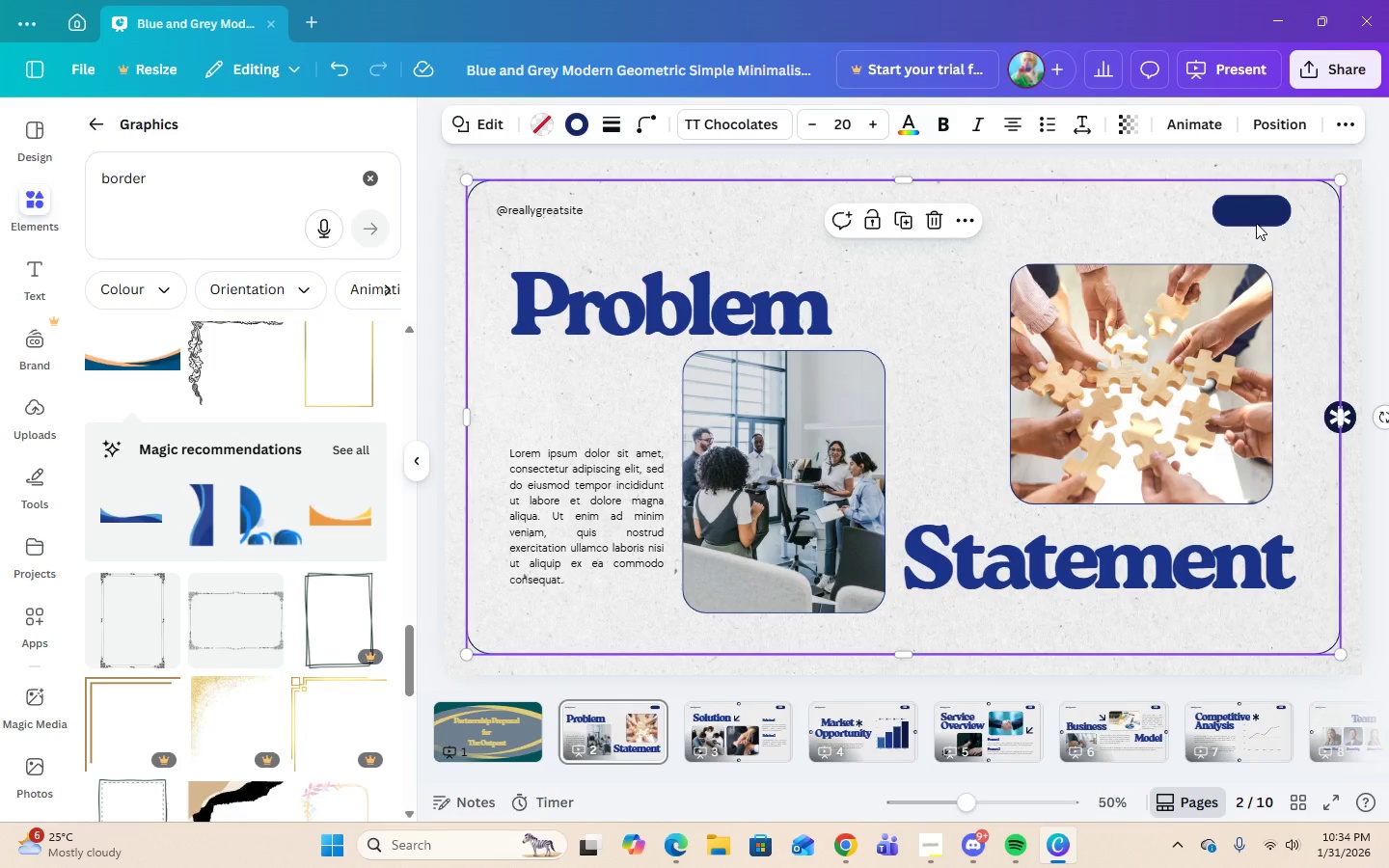 
double_click([1255, 216])
 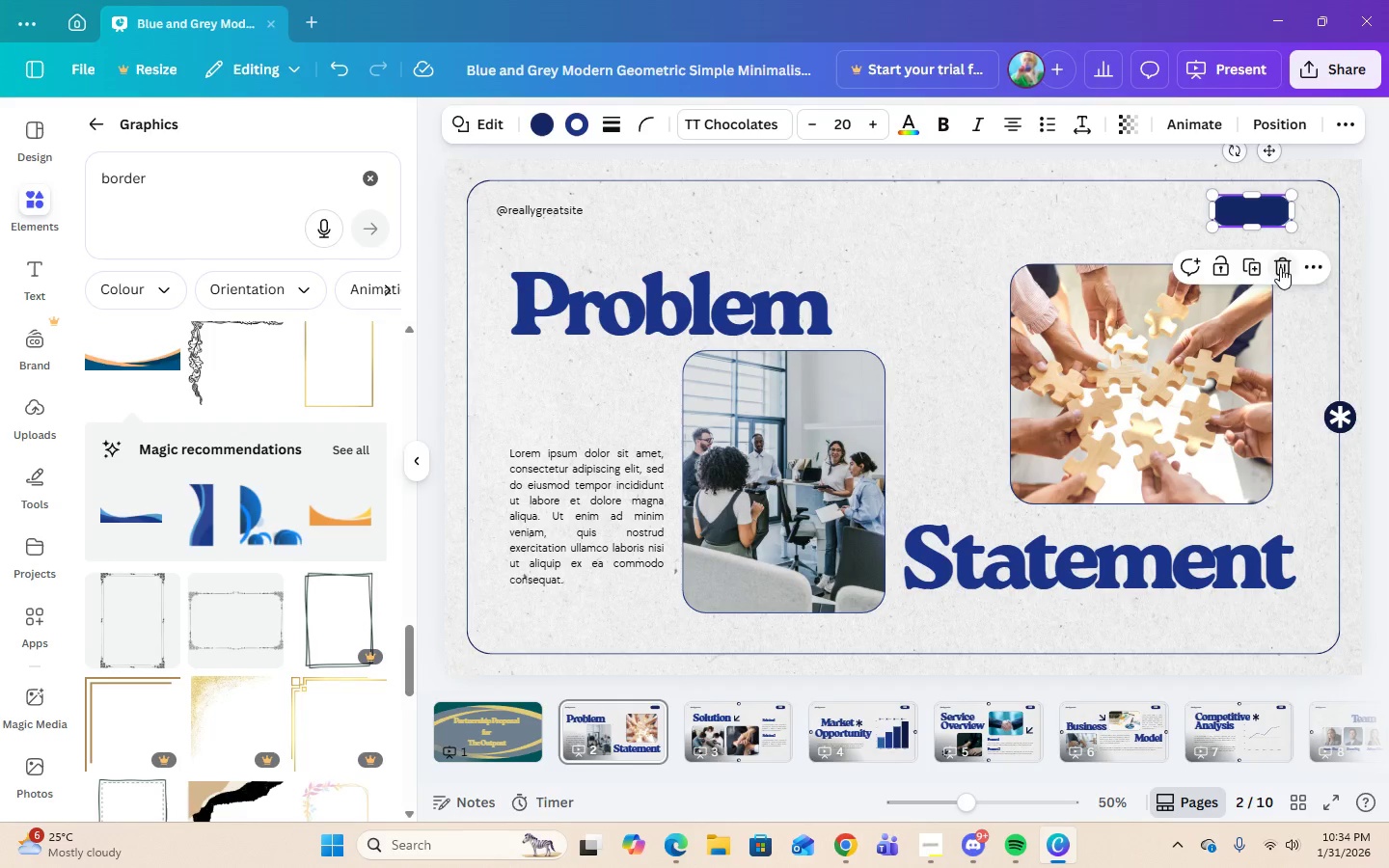 
left_click([1280, 269])
 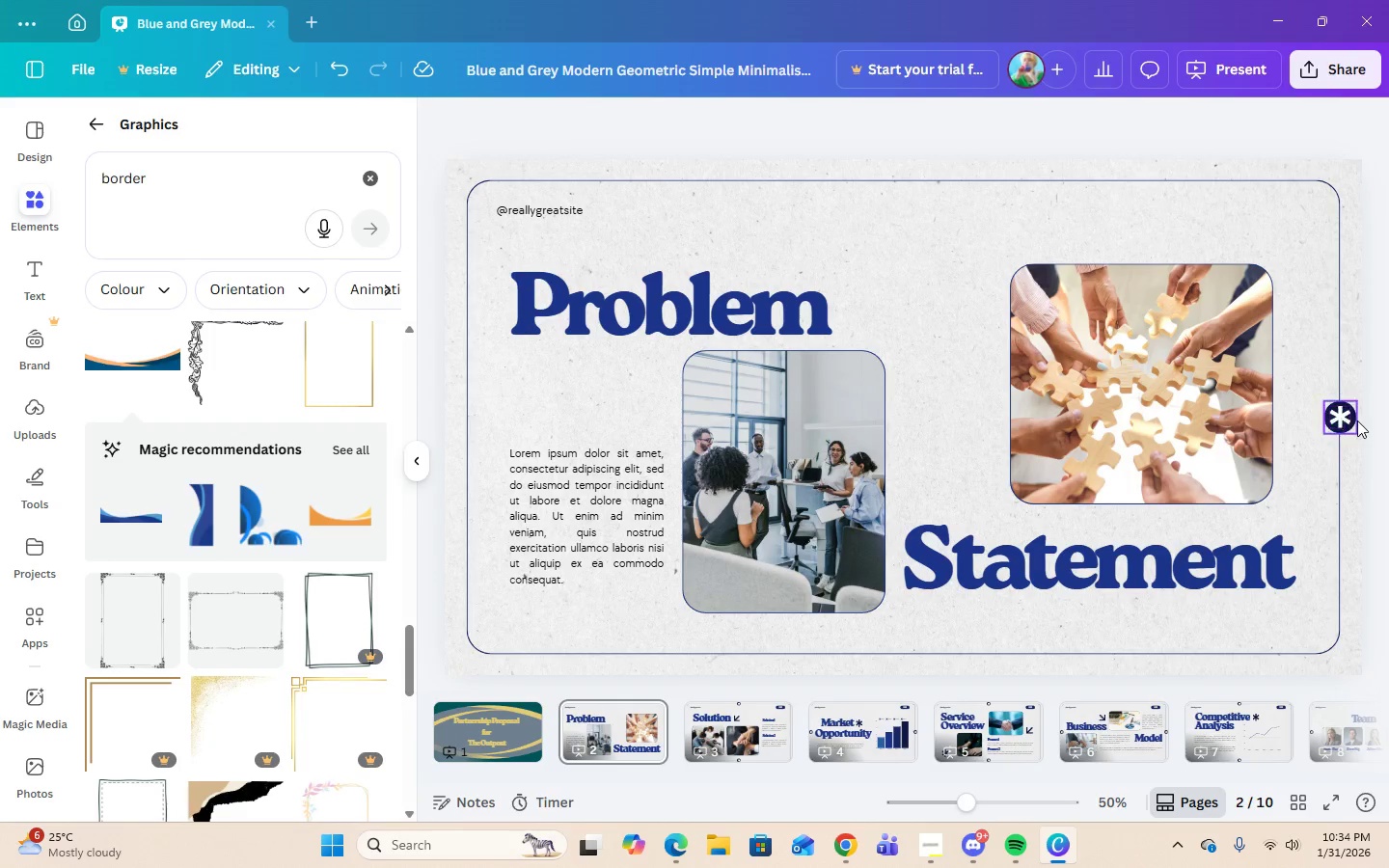 
left_click([1342, 418])
 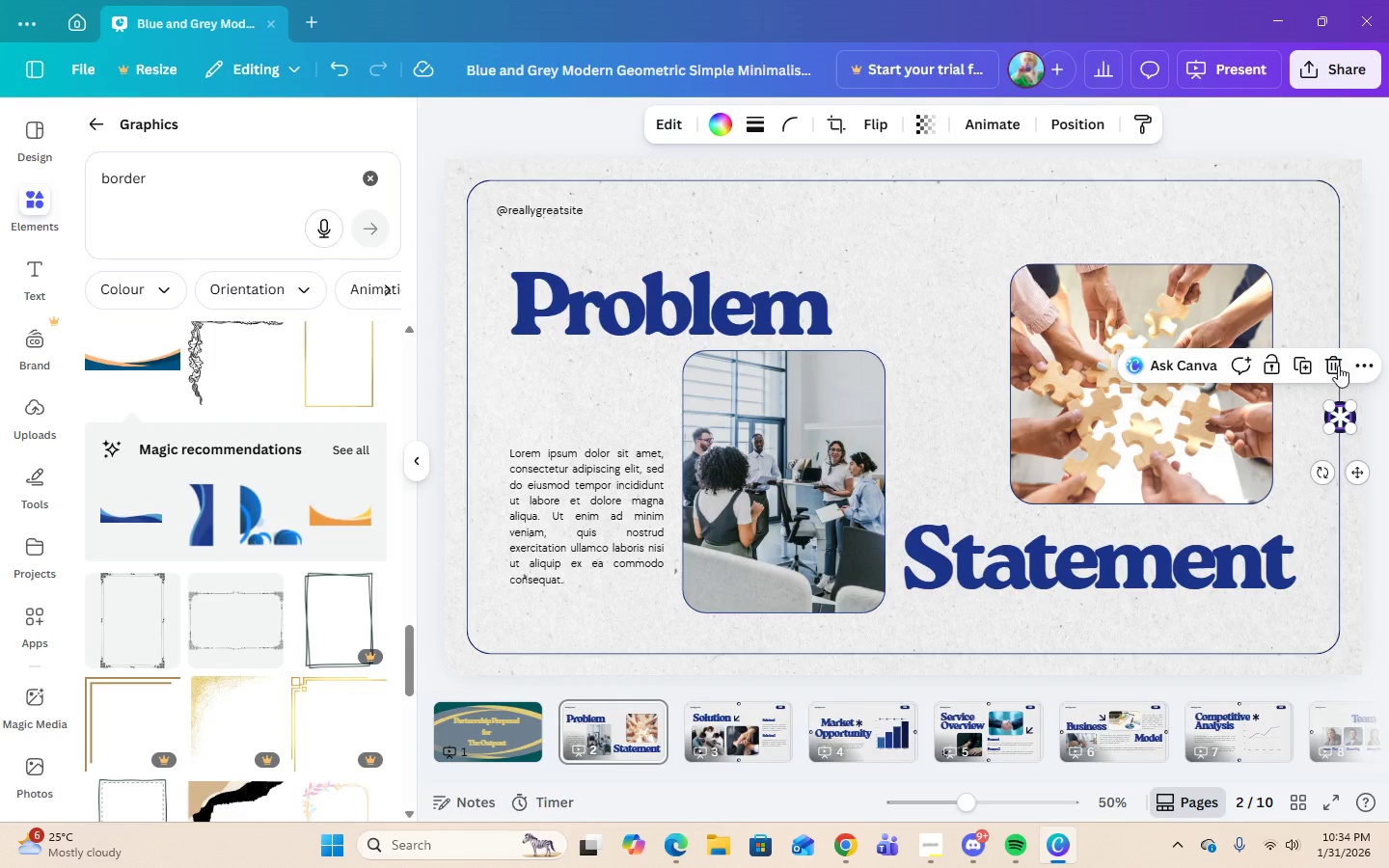 
left_click([1338, 364])
 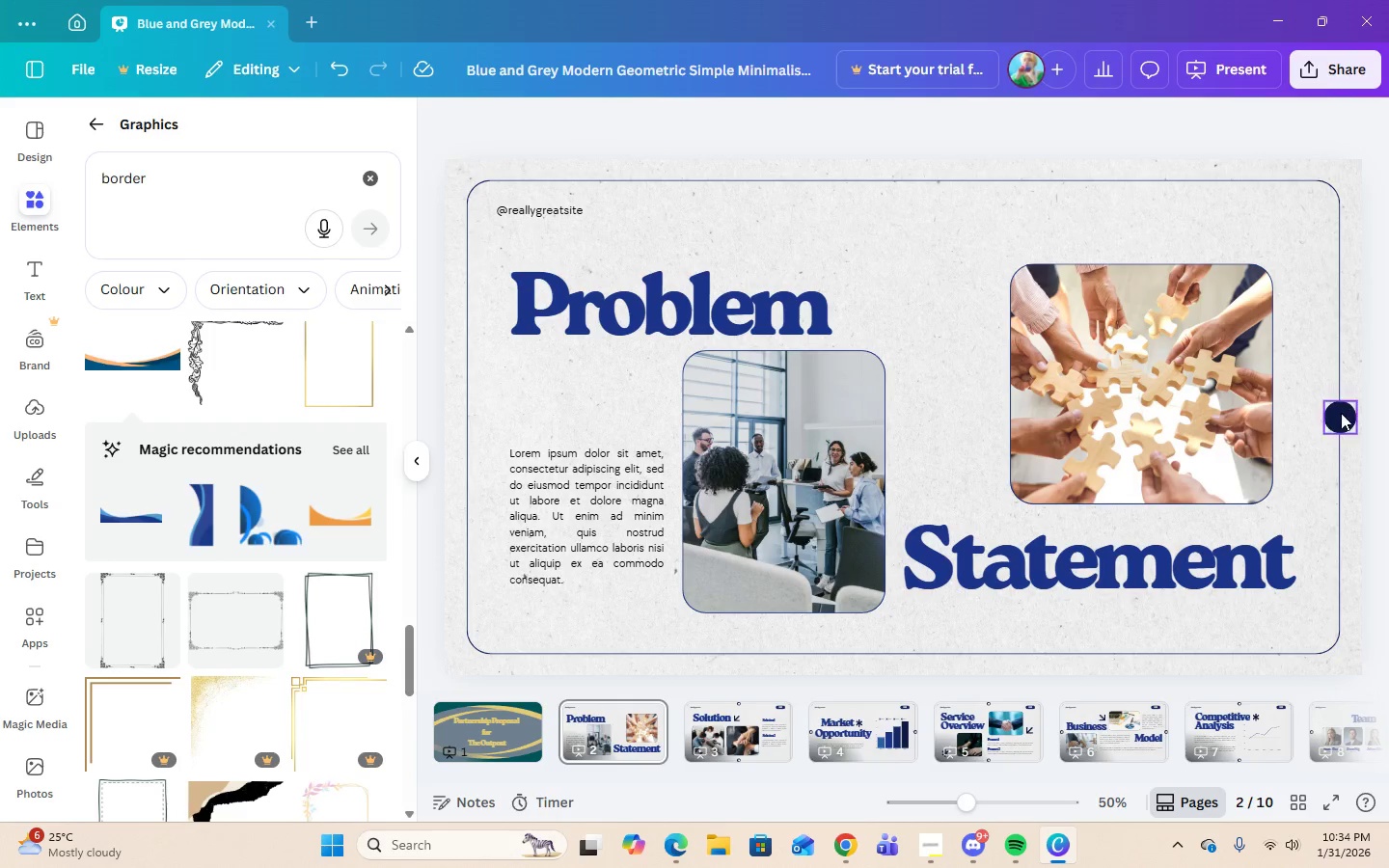 
left_click([1341, 413])
 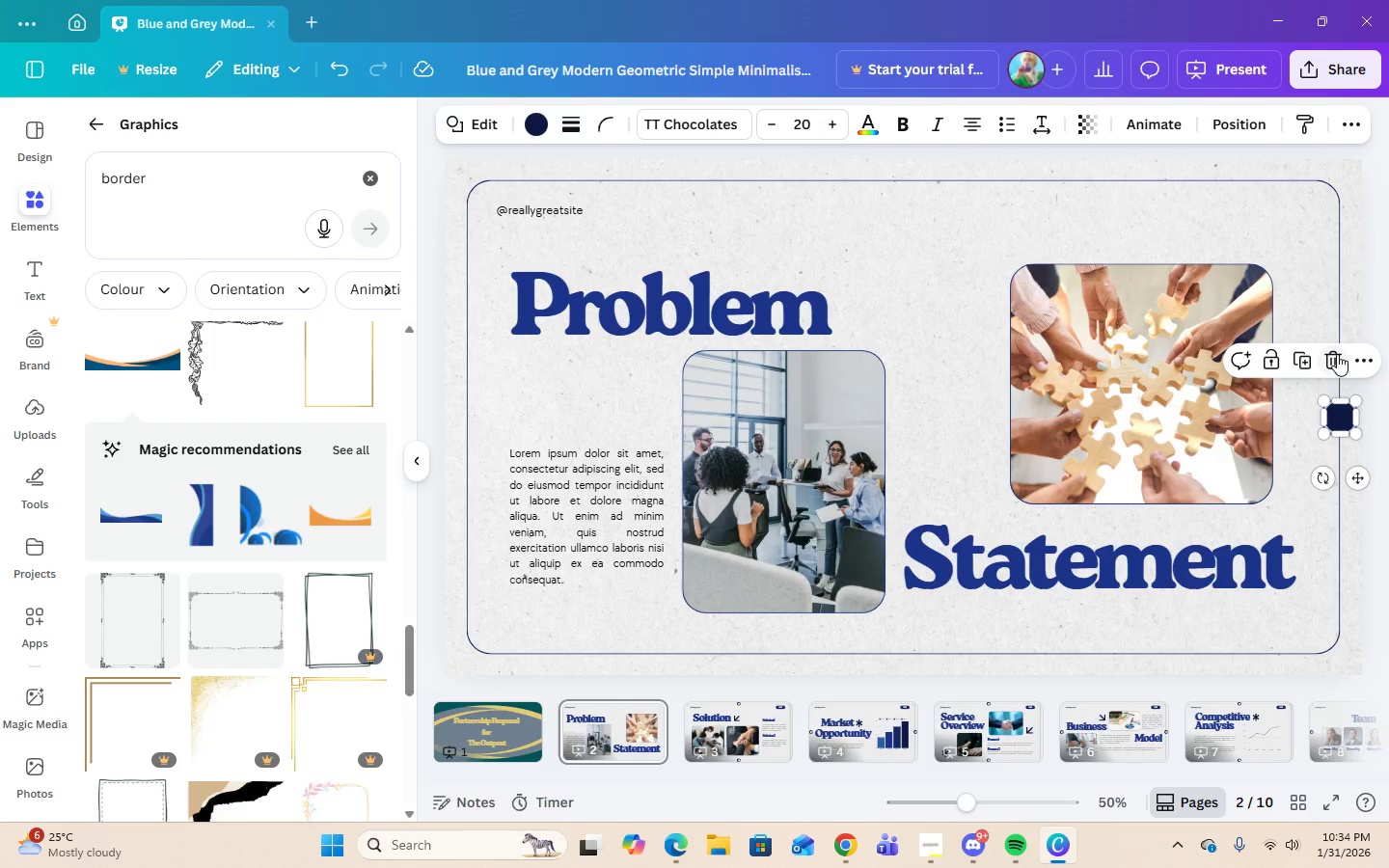 
left_click([1337, 353])
 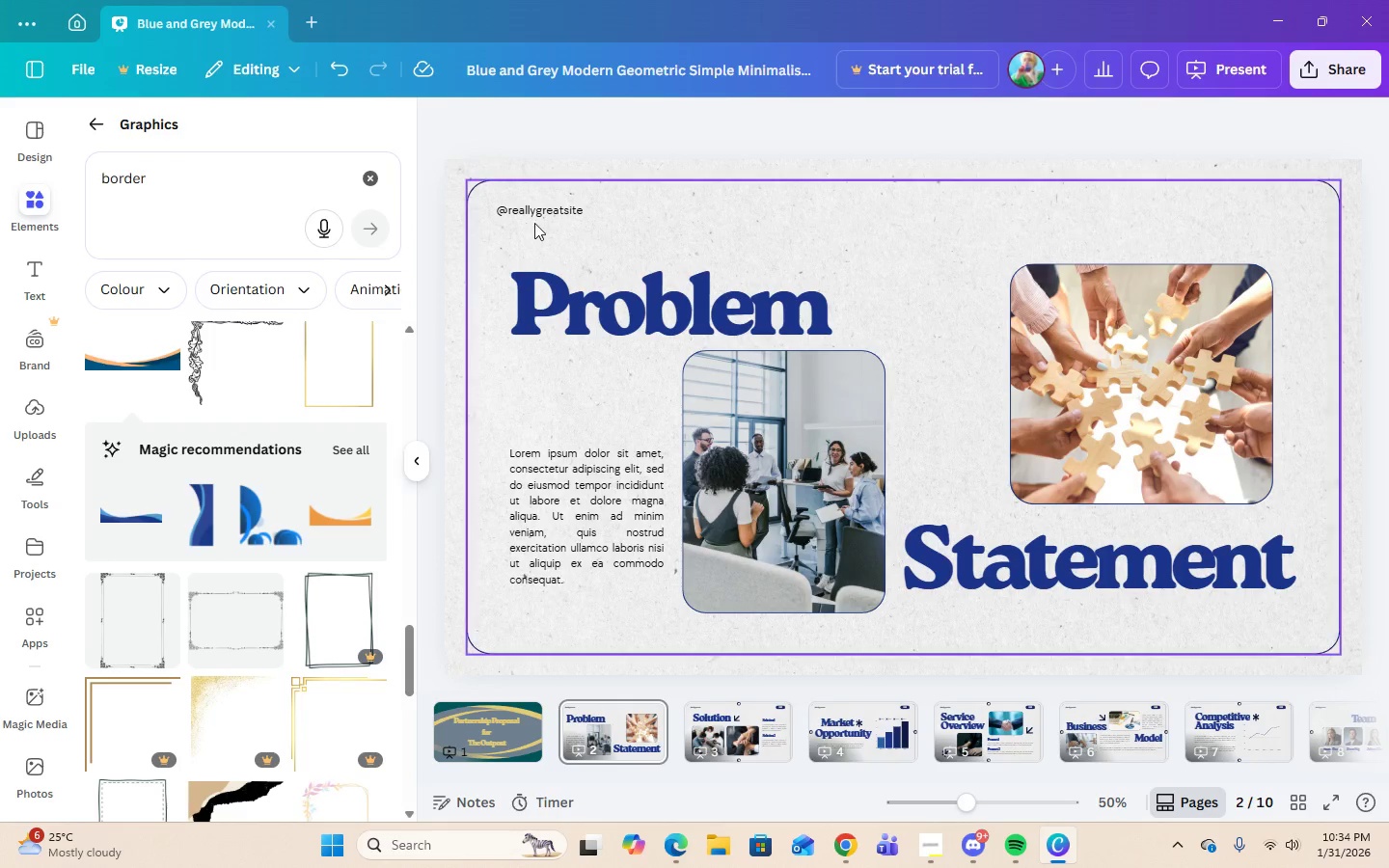 
left_click([533, 212])
 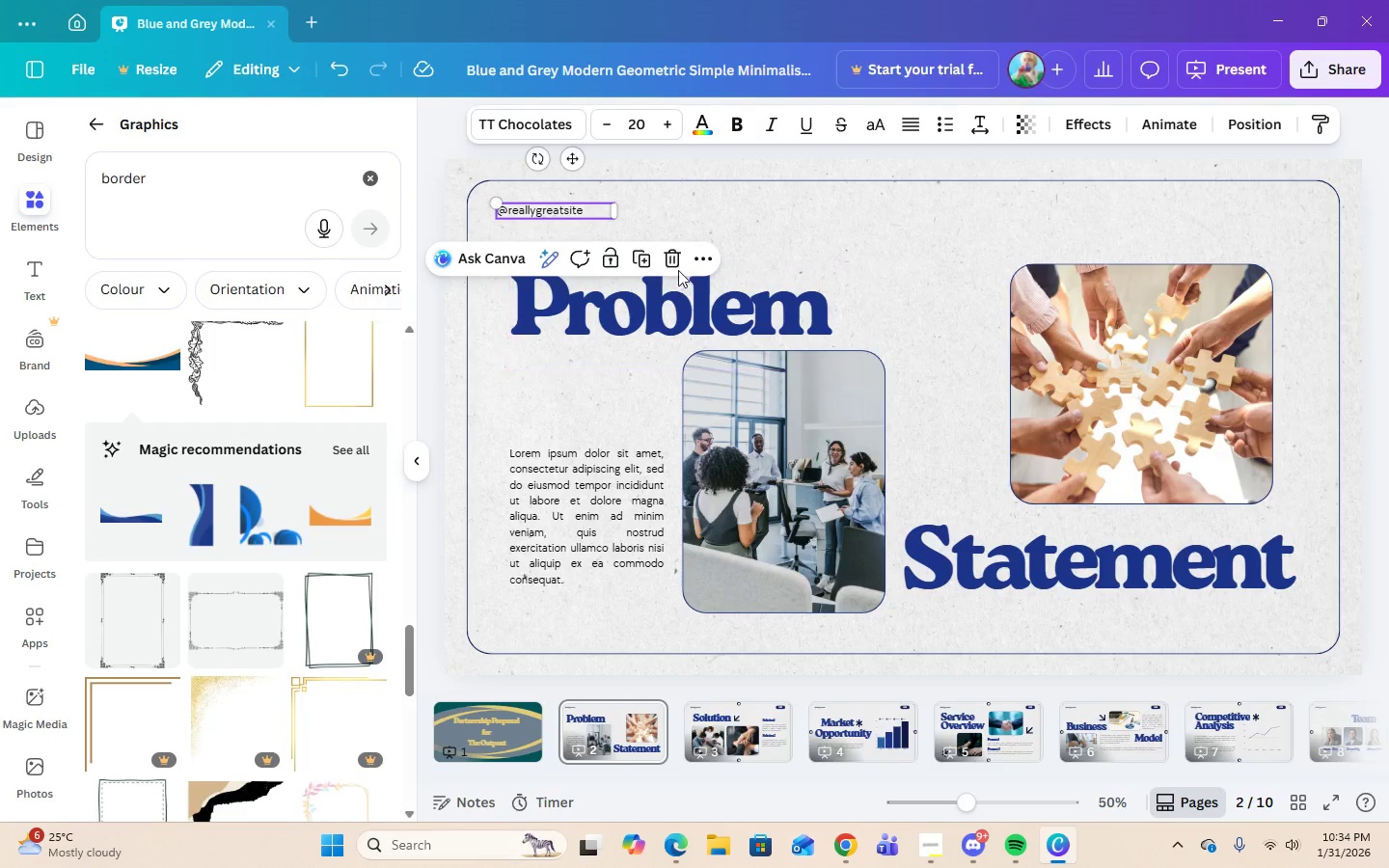 
left_click([673, 258])
 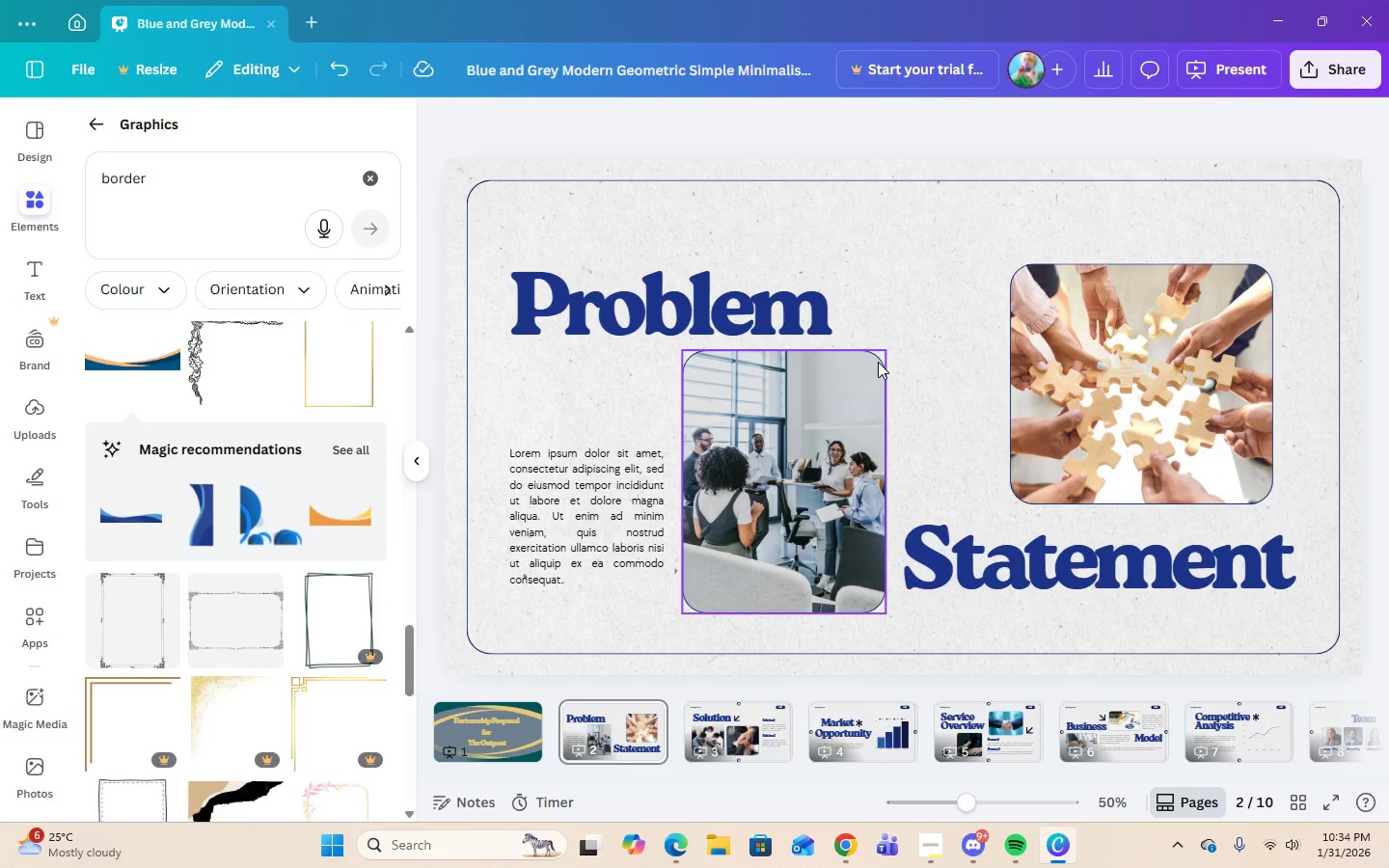 
wait(7.92)
 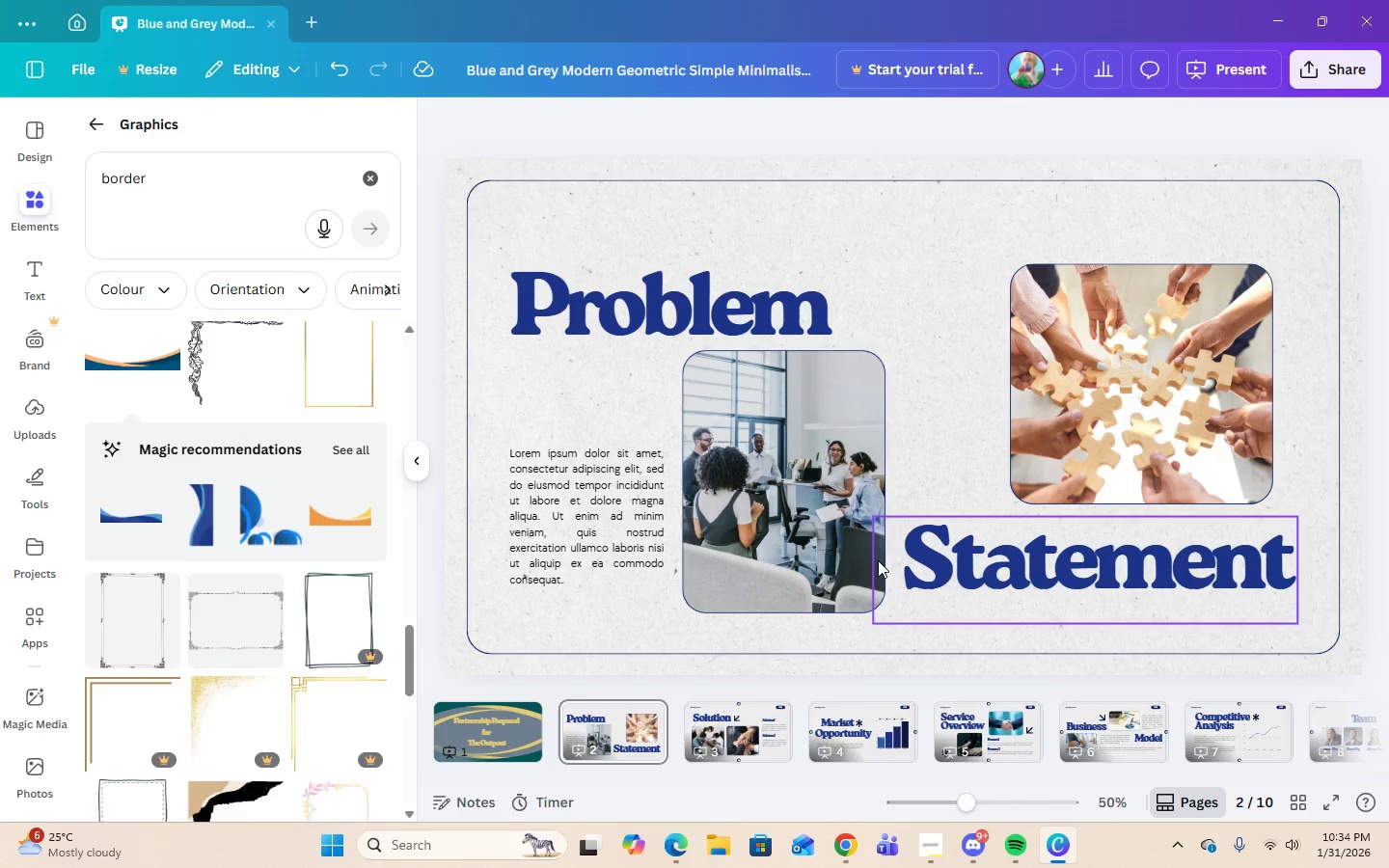 
left_click([515, 729])
 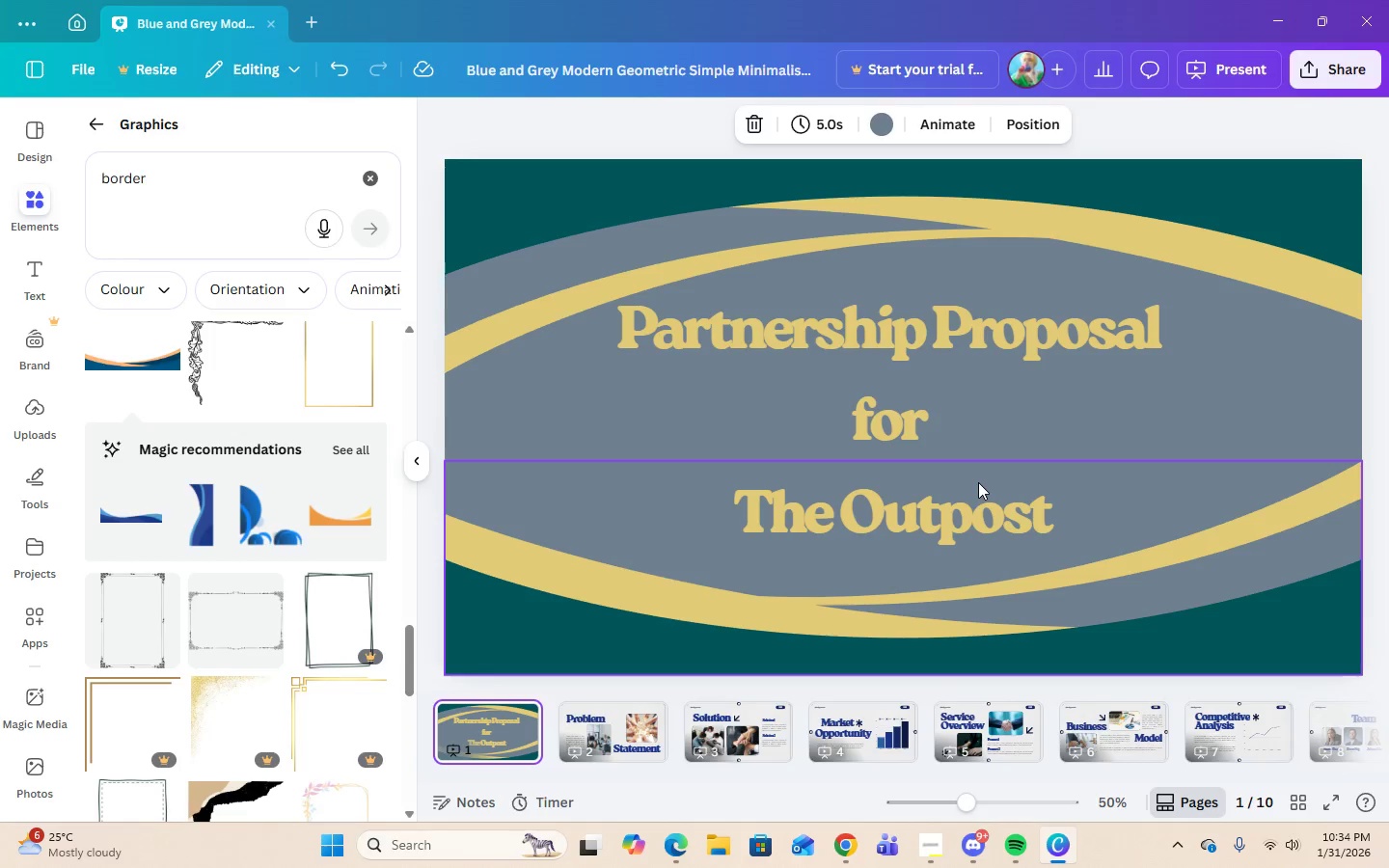 
wait(10.12)
 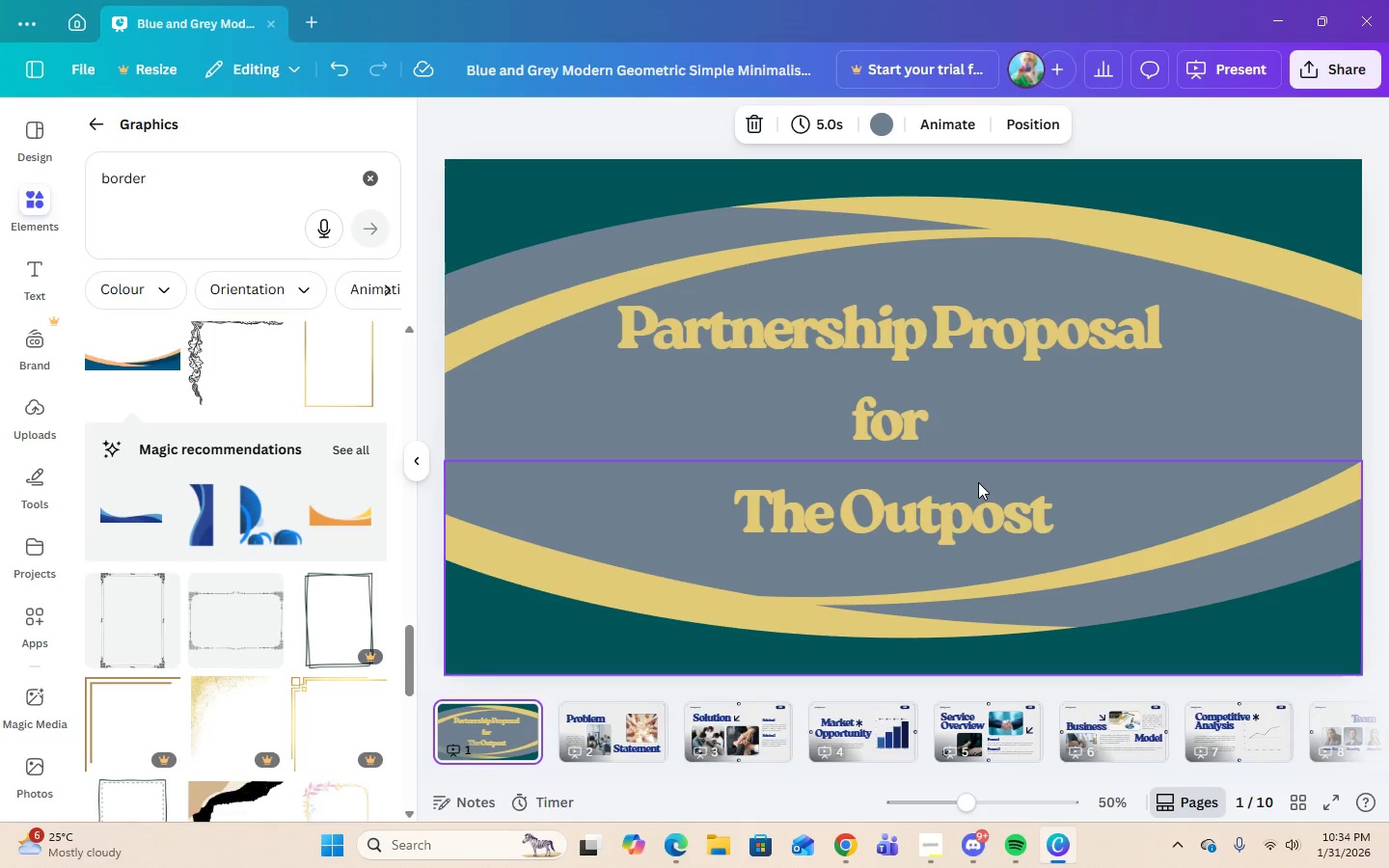 
left_click([1064, 648])
 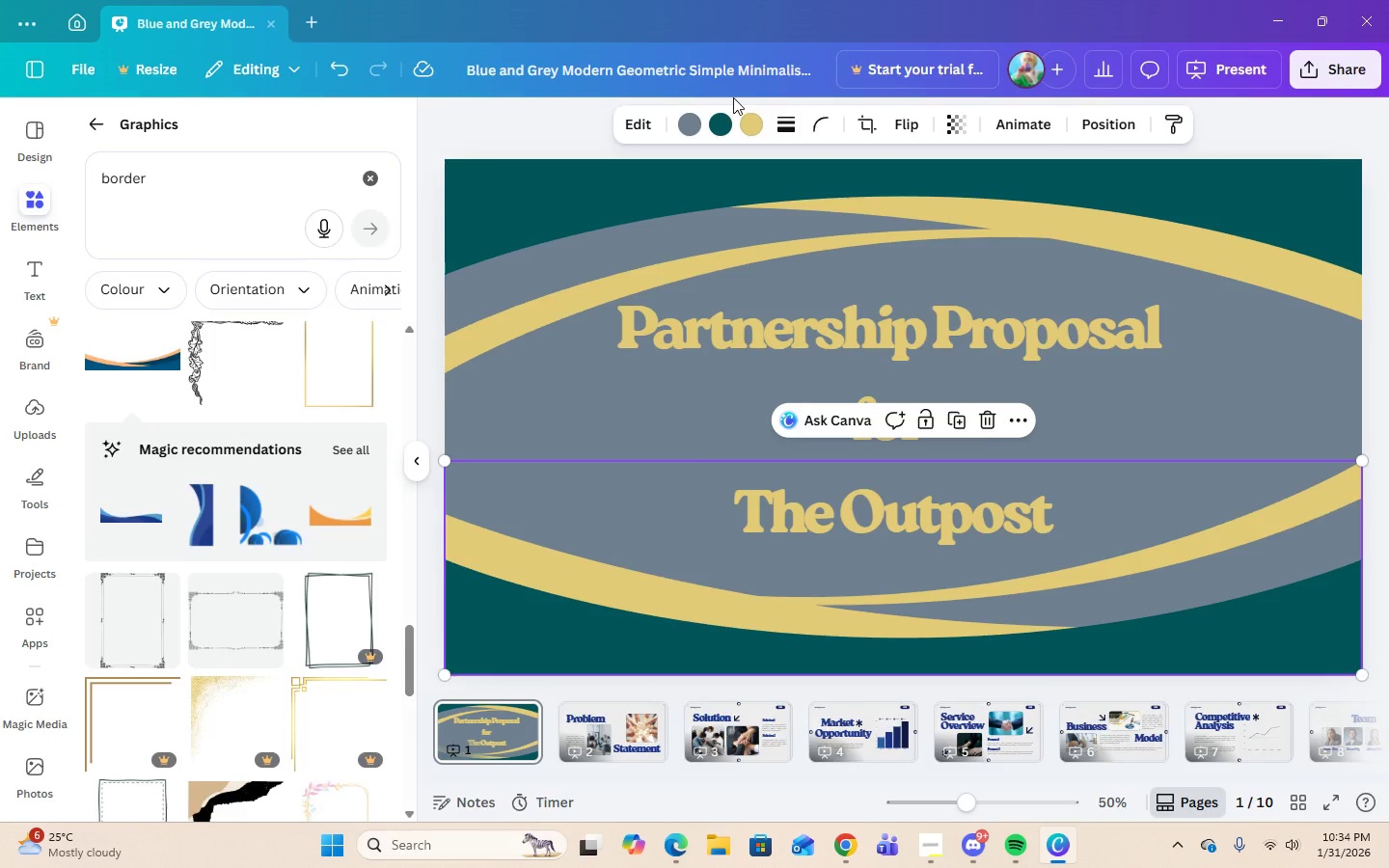 
wait(5.31)
 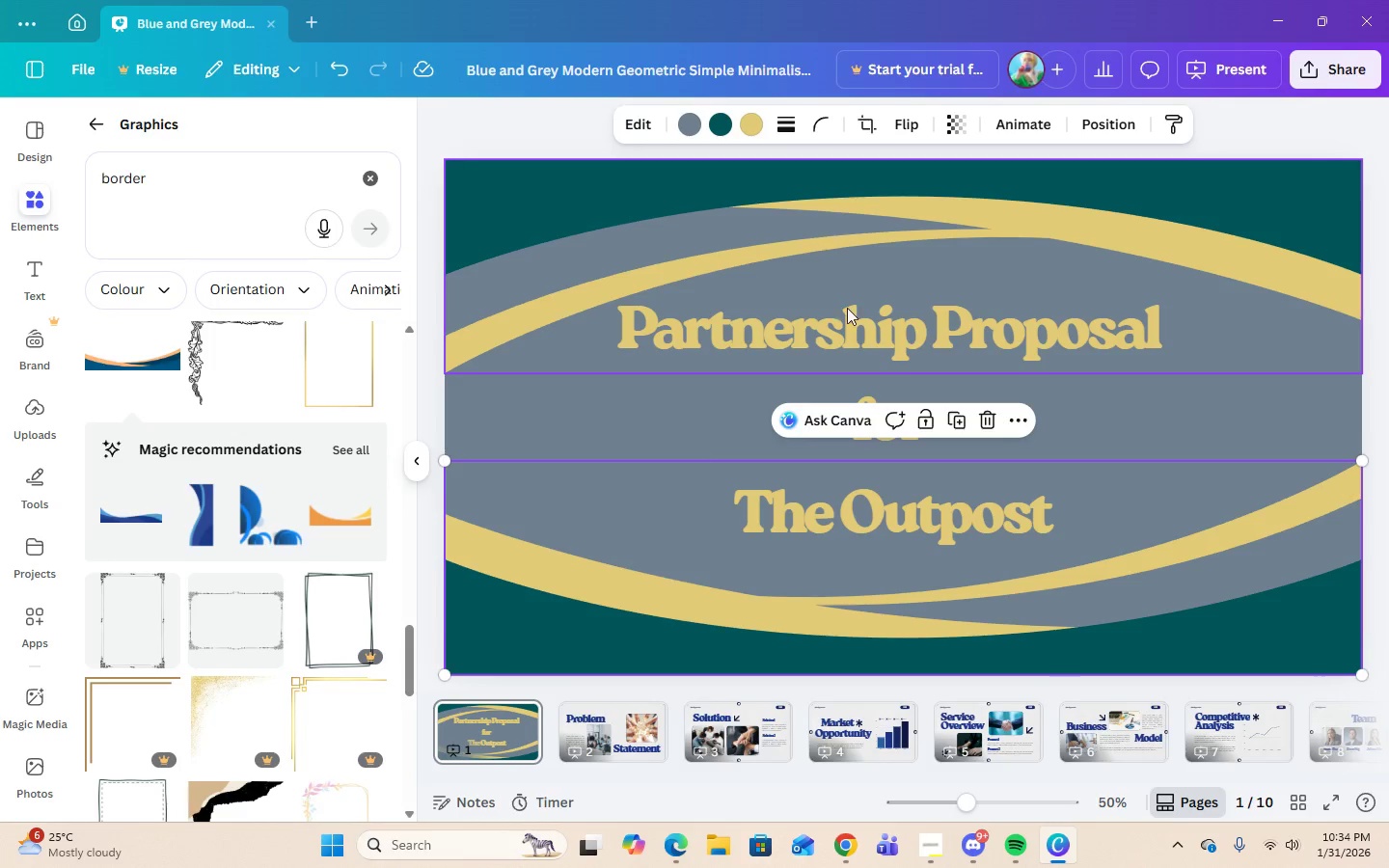 
left_click([692, 123])
 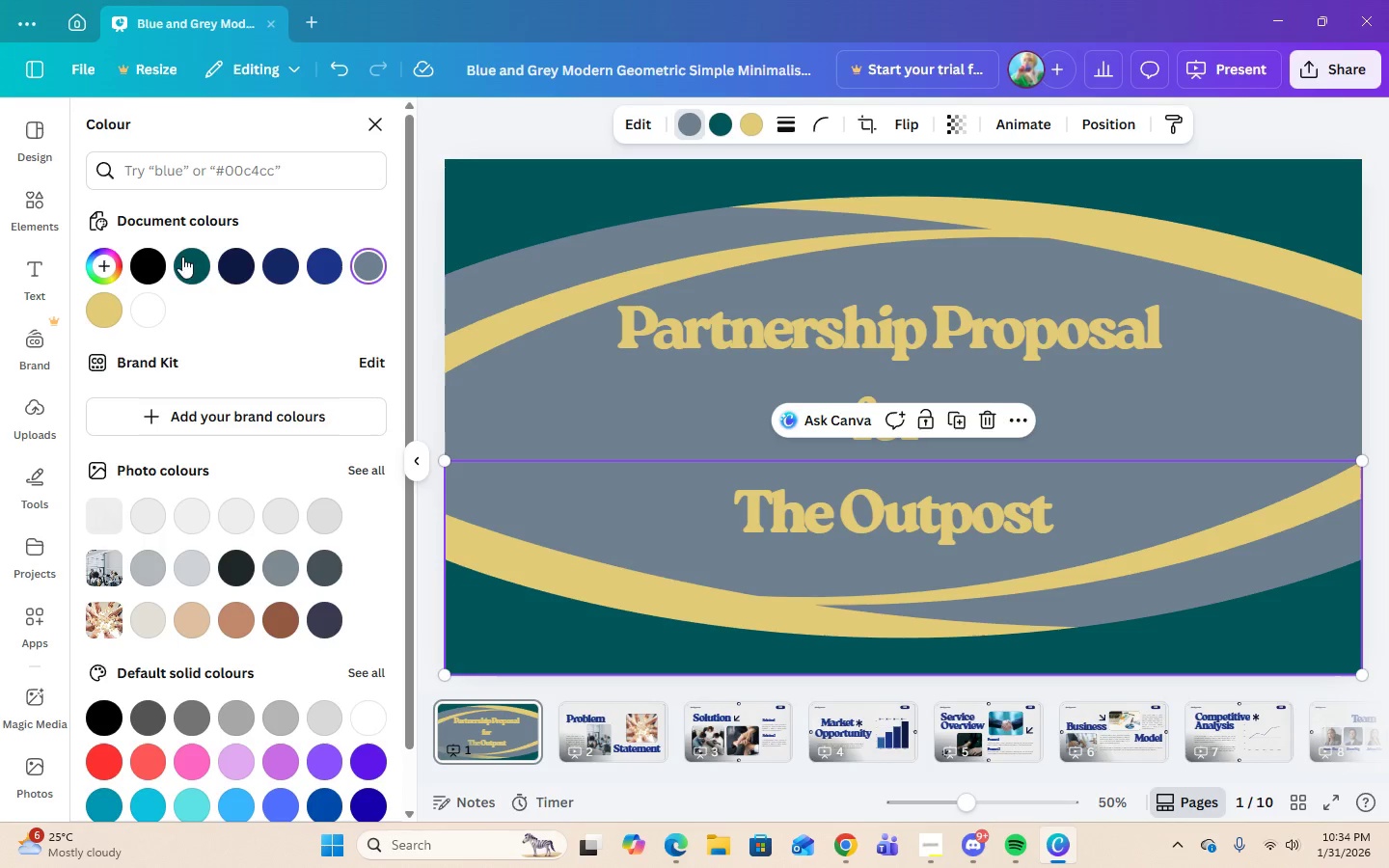 
left_click([186, 265])
 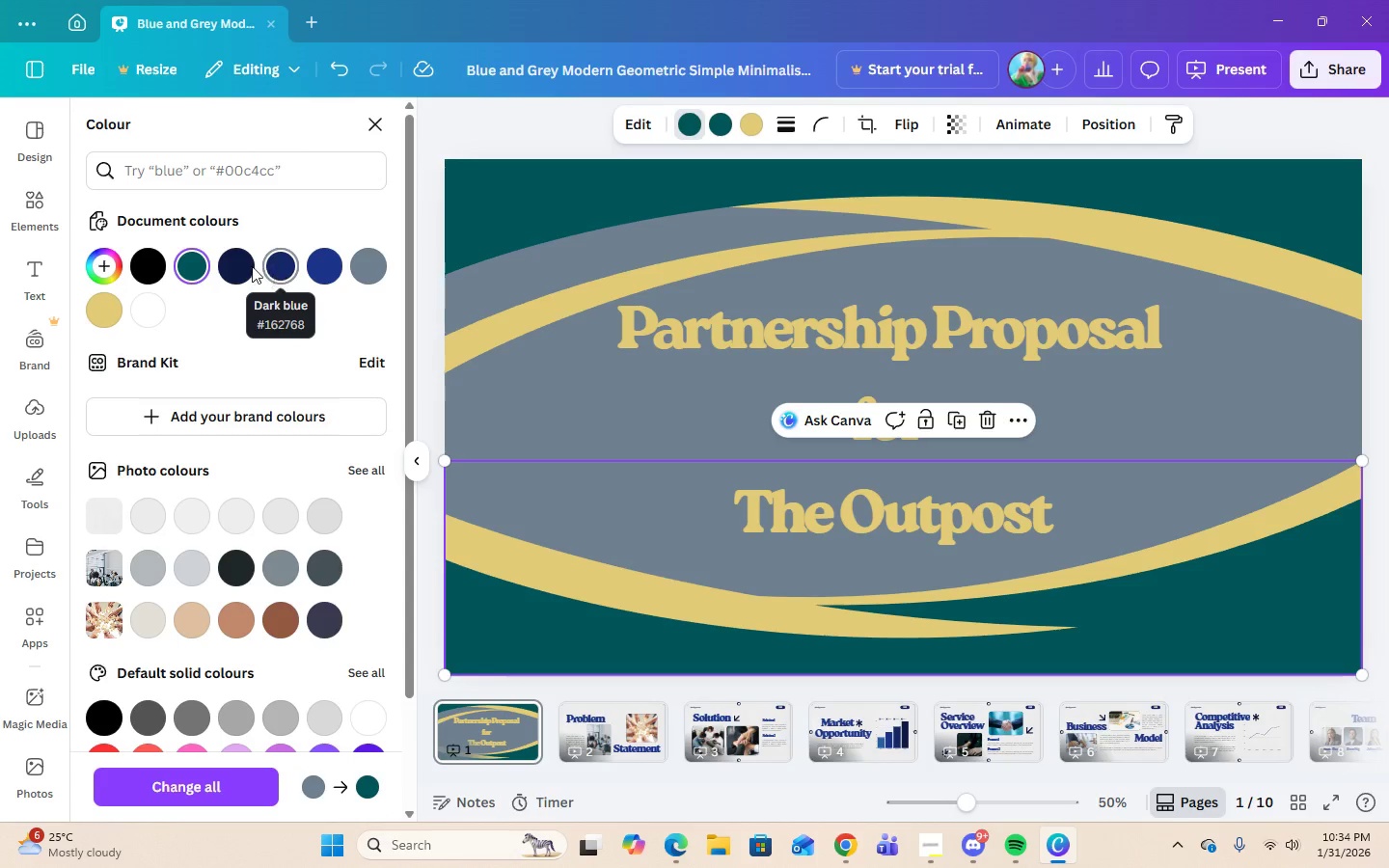 
wait(8.28)
 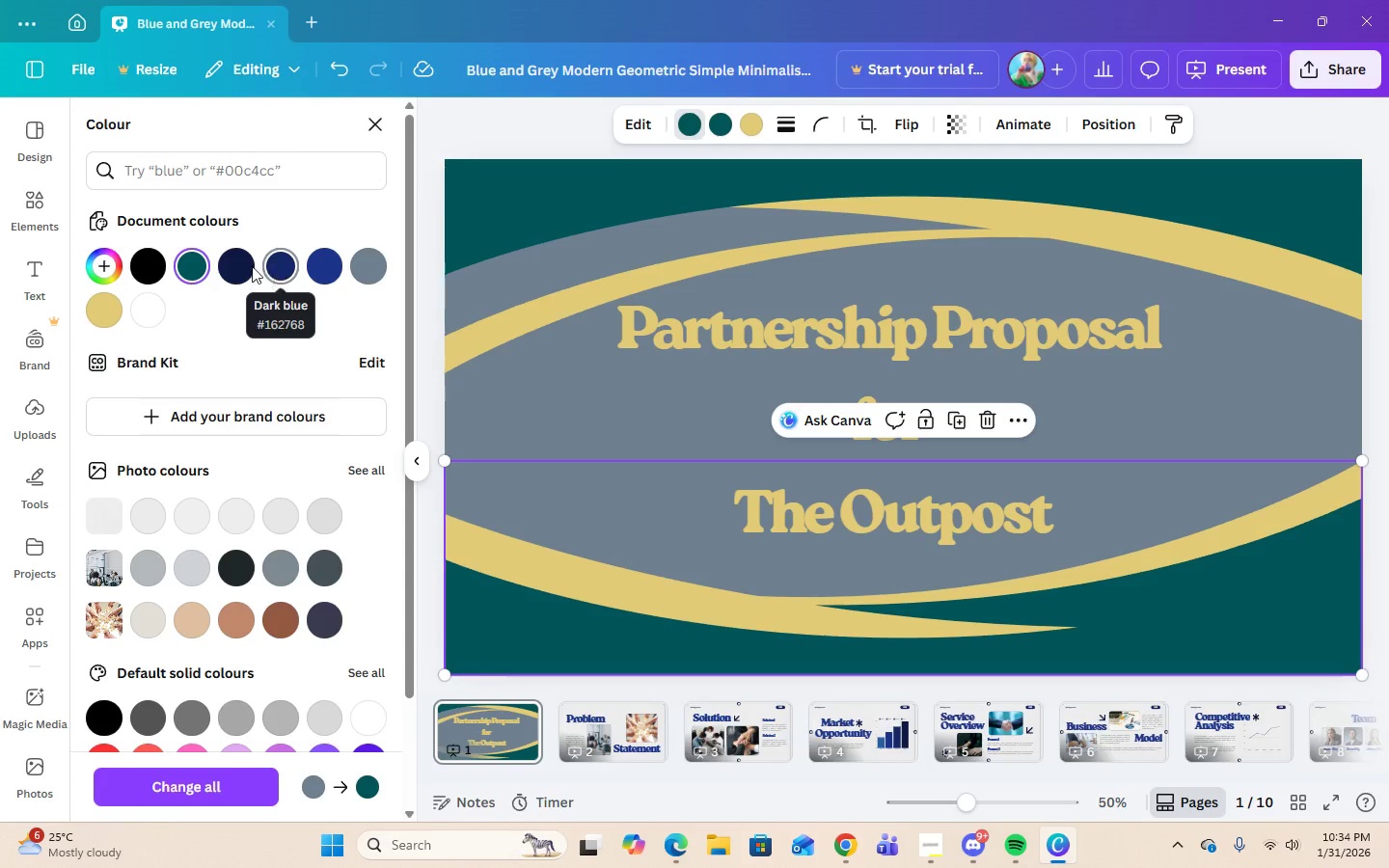 
left_click([689, 129])
 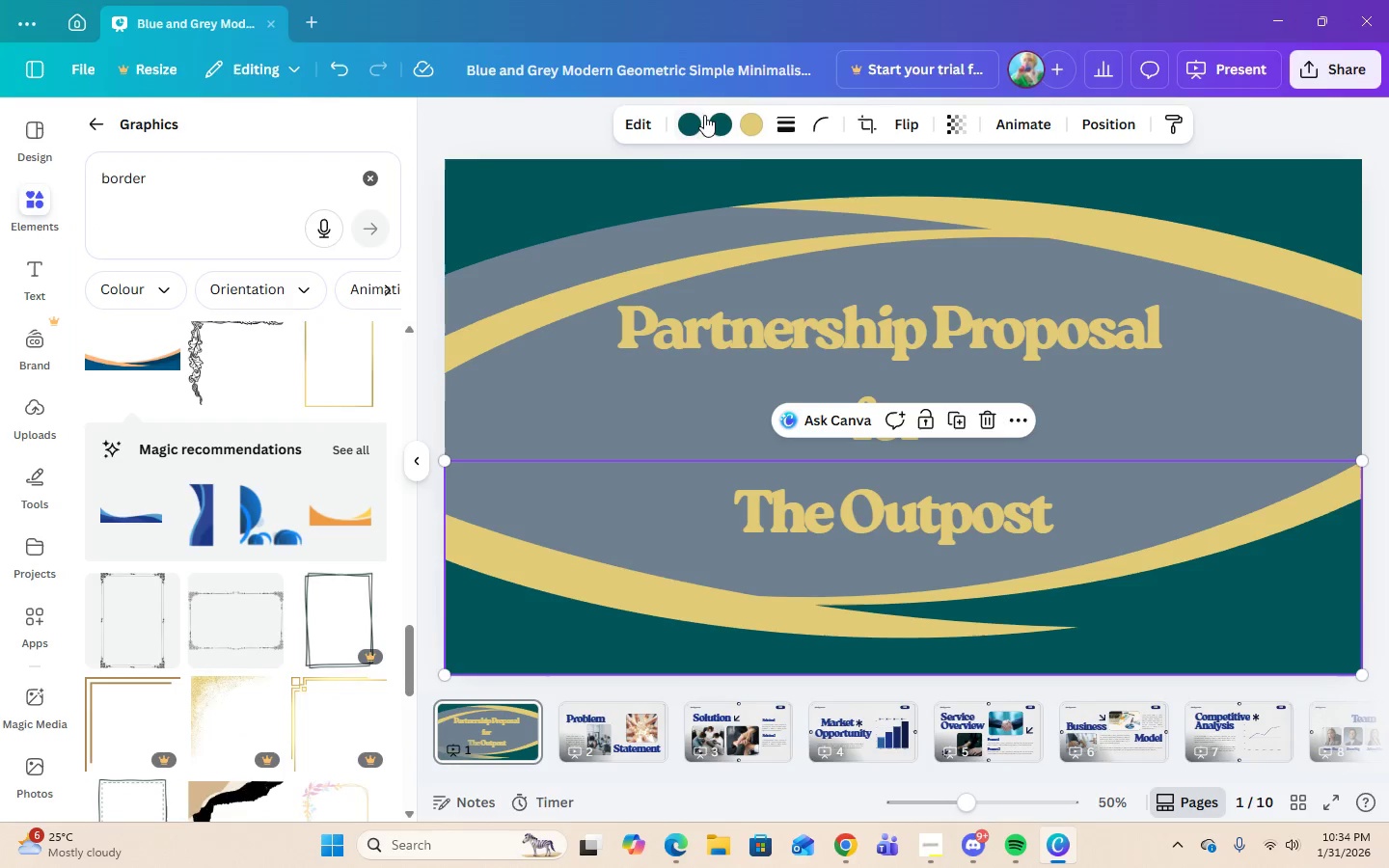 
left_click([690, 131])
 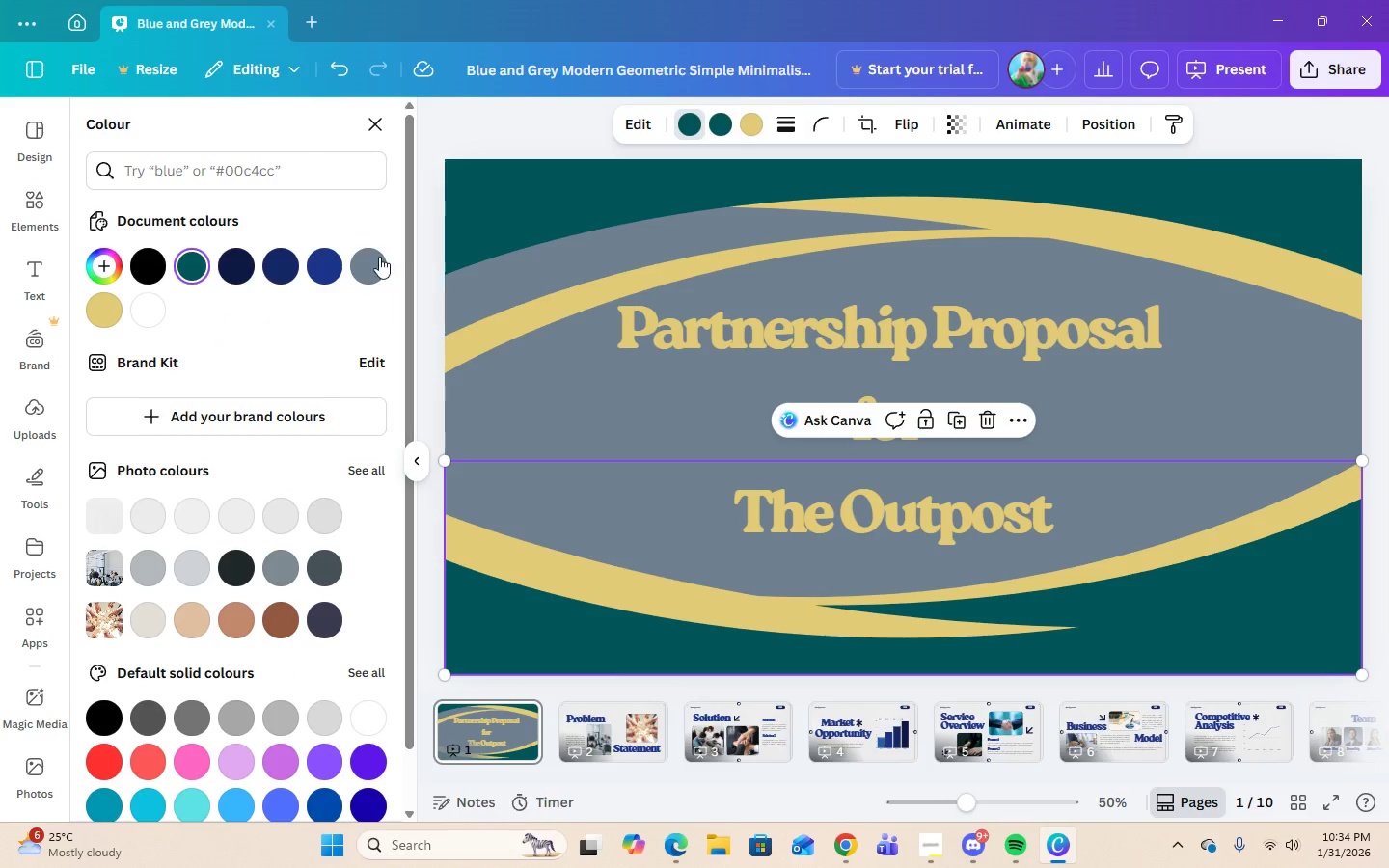 
left_click([373, 262])
 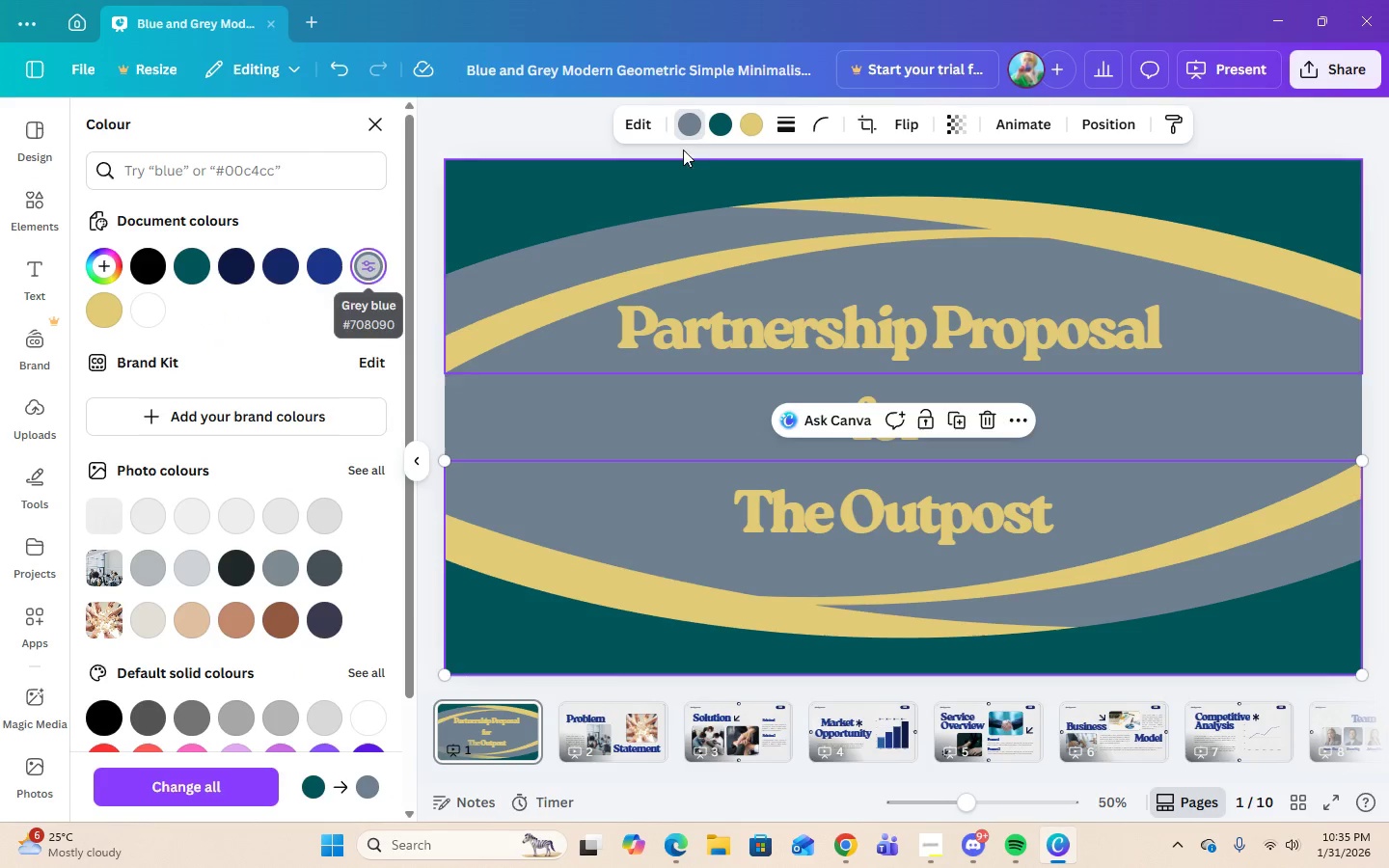 
left_click([722, 124])
 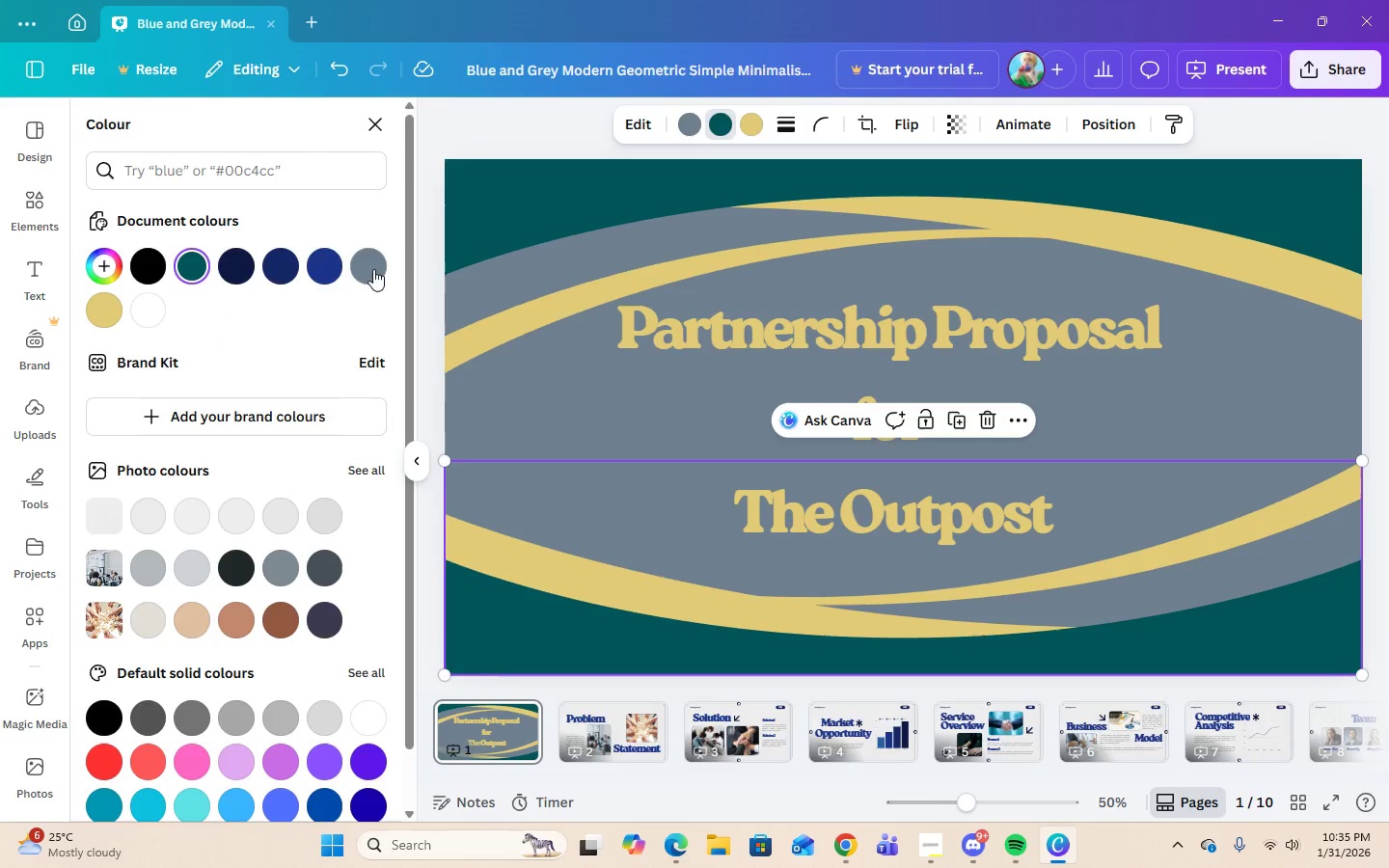 
left_click([373, 269])
 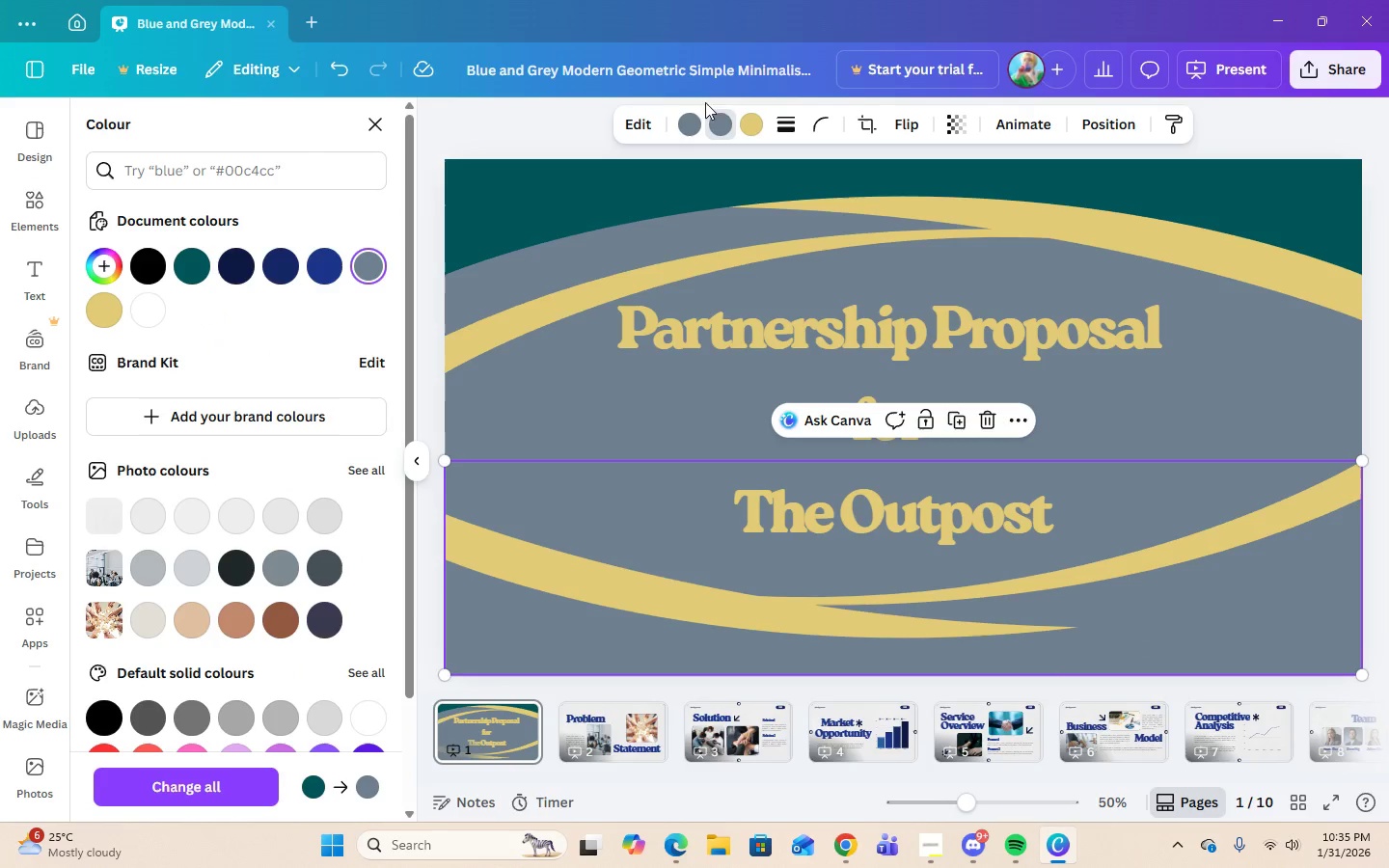 
left_click([717, 130])
 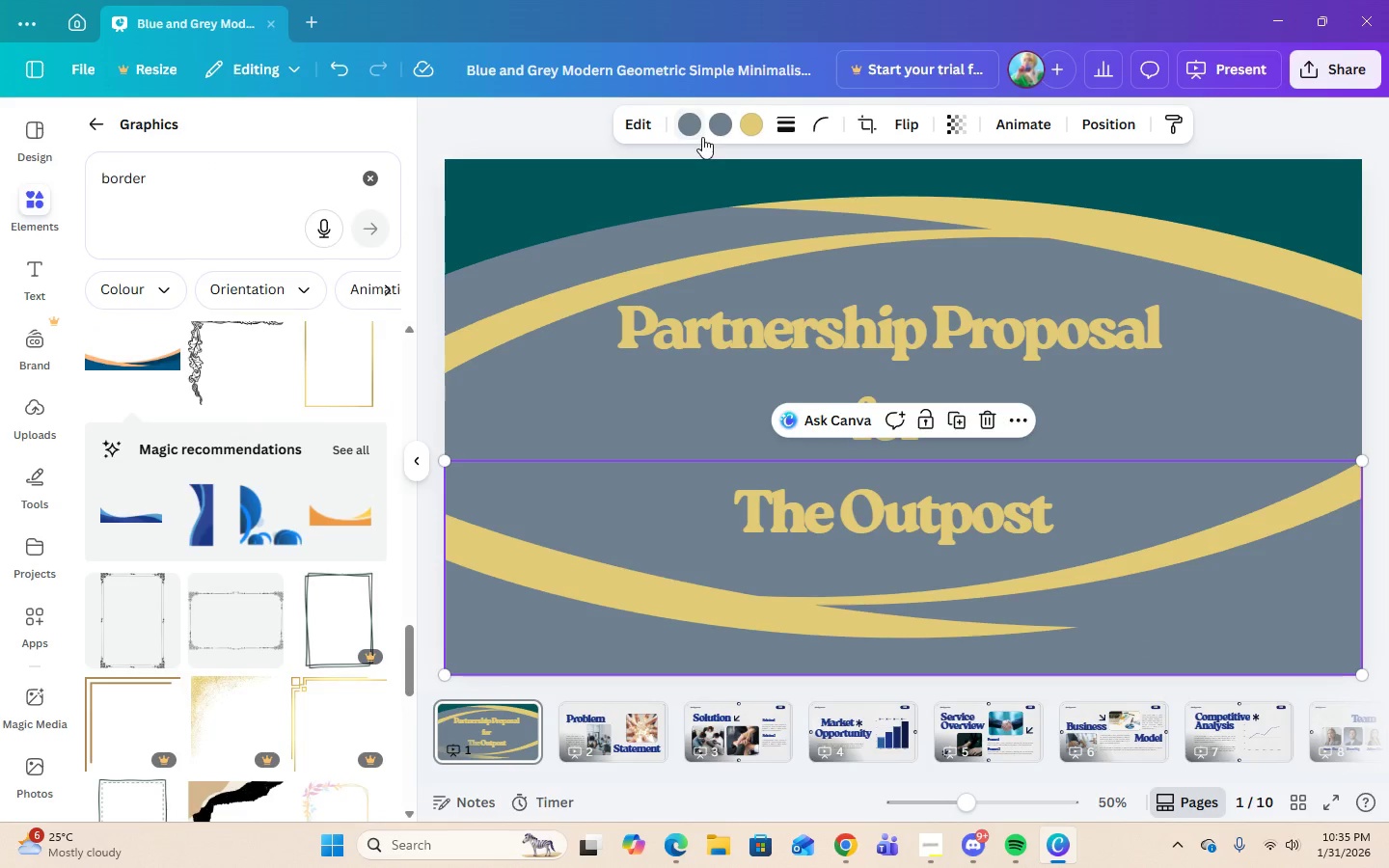 
left_click([712, 122])
 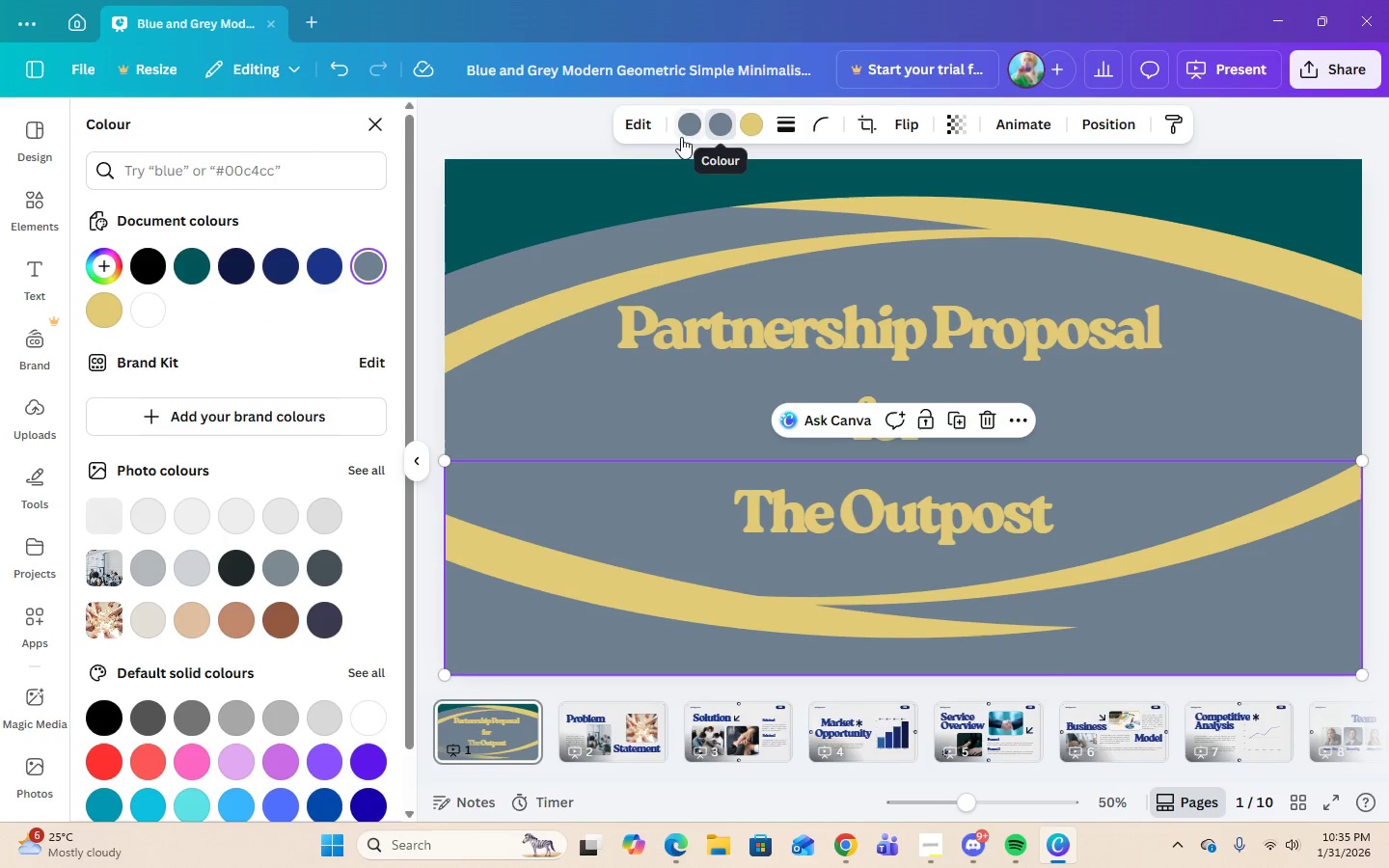 
left_click([692, 130])
 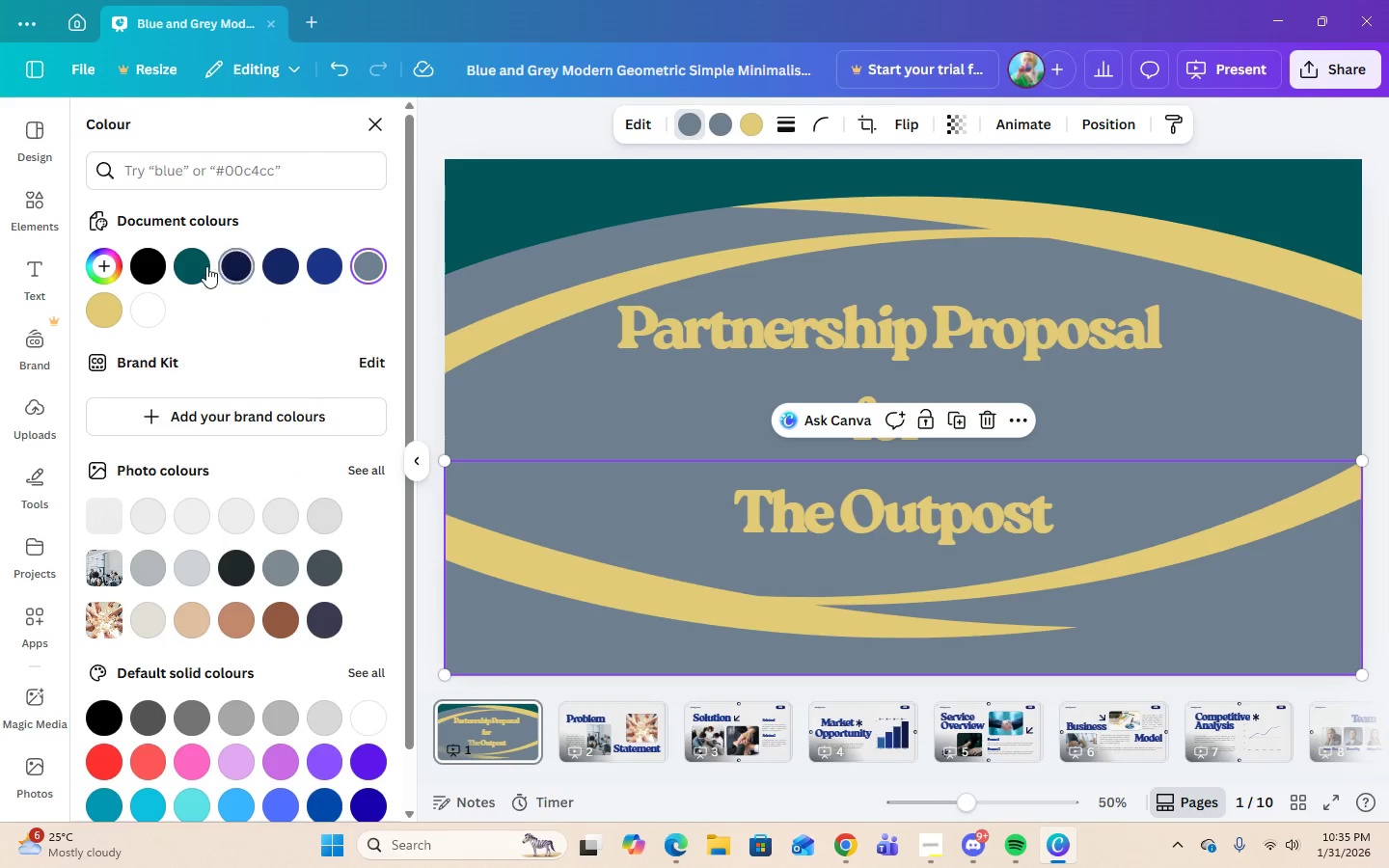 
left_click([189, 269])
 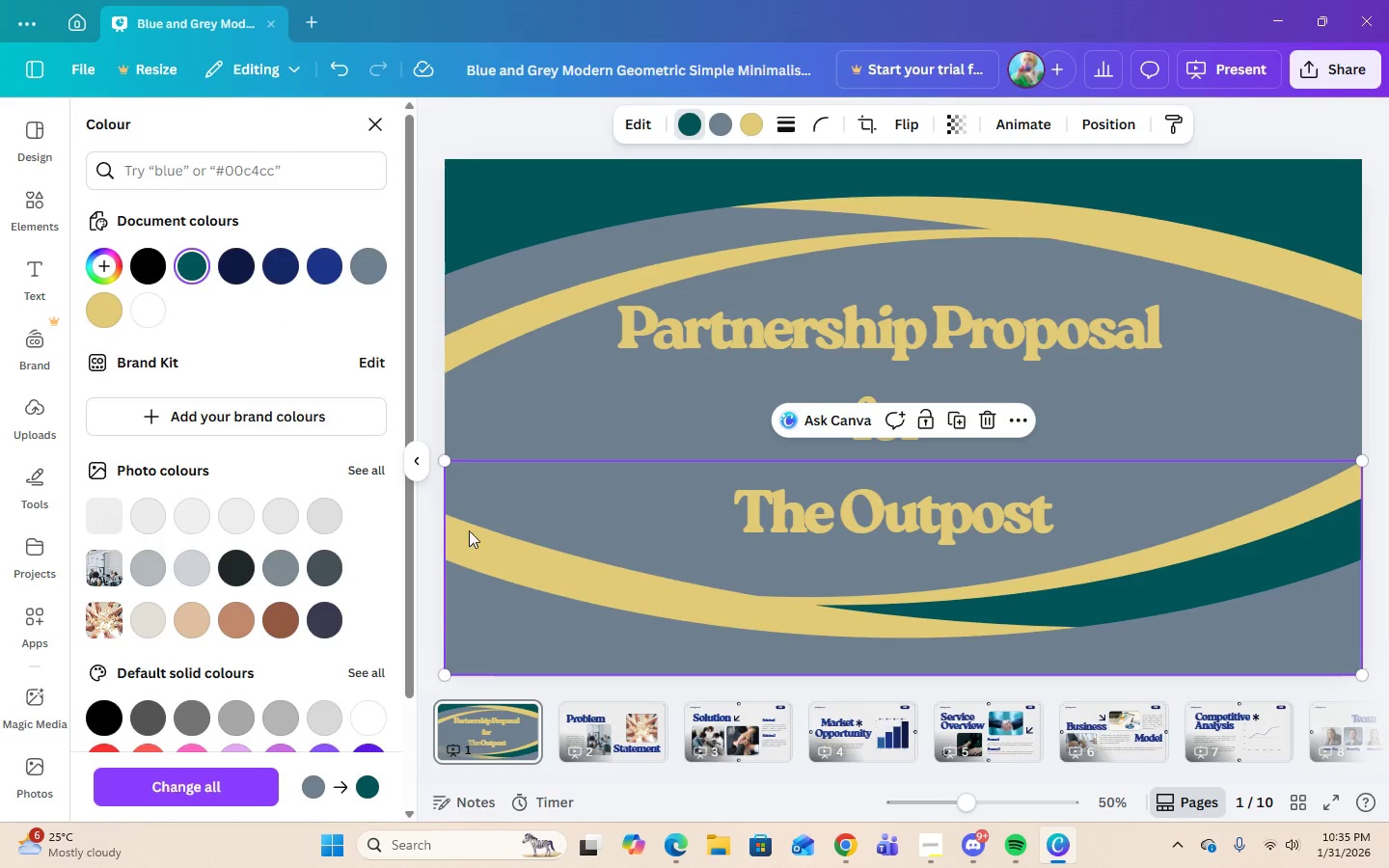 
left_click([749, 133])
 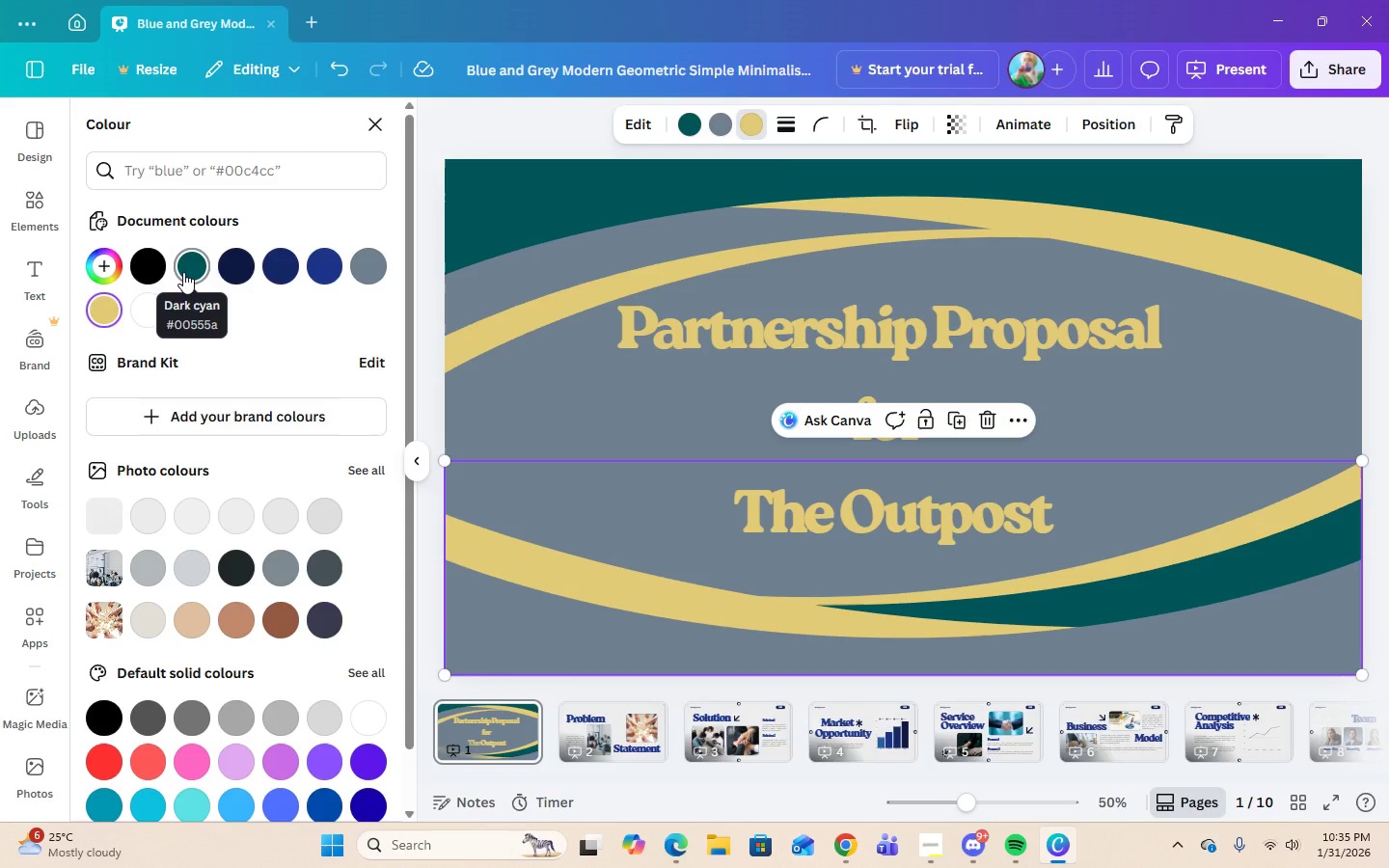 
wait(9.63)
 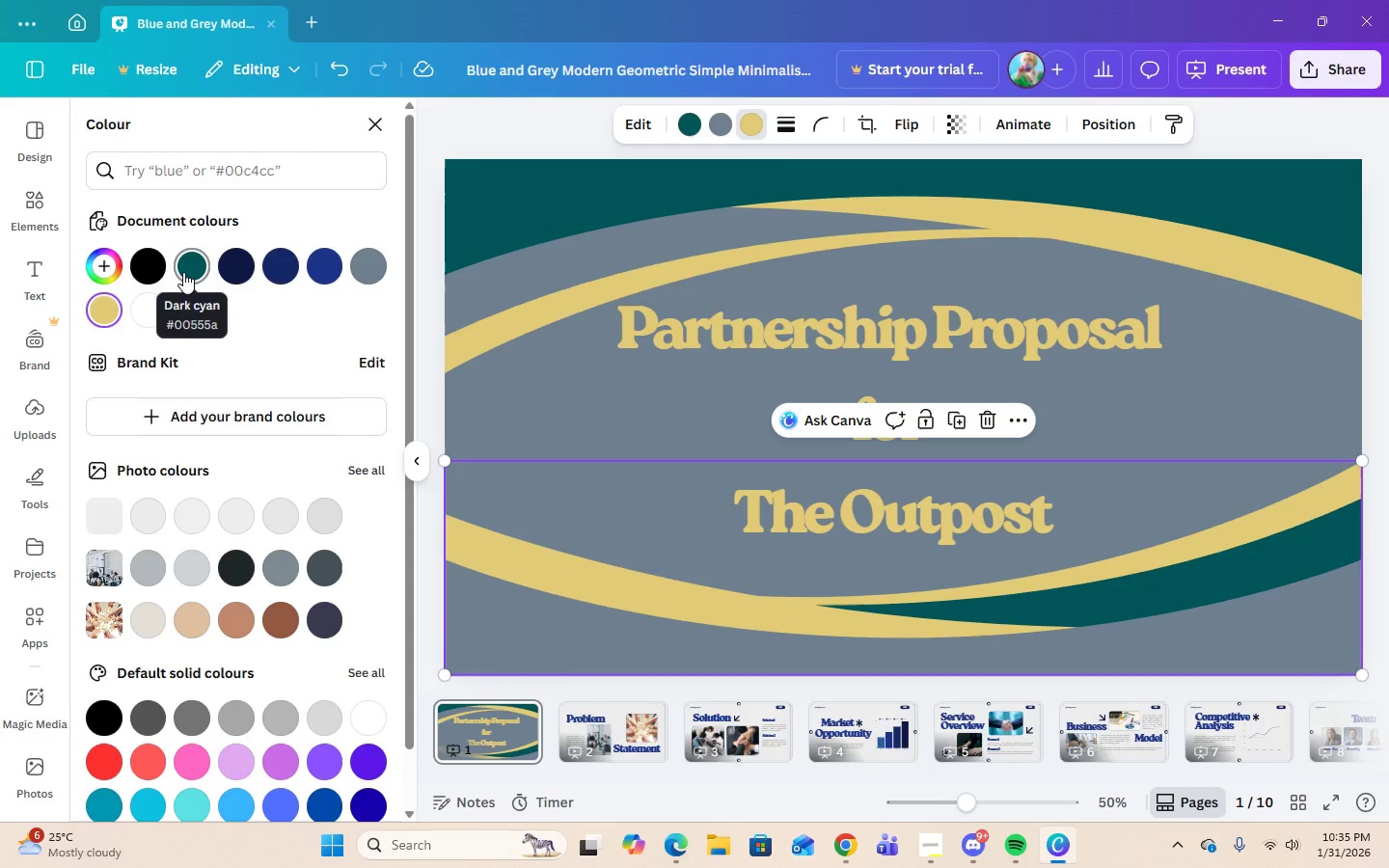 
mouse_move([313, 245])
 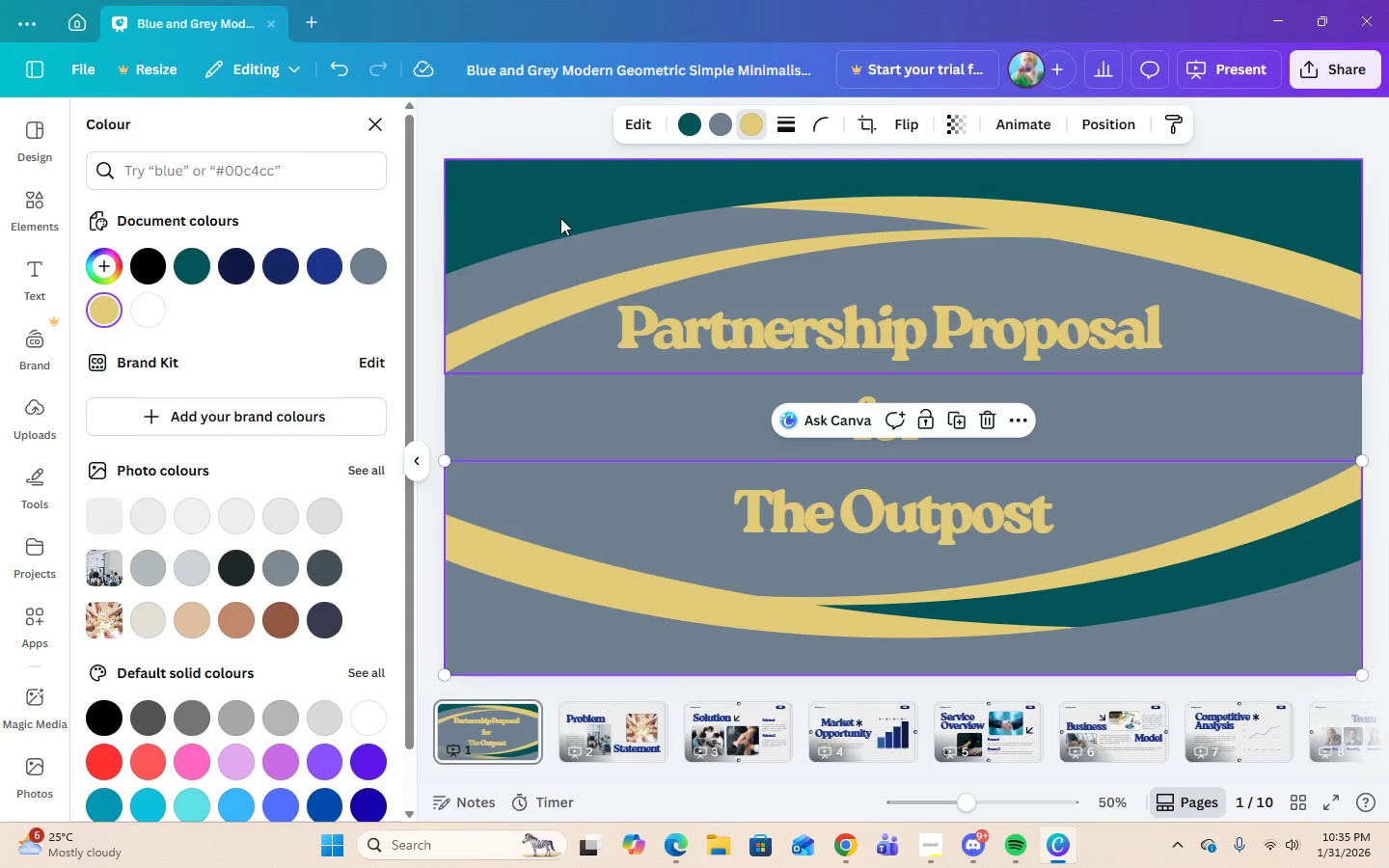 
left_click([560, 218])
 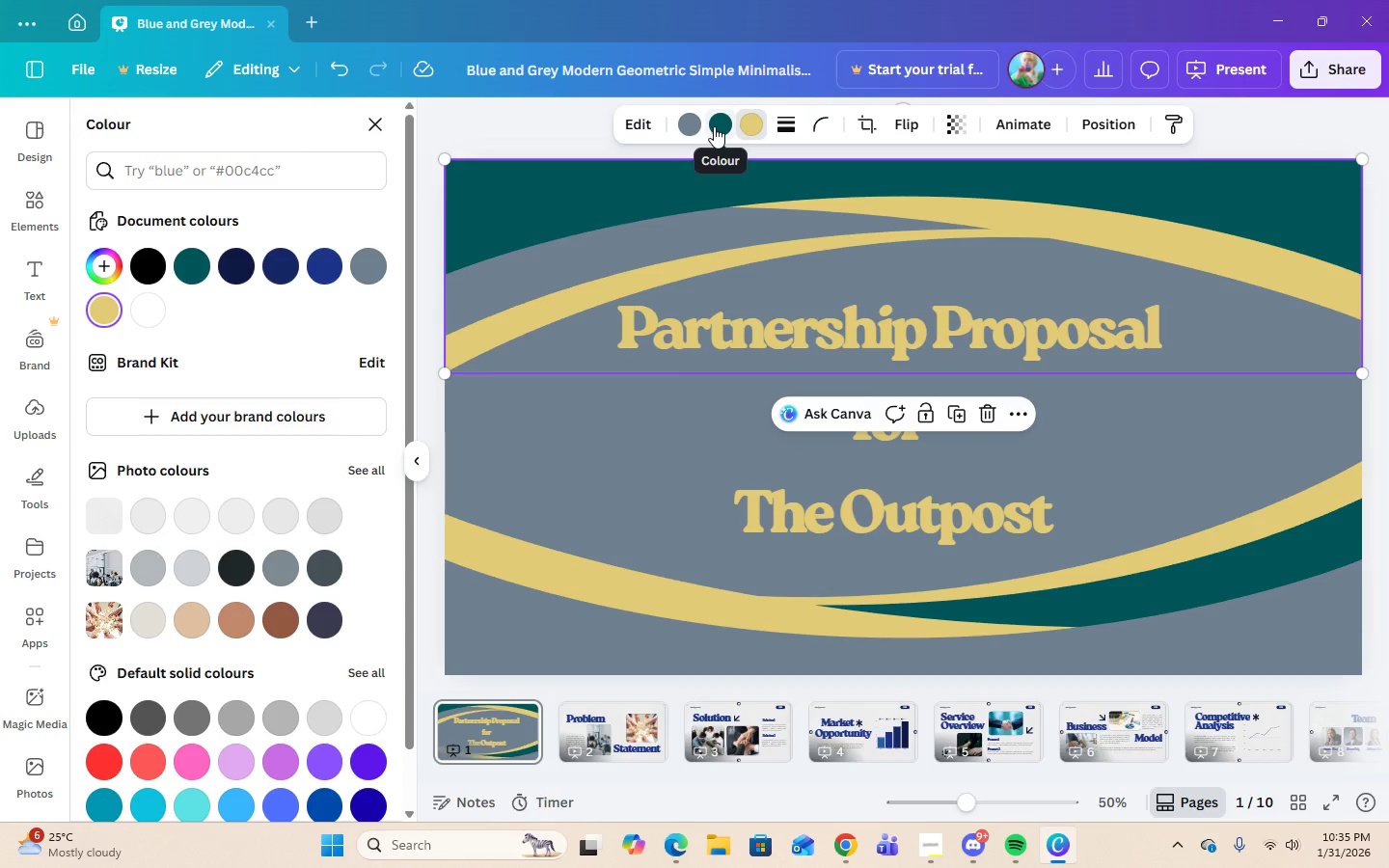 
left_click([692, 126])
 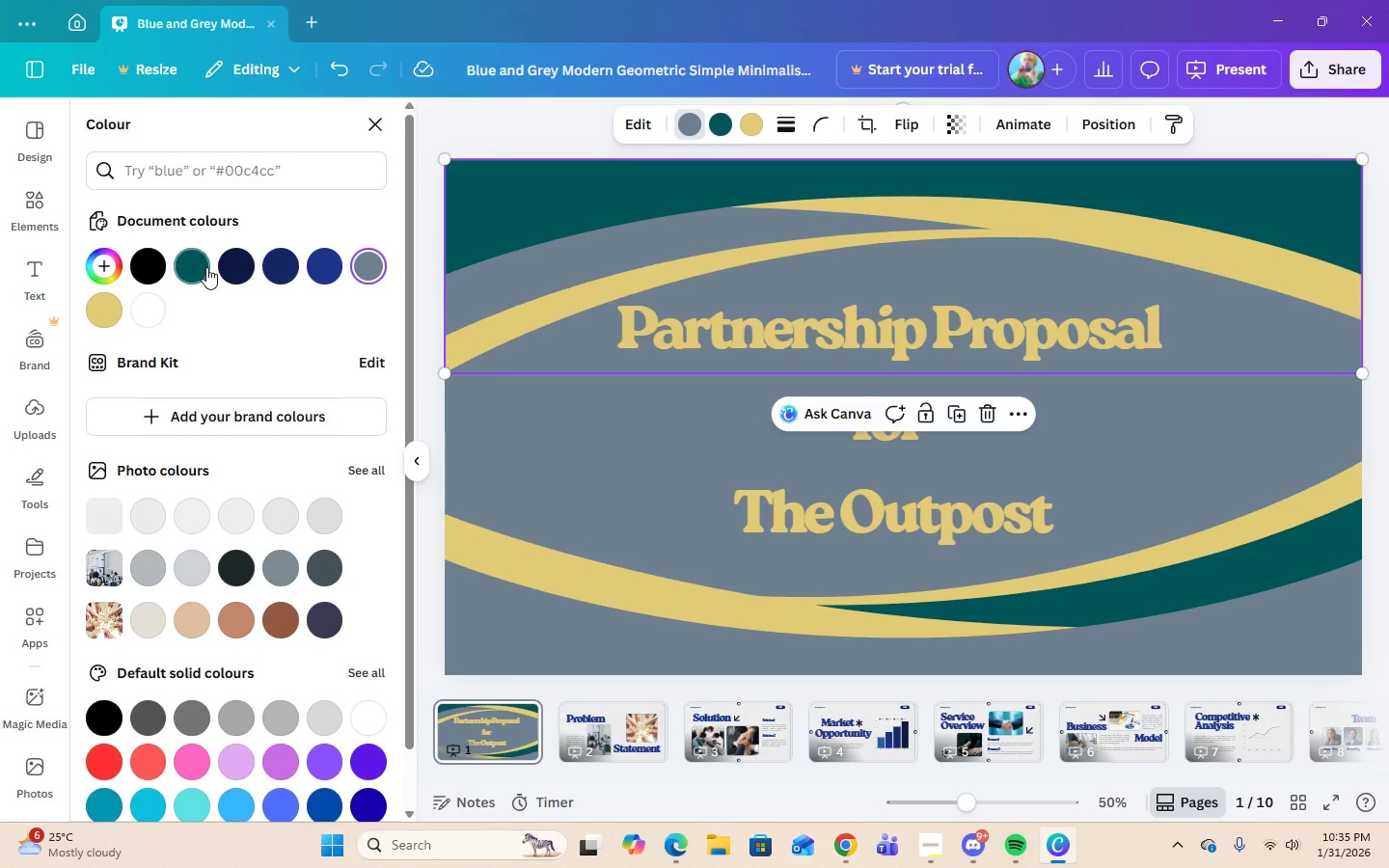 
left_click([194, 267])
 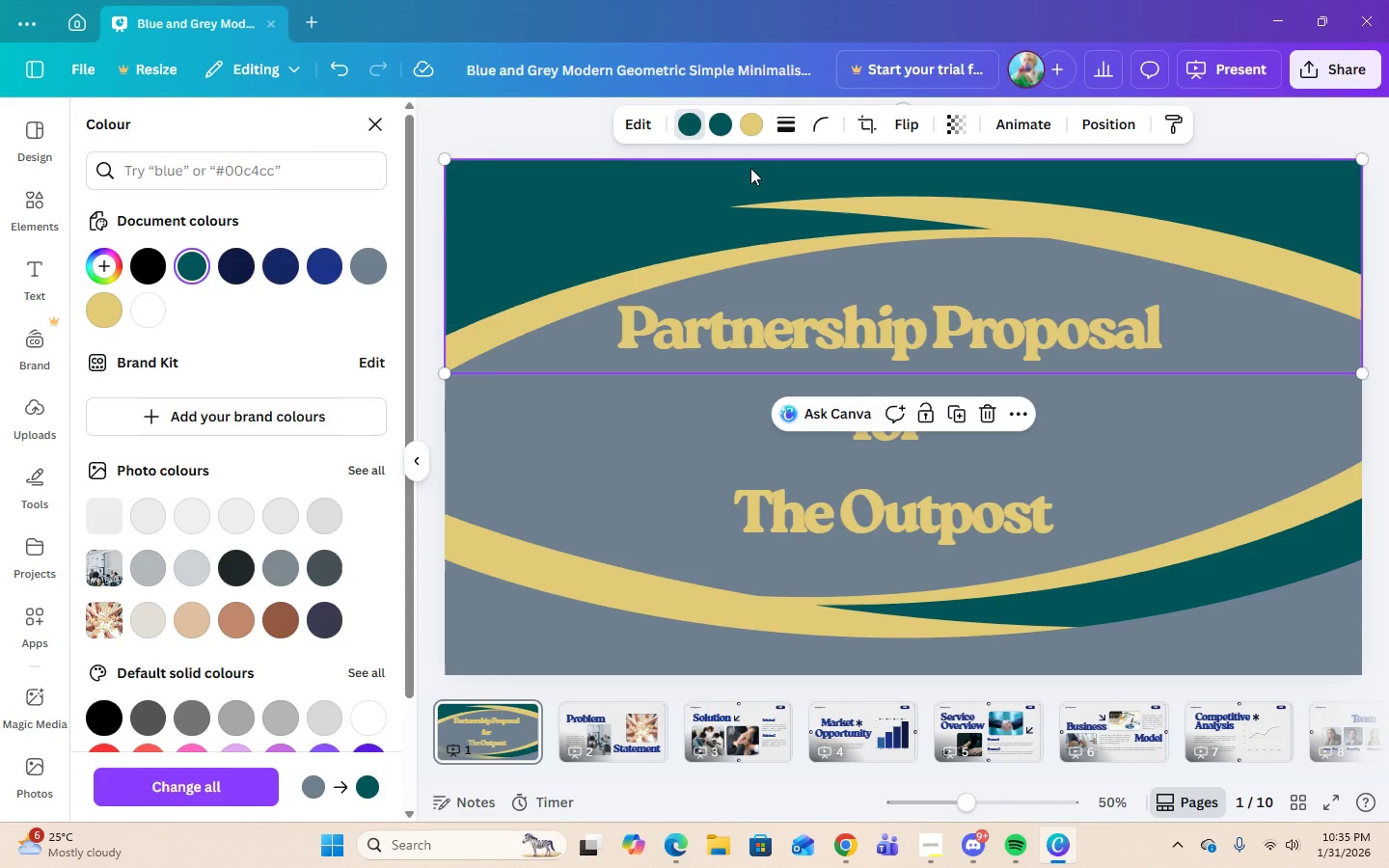 
wait(6.14)
 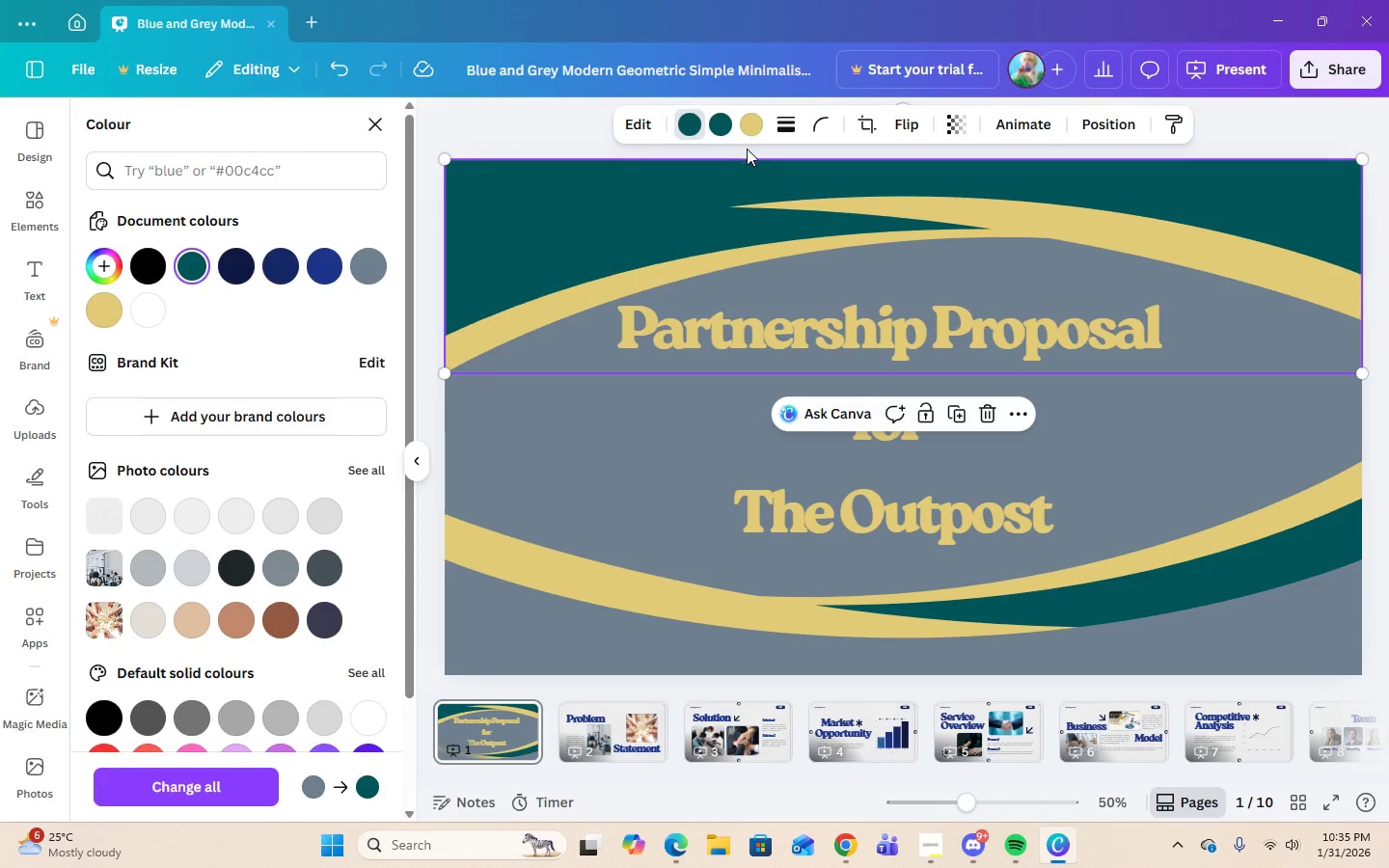 
left_click([721, 123])
 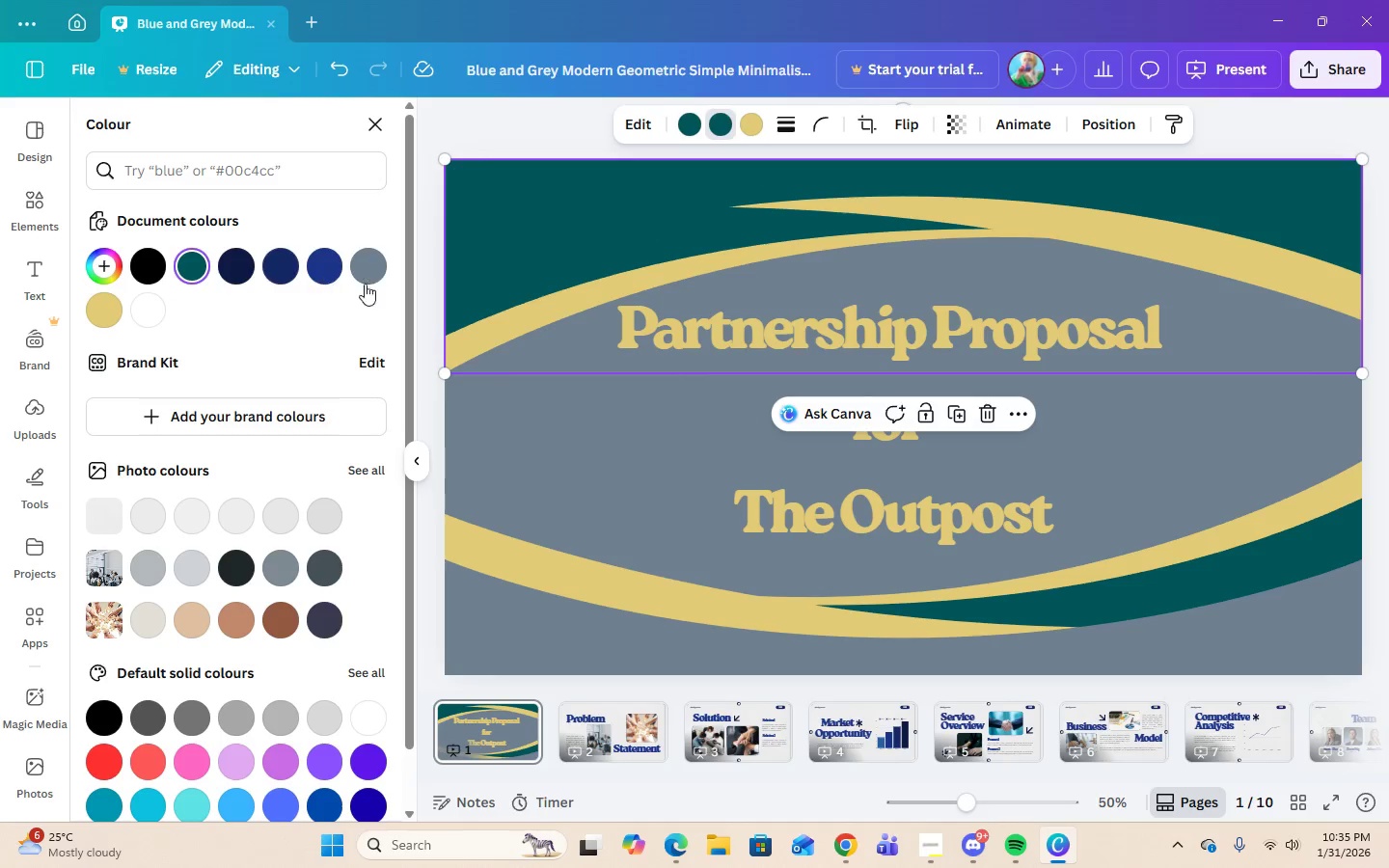 
left_click([375, 272])
 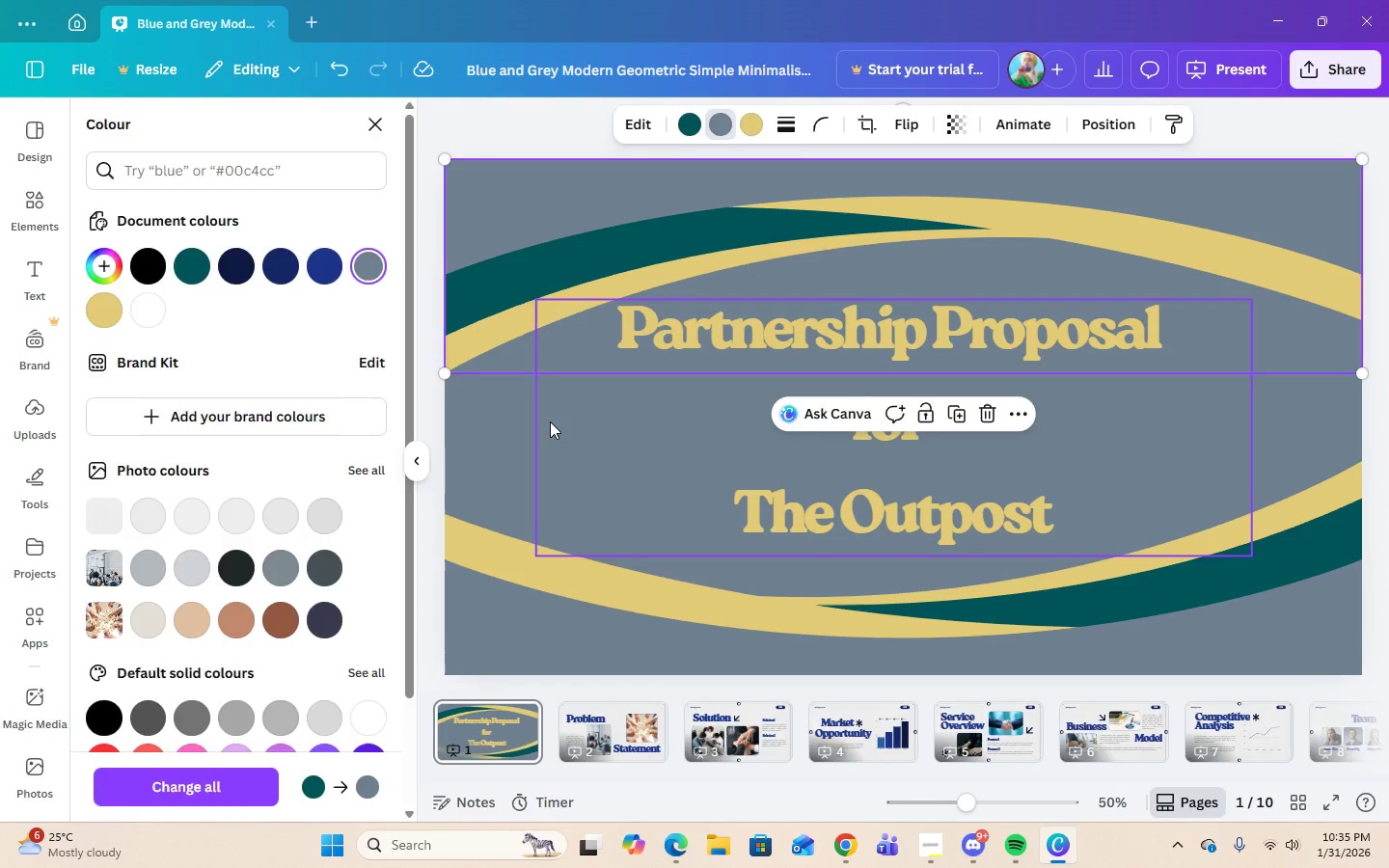 
double_click([486, 439])
 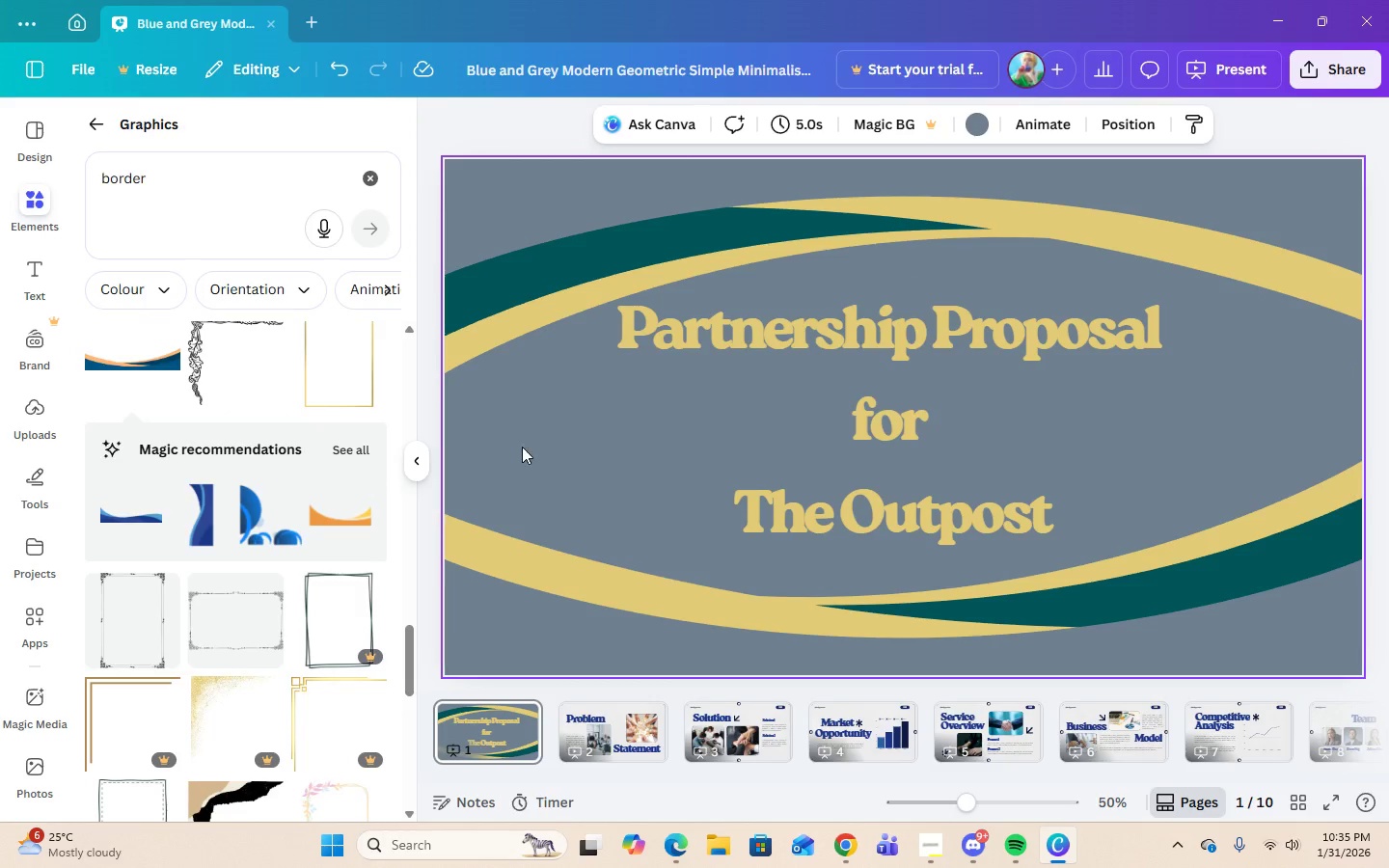 
wait(6.47)
 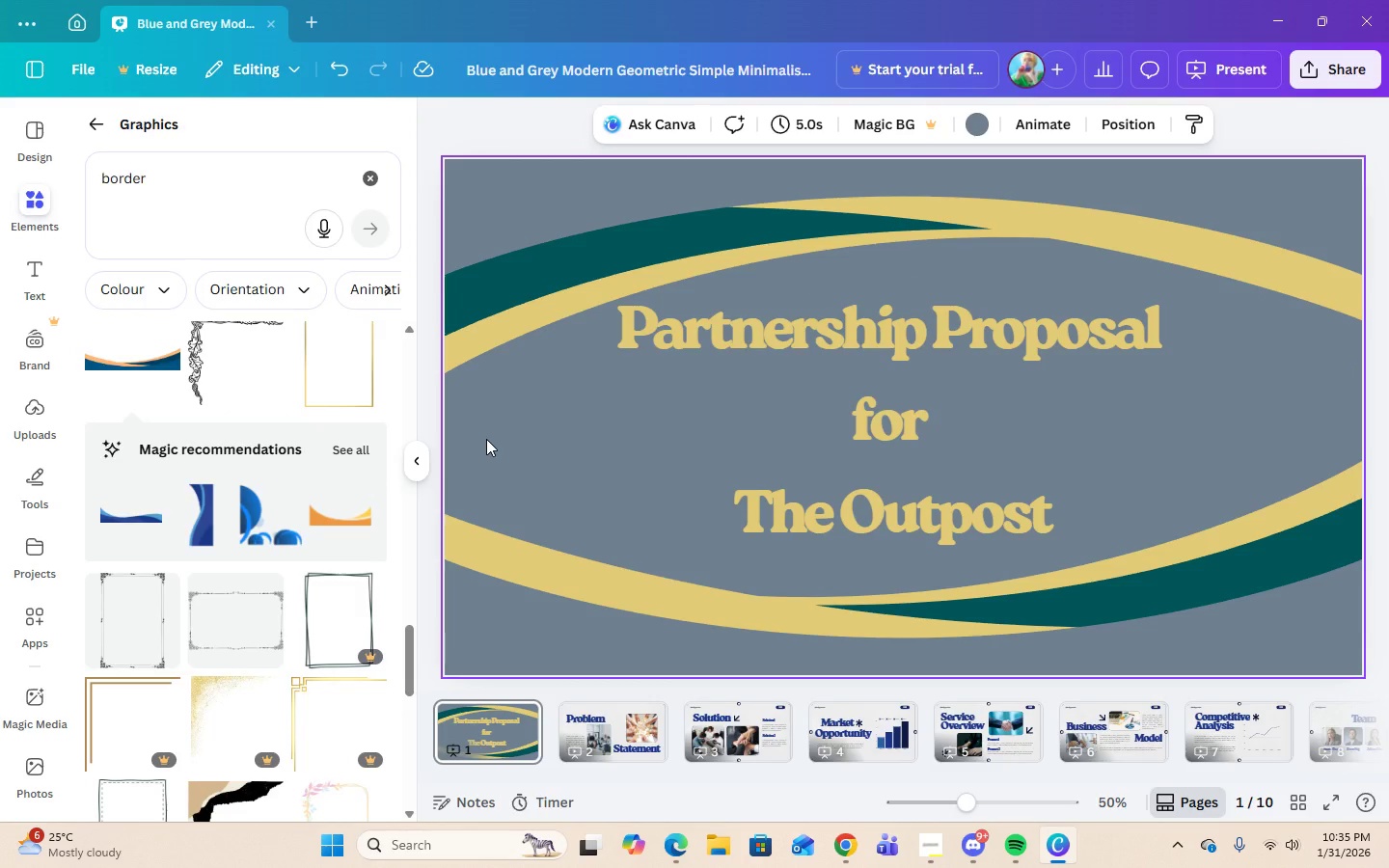 
left_click([1012, 387])
 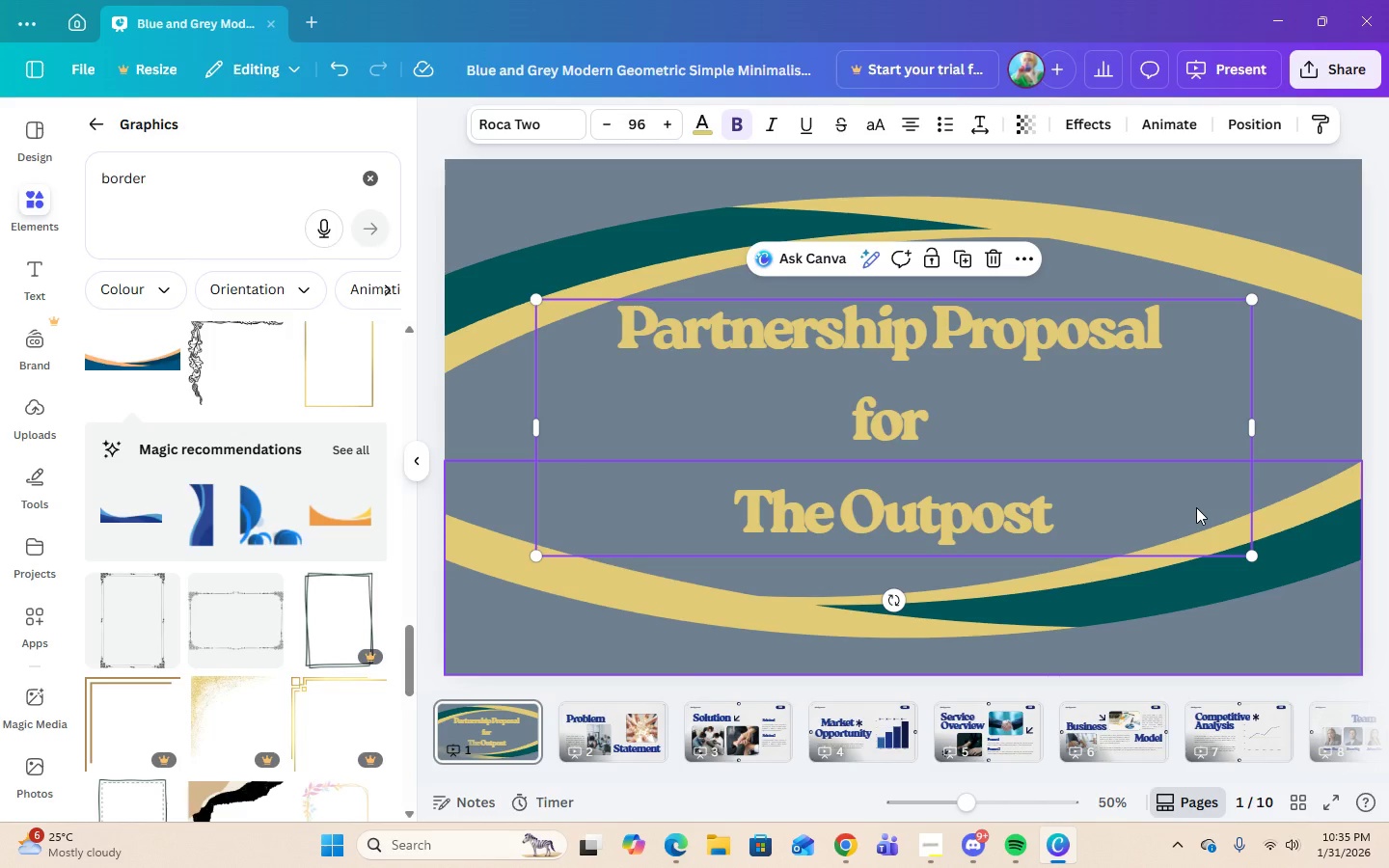 
mouse_move([890, 751])
 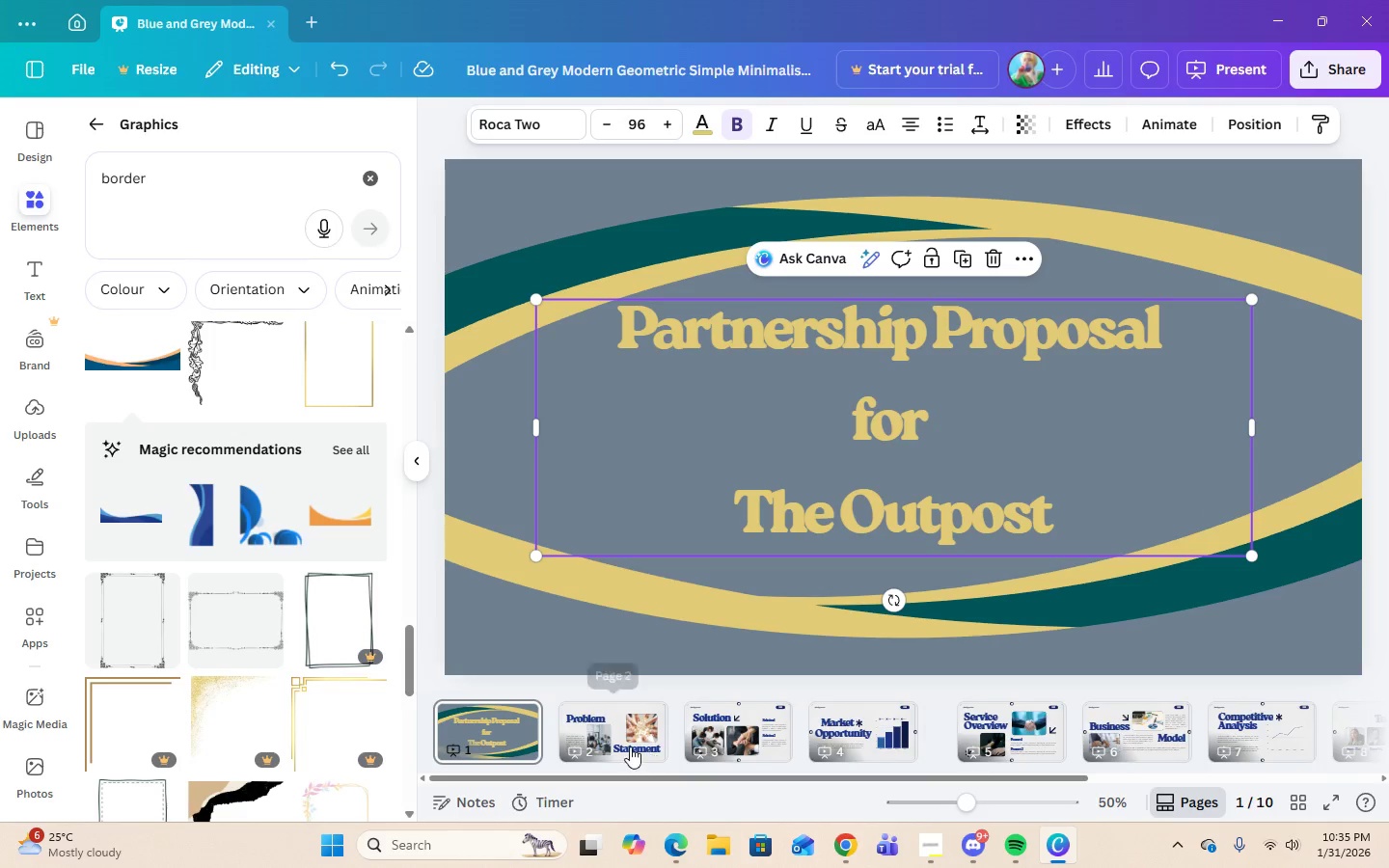 
left_click([630, 746])
 